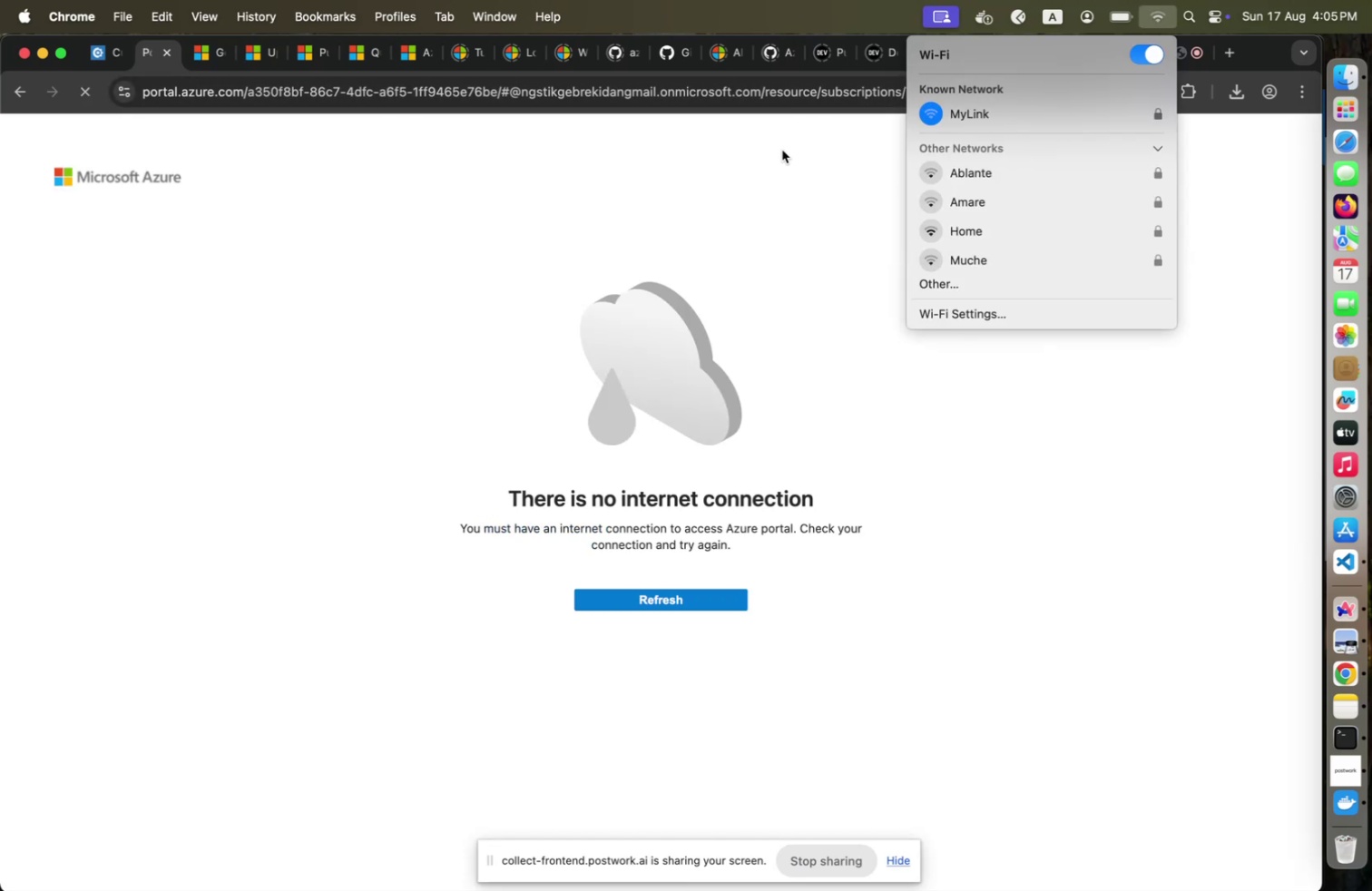 
wait(5.47)
 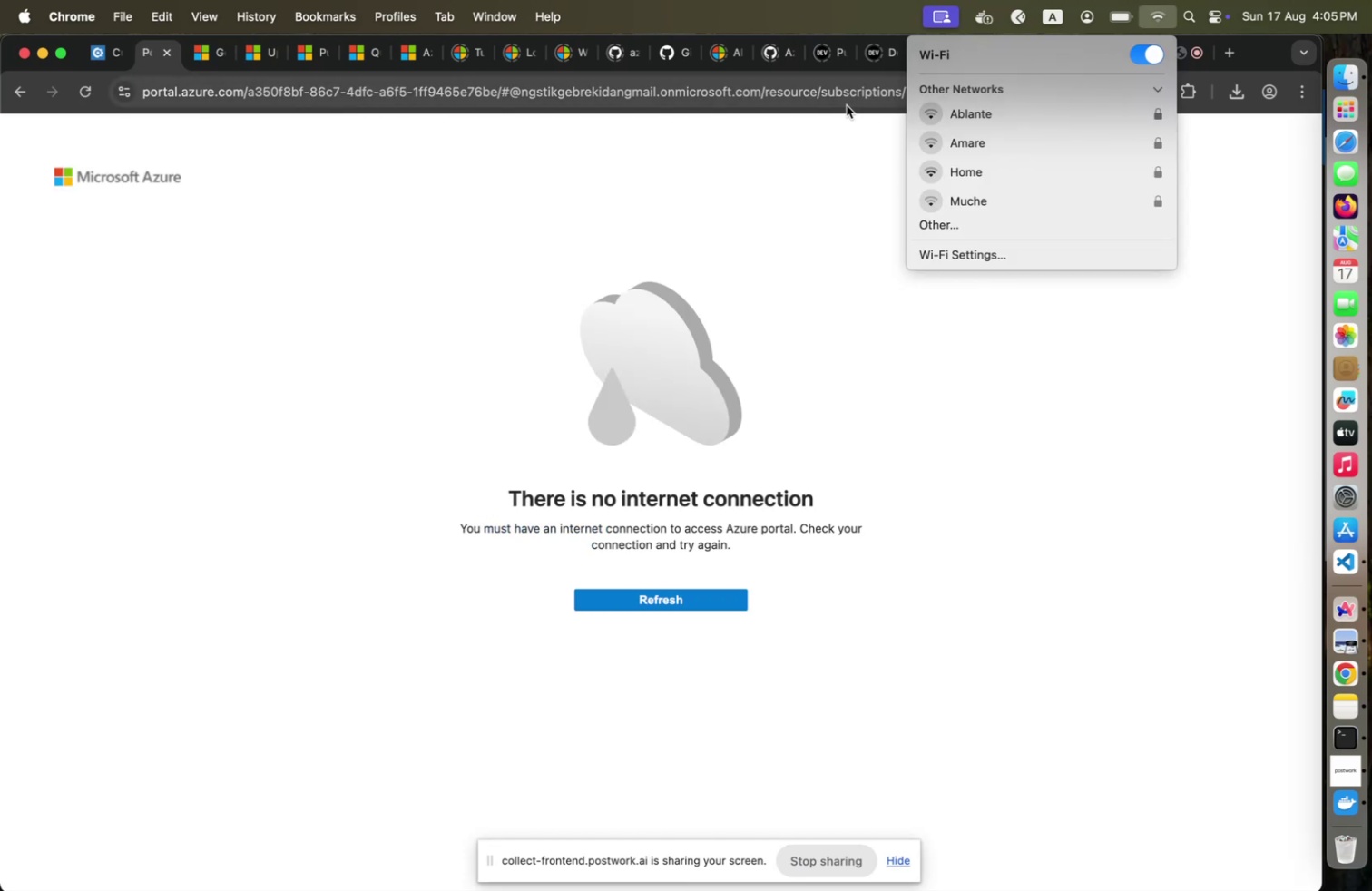 
left_click([779, 155])
 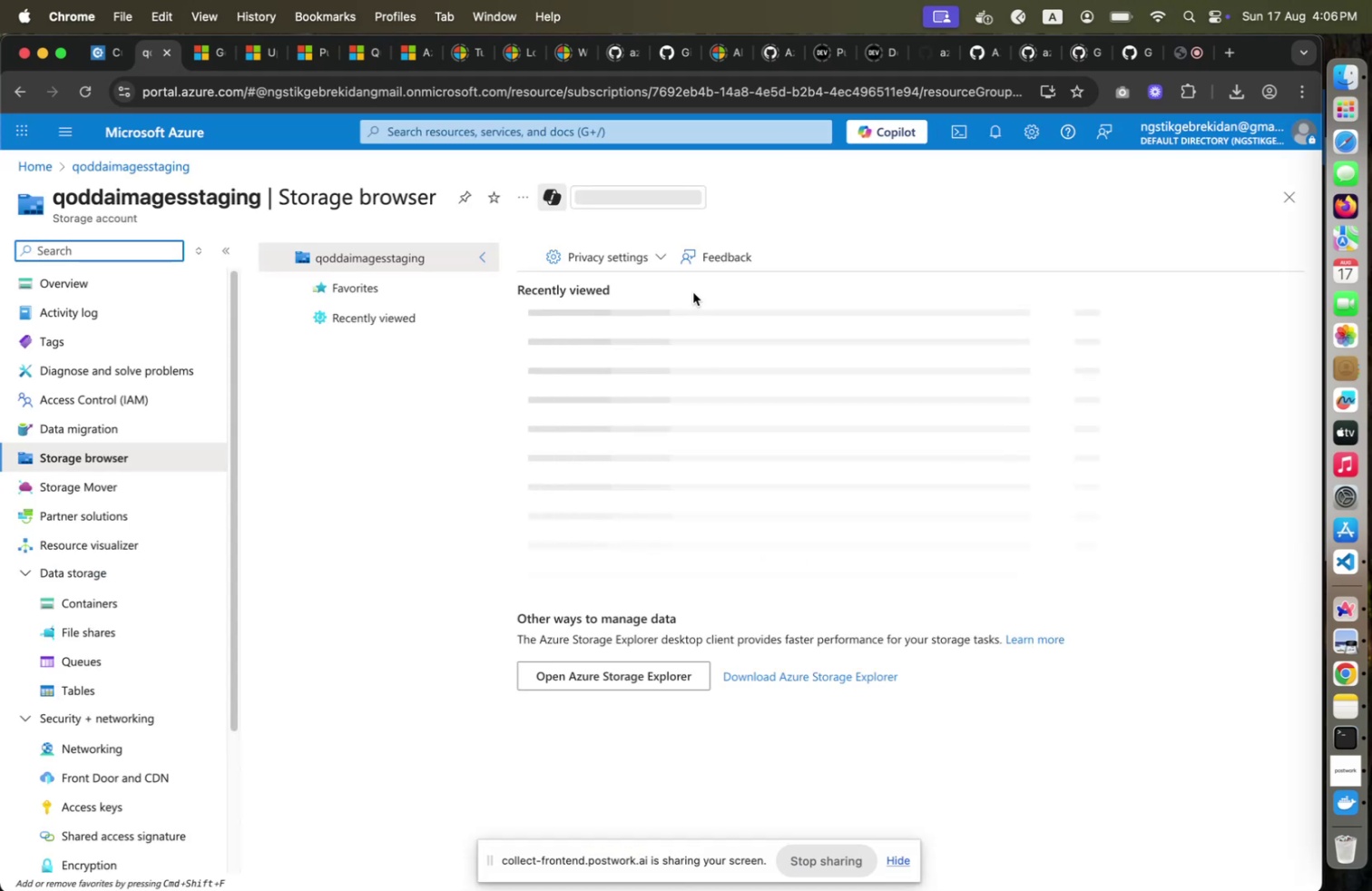 
wait(18.94)
 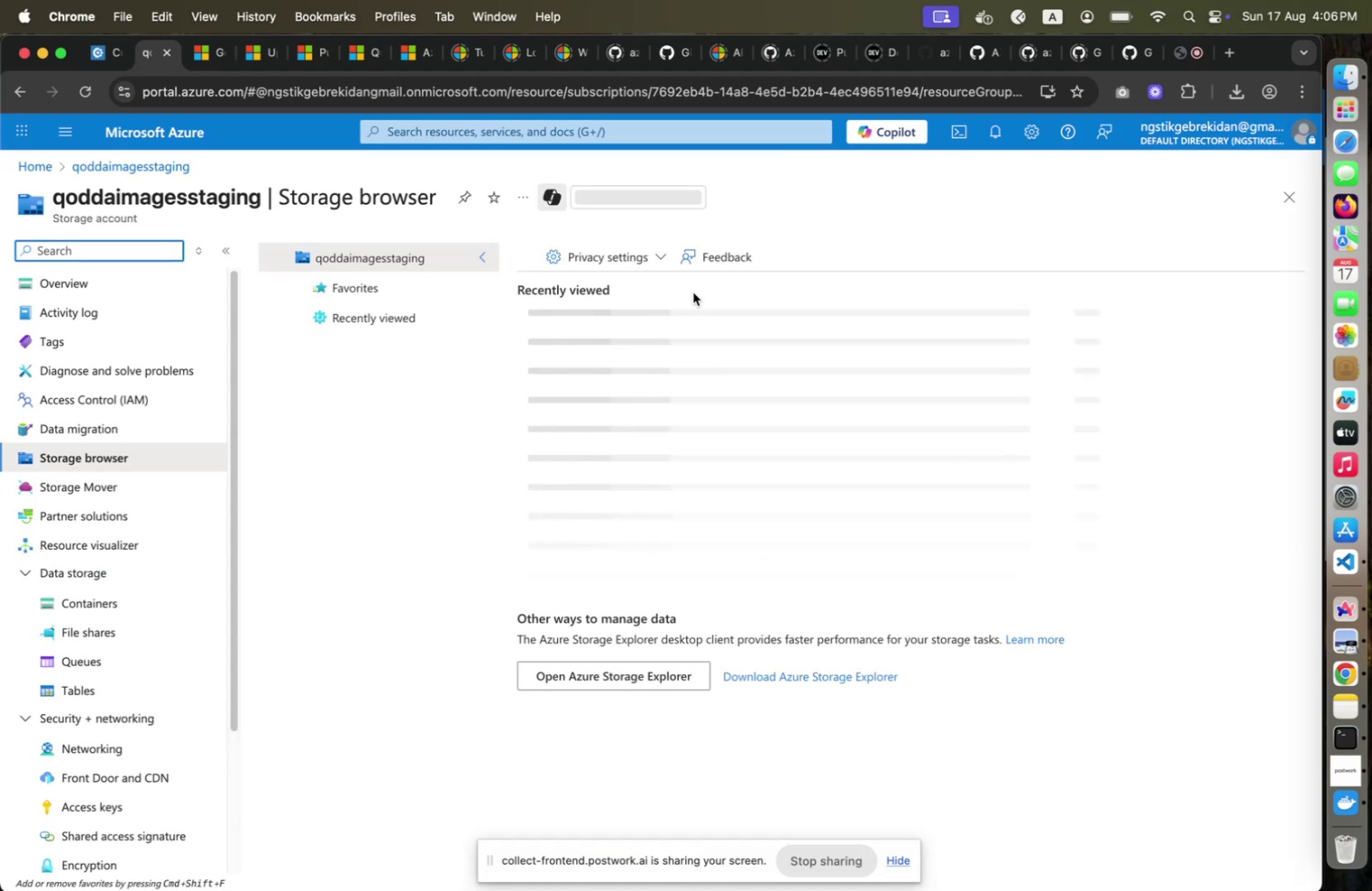 
left_click([1306, 177])
 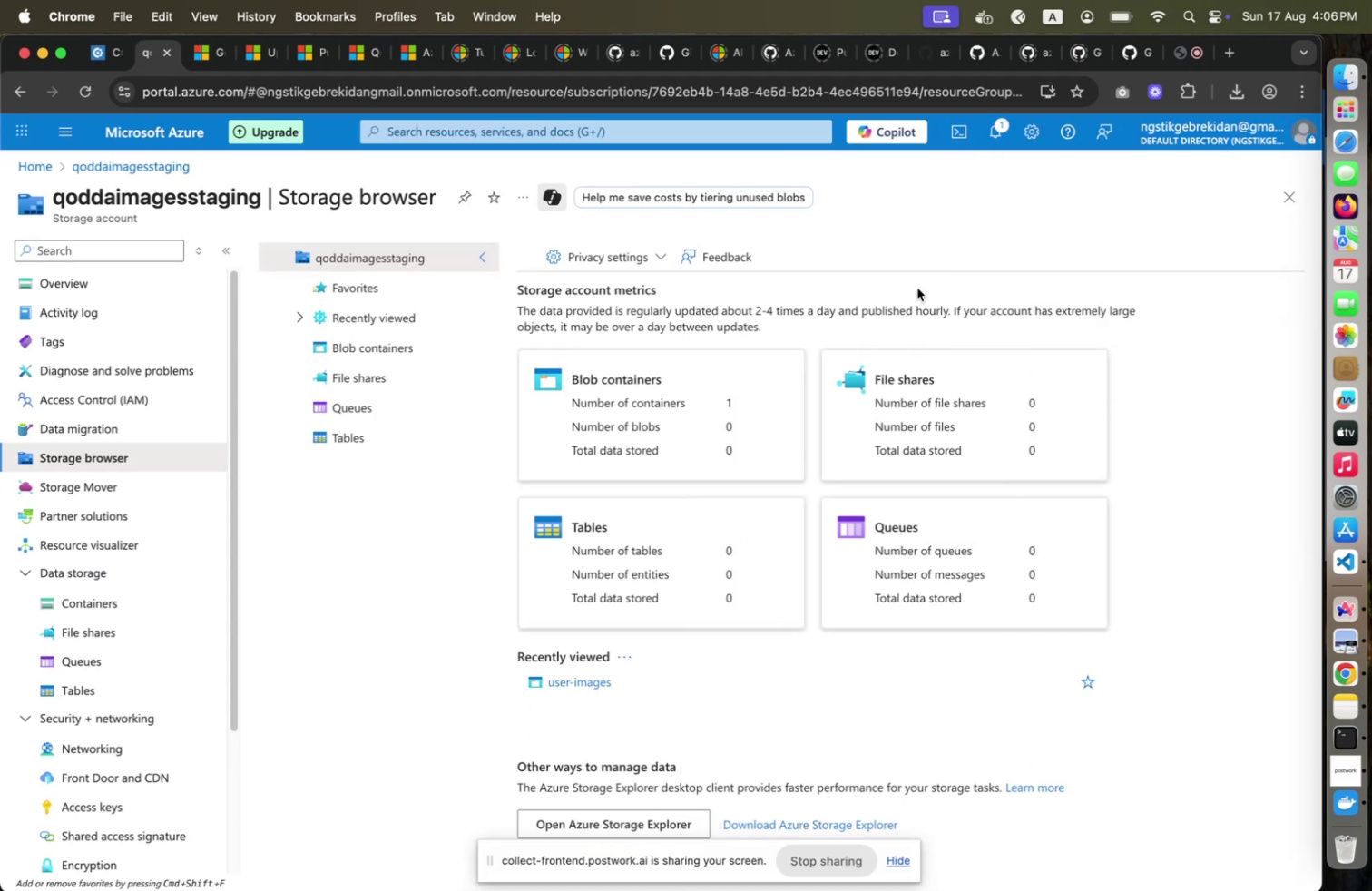 
left_click([82, 425])
 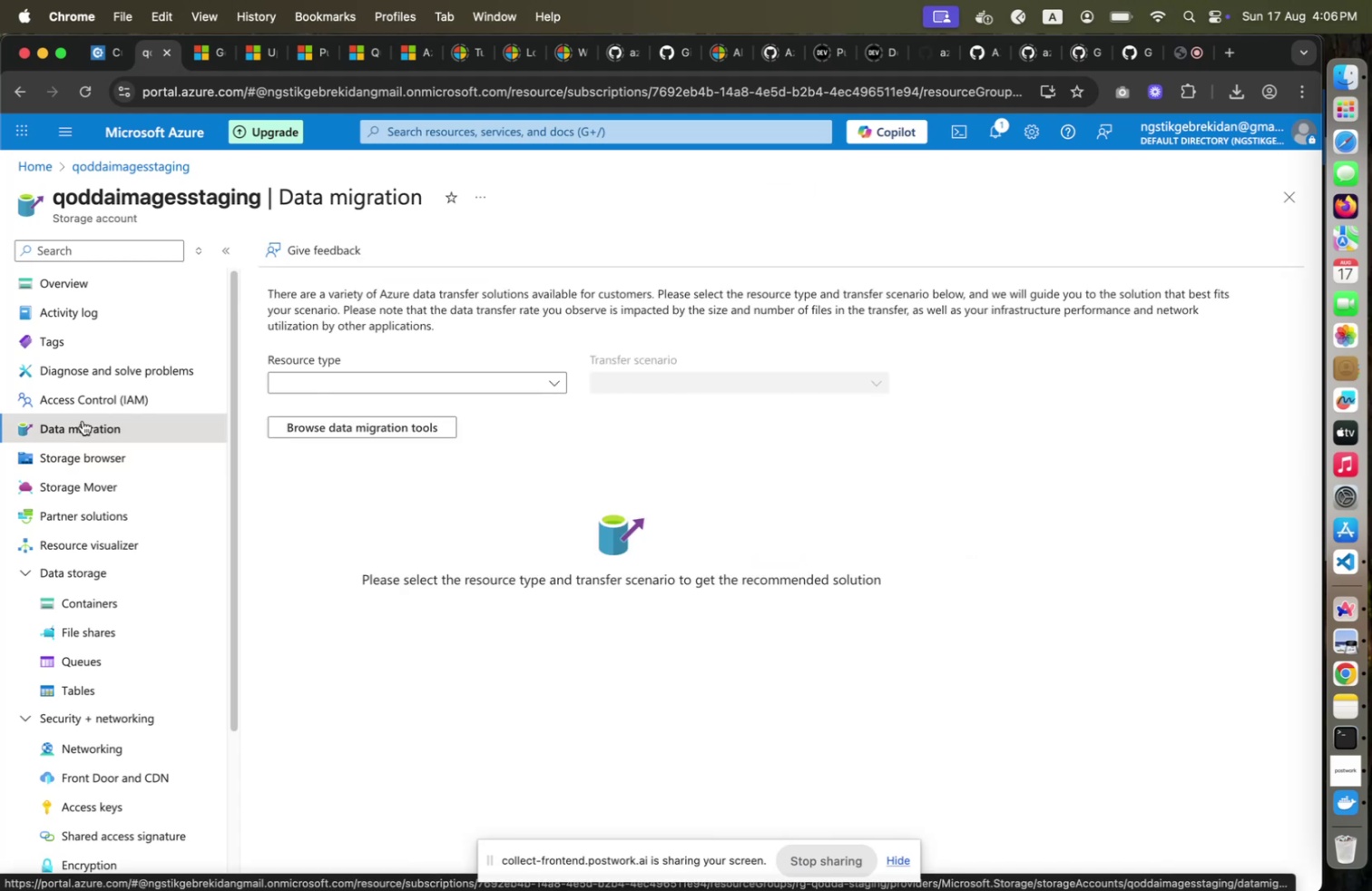 
wait(6.21)
 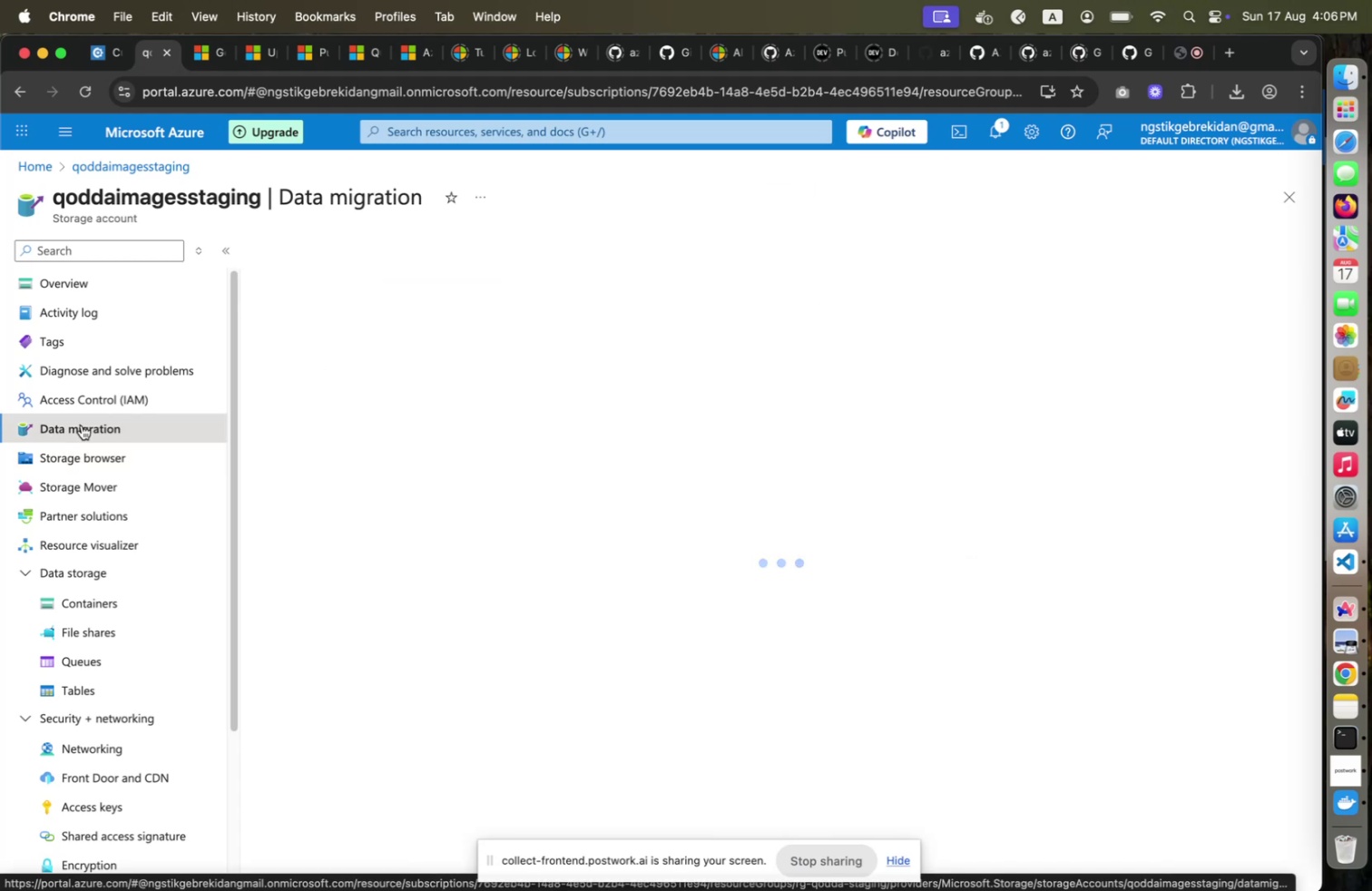 
left_click([391, 385])
 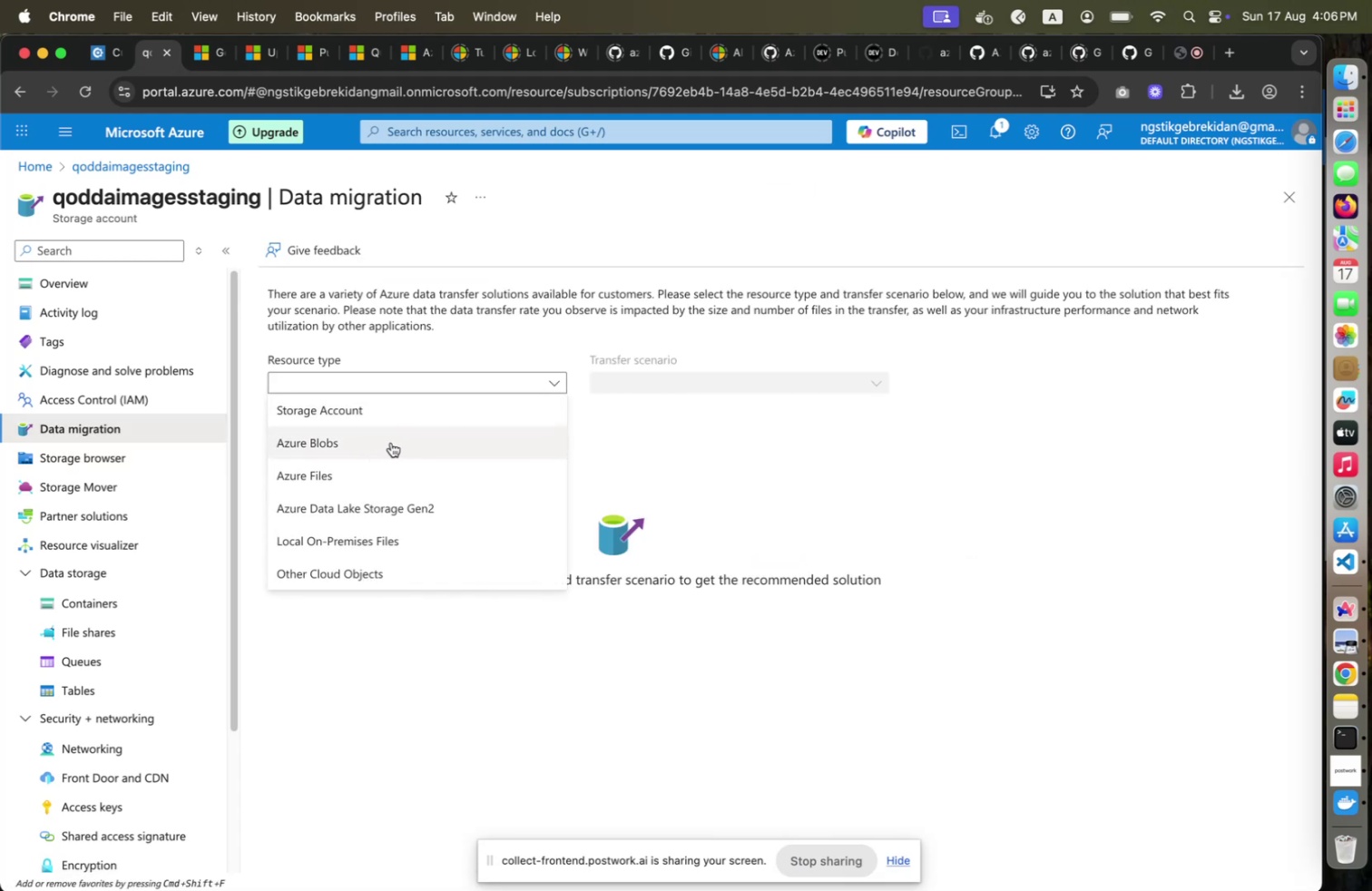 
left_click([391, 442])
 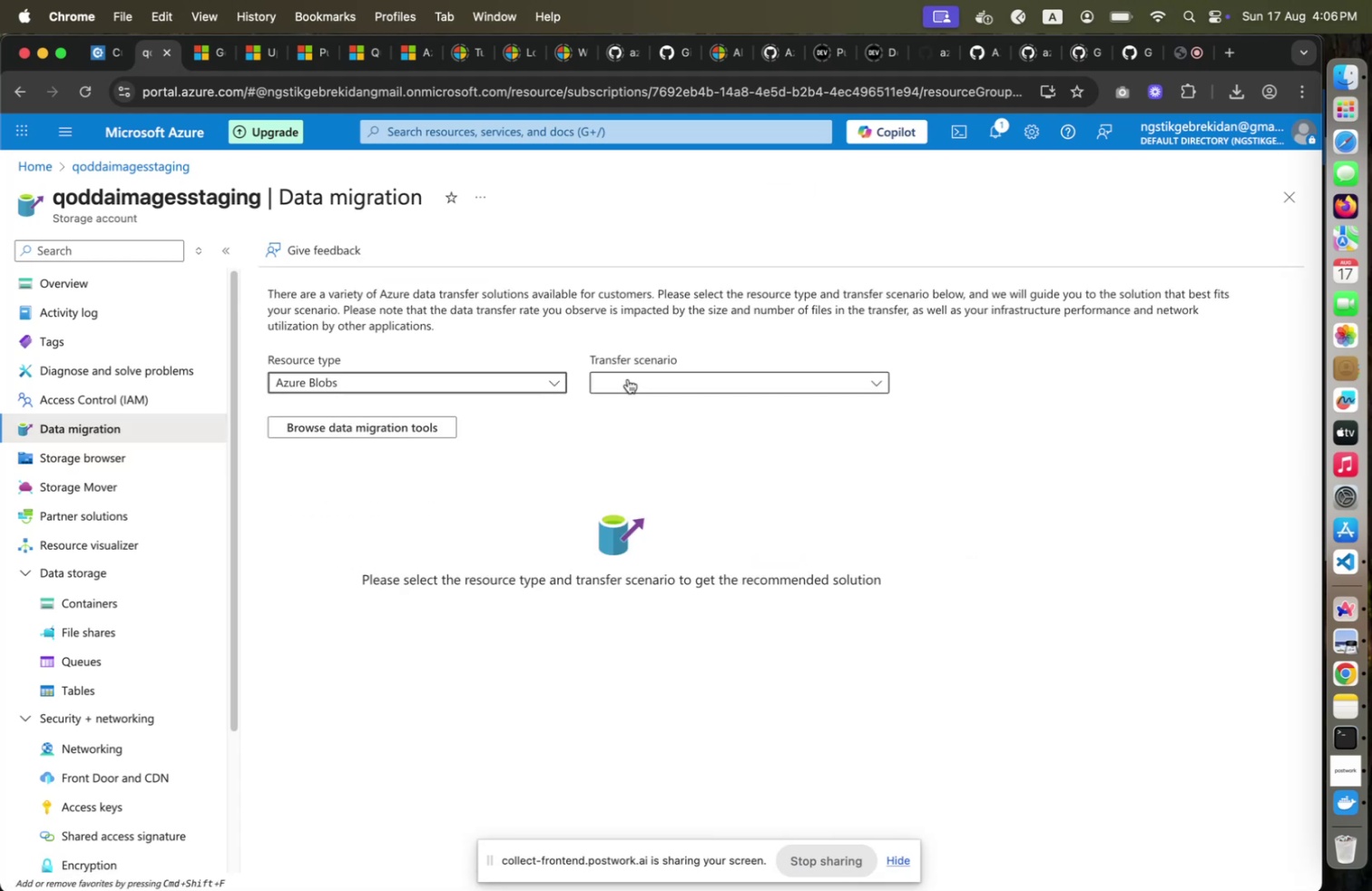 
left_click([628, 378])
 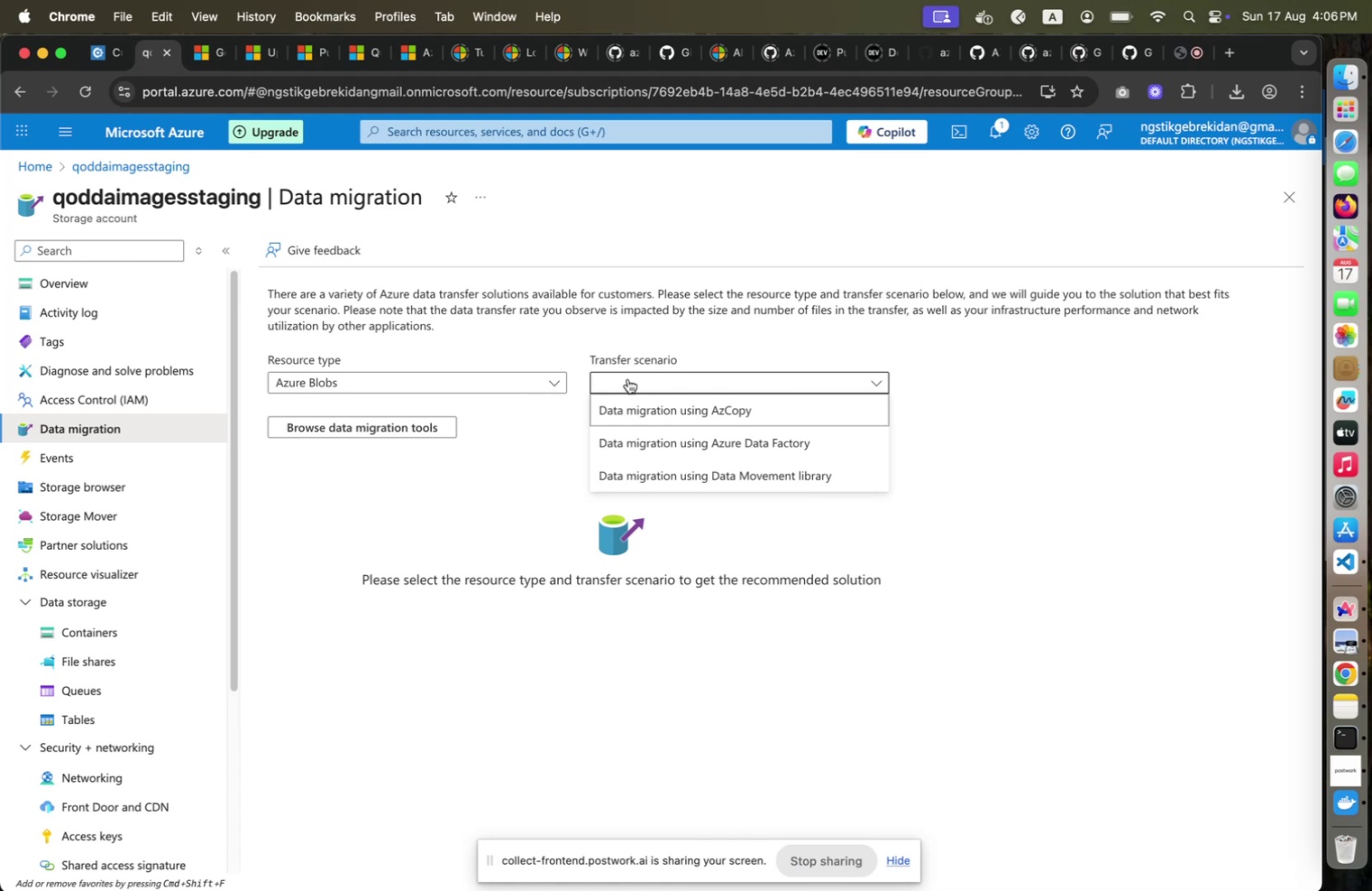 
wait(16.35)
 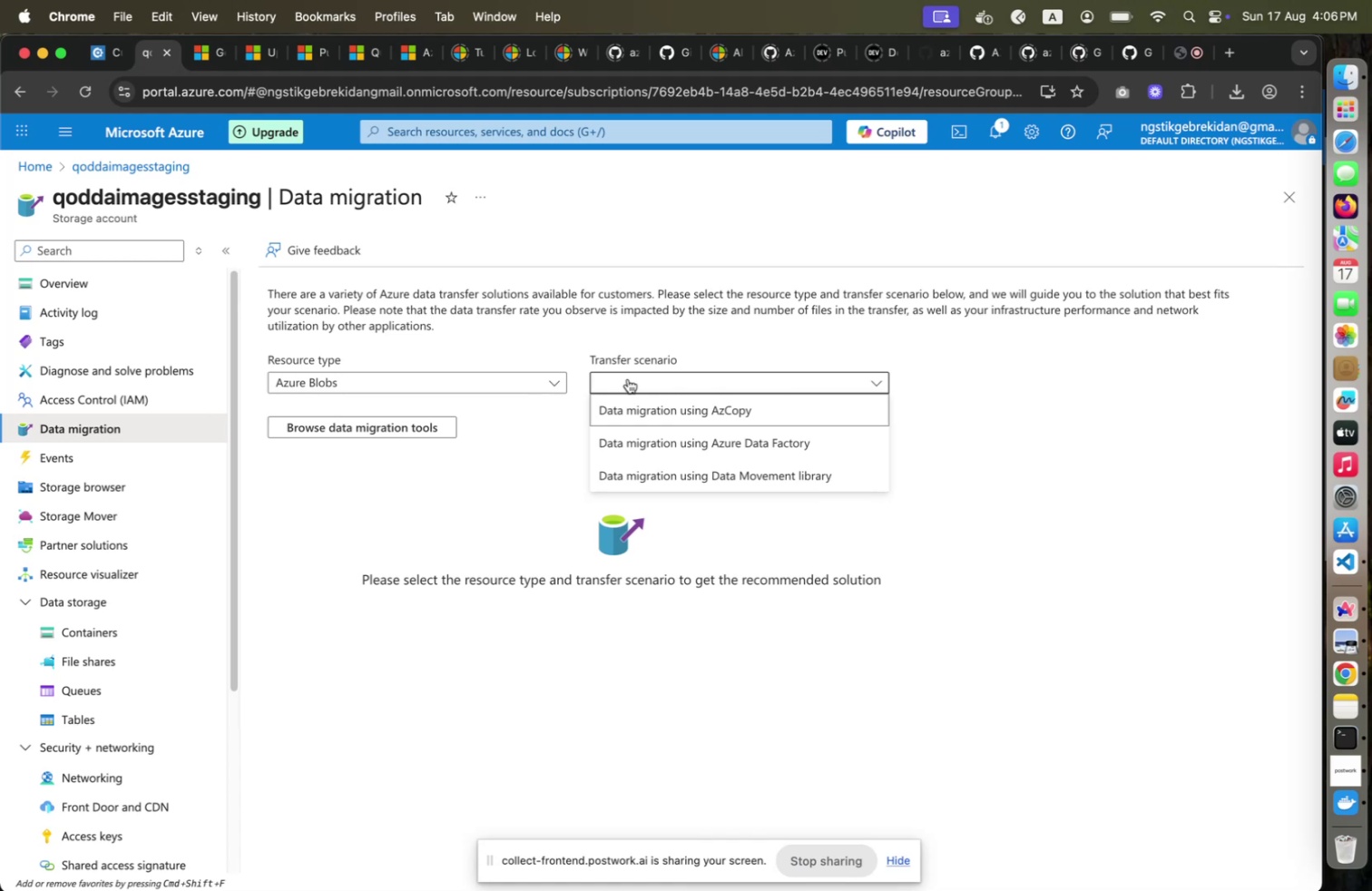 
left_click([1233, 52])
 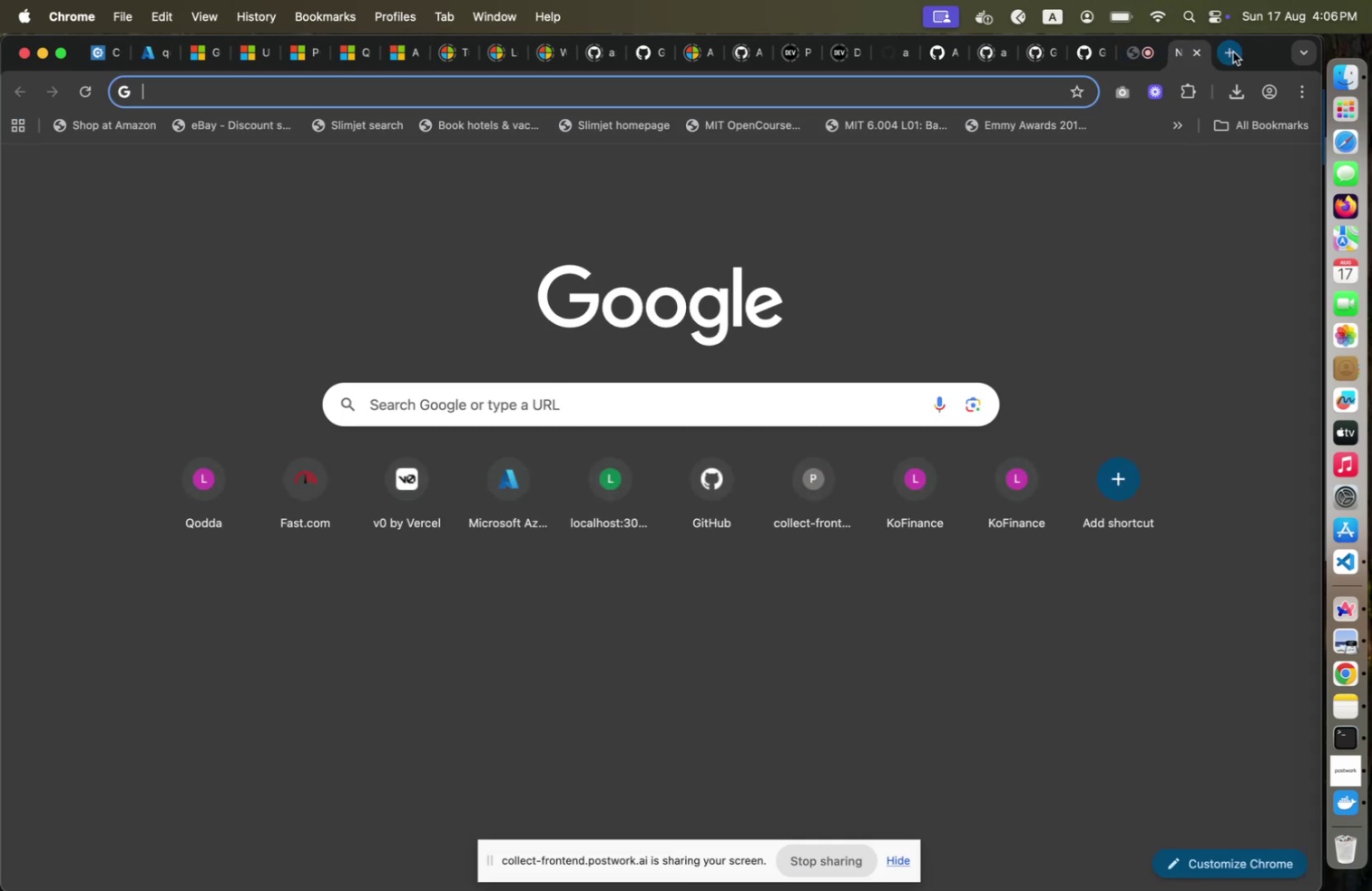 
type(v0)
 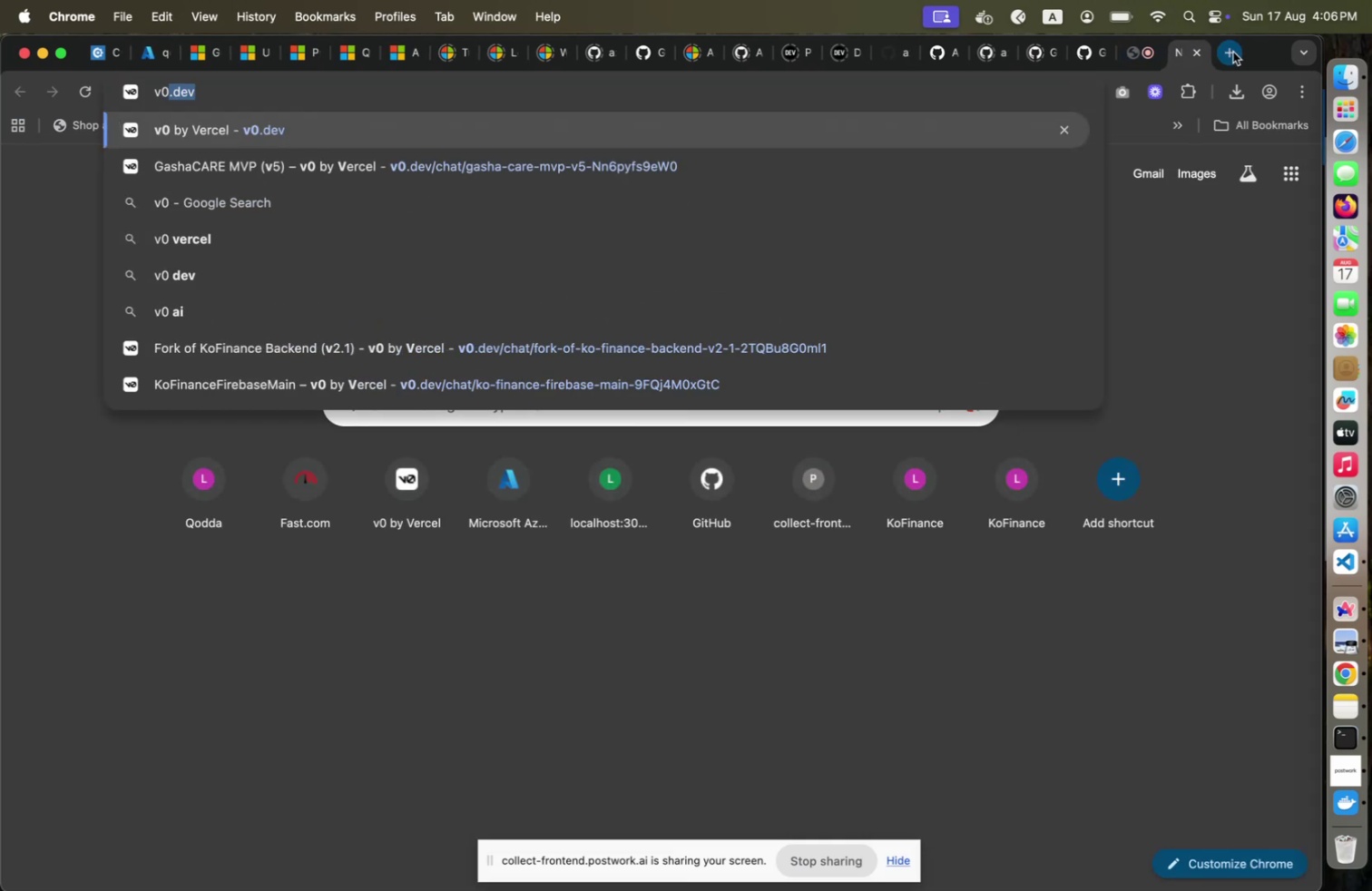 
key(Enter)
 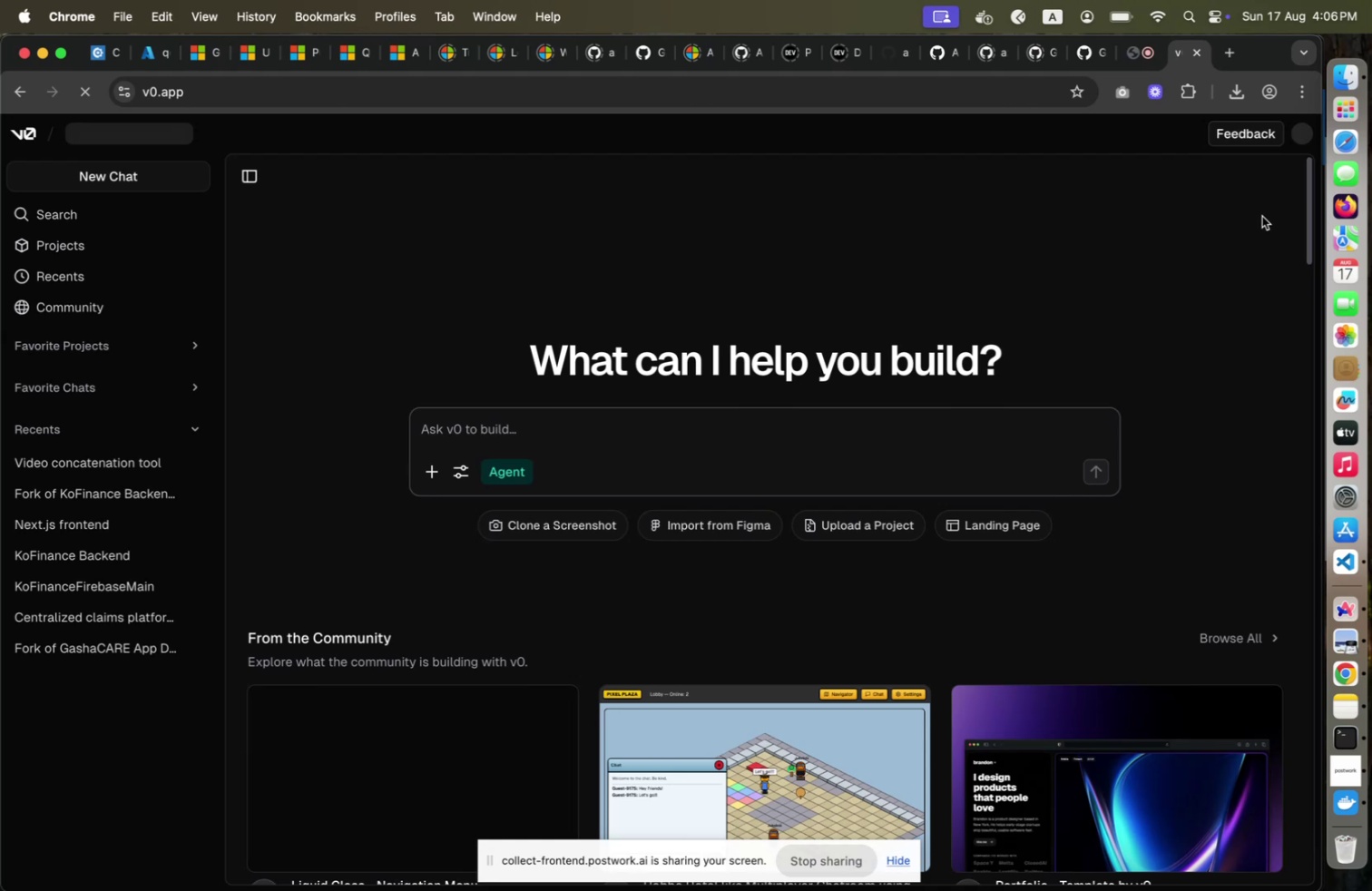 
left_click([1304, 140])
 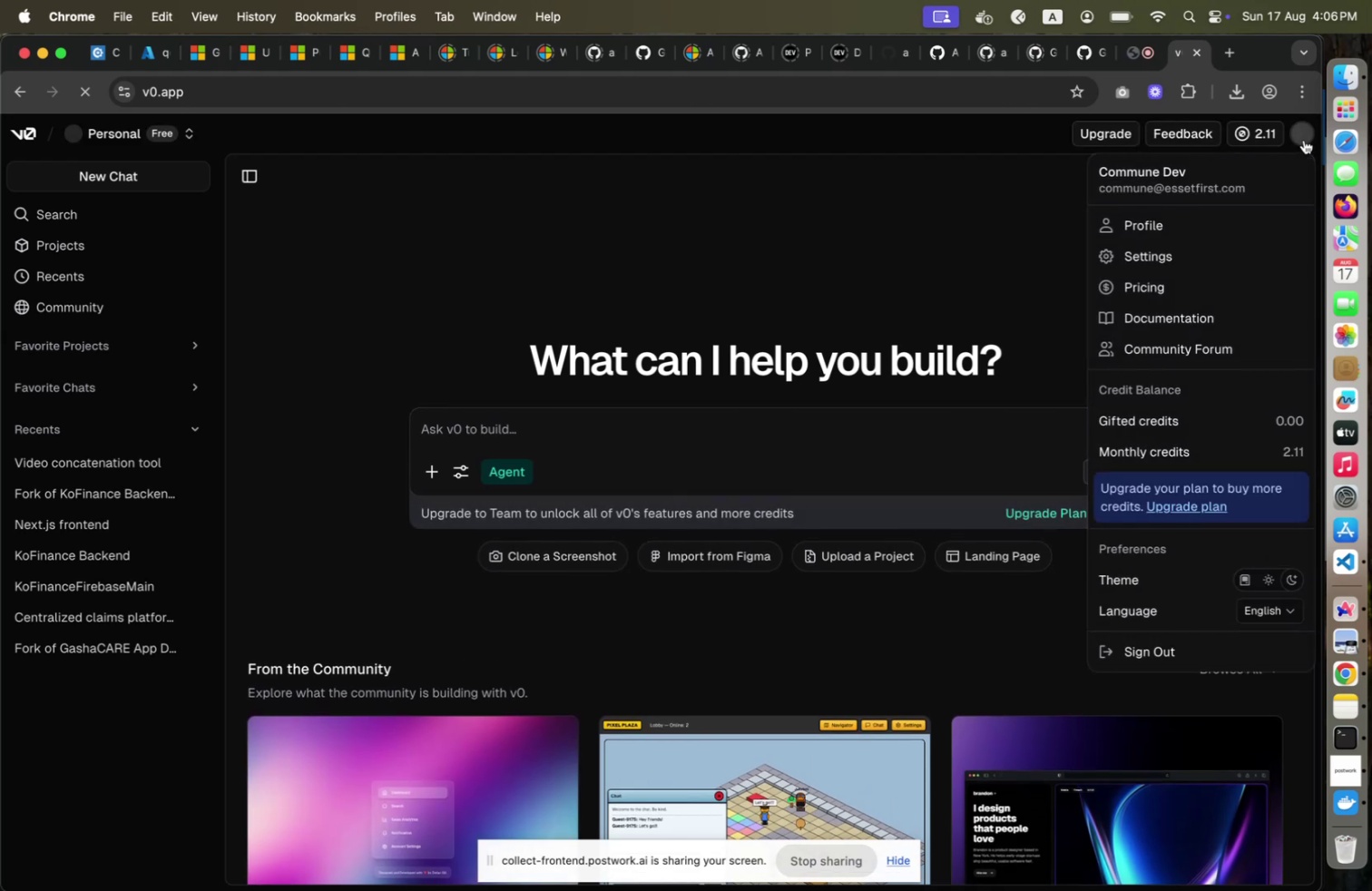 
left_click([1304, 140])
 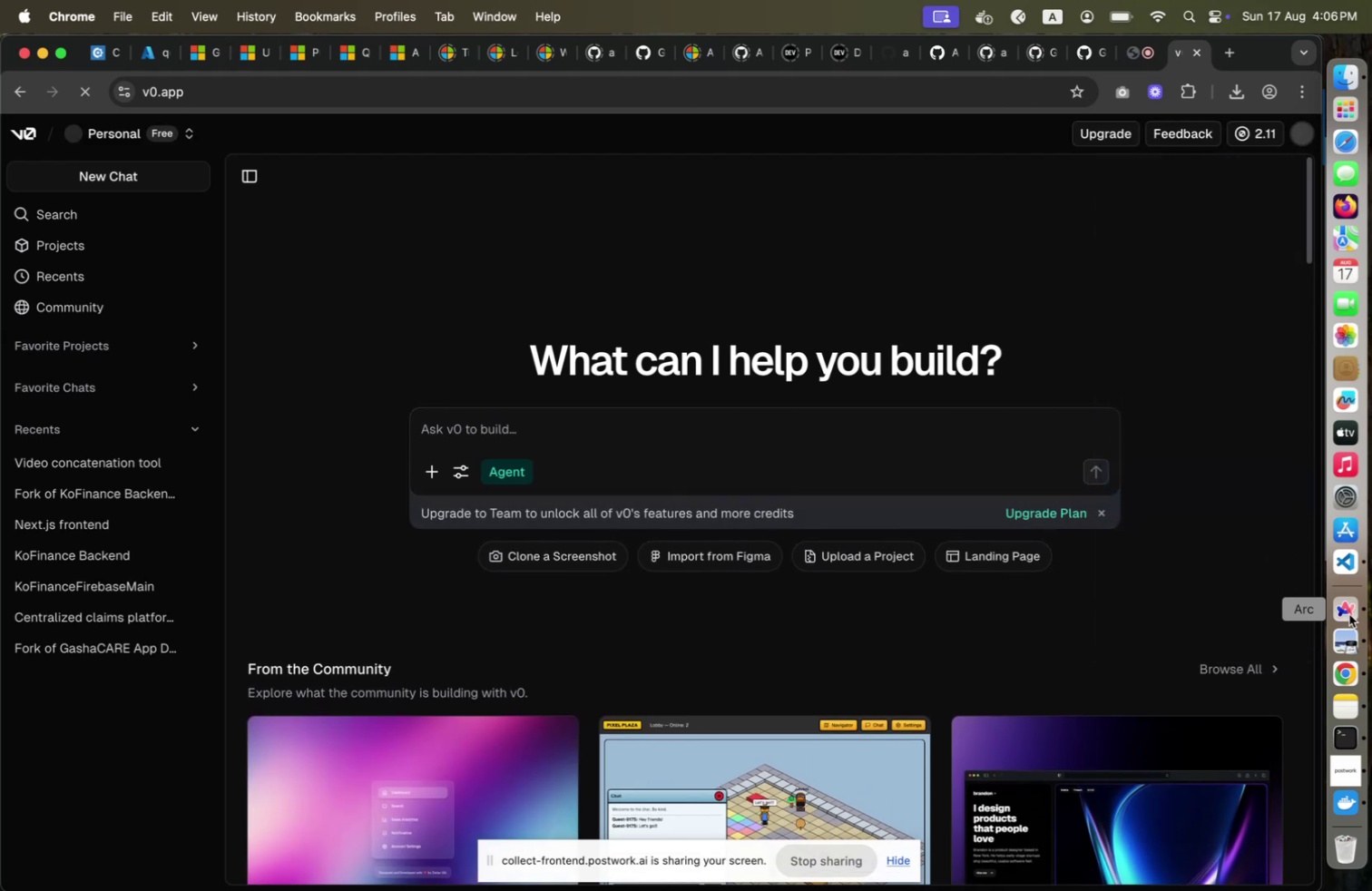 
left_click([1349, 613])
 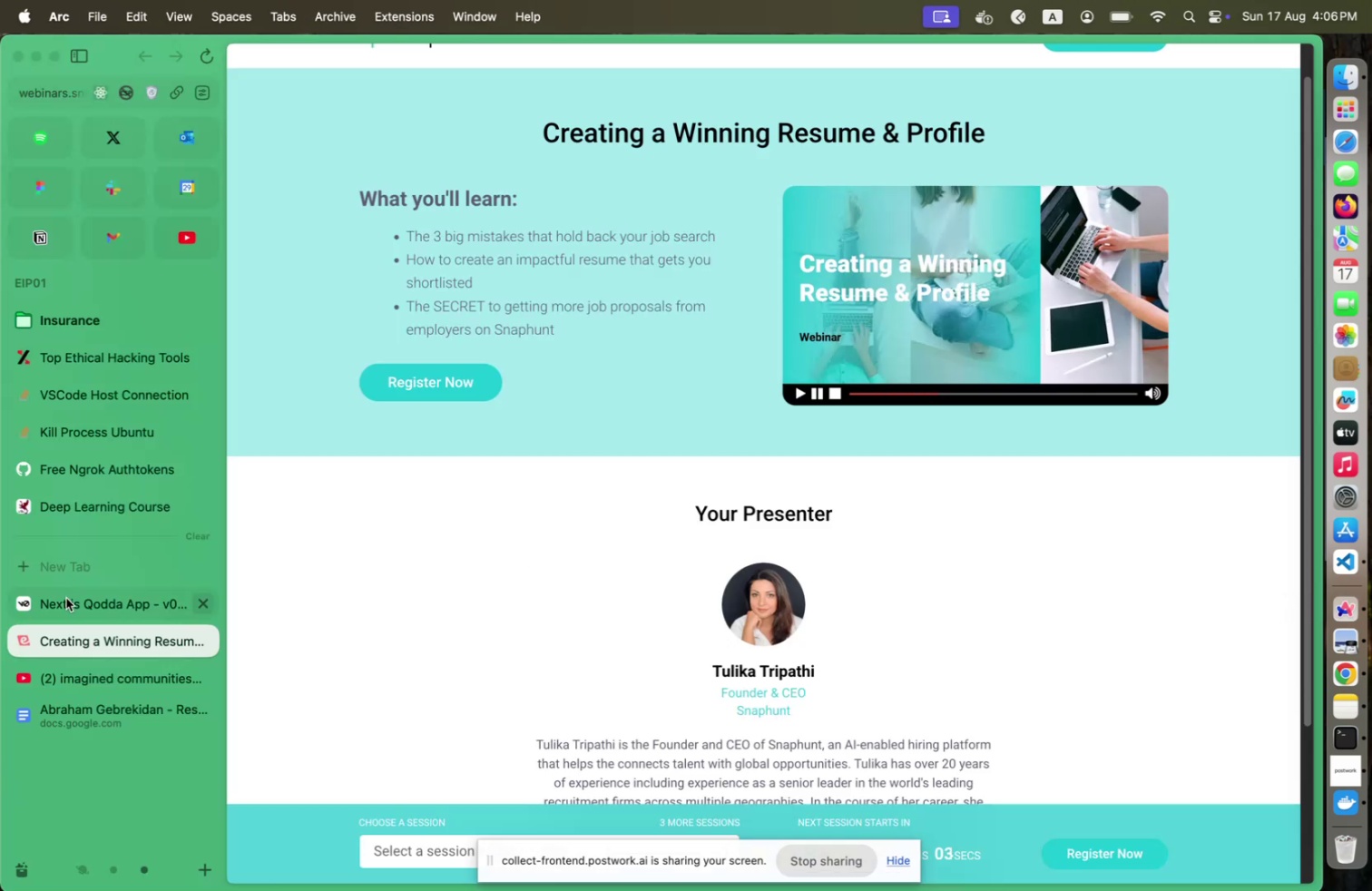 
left_click([66, 597])
 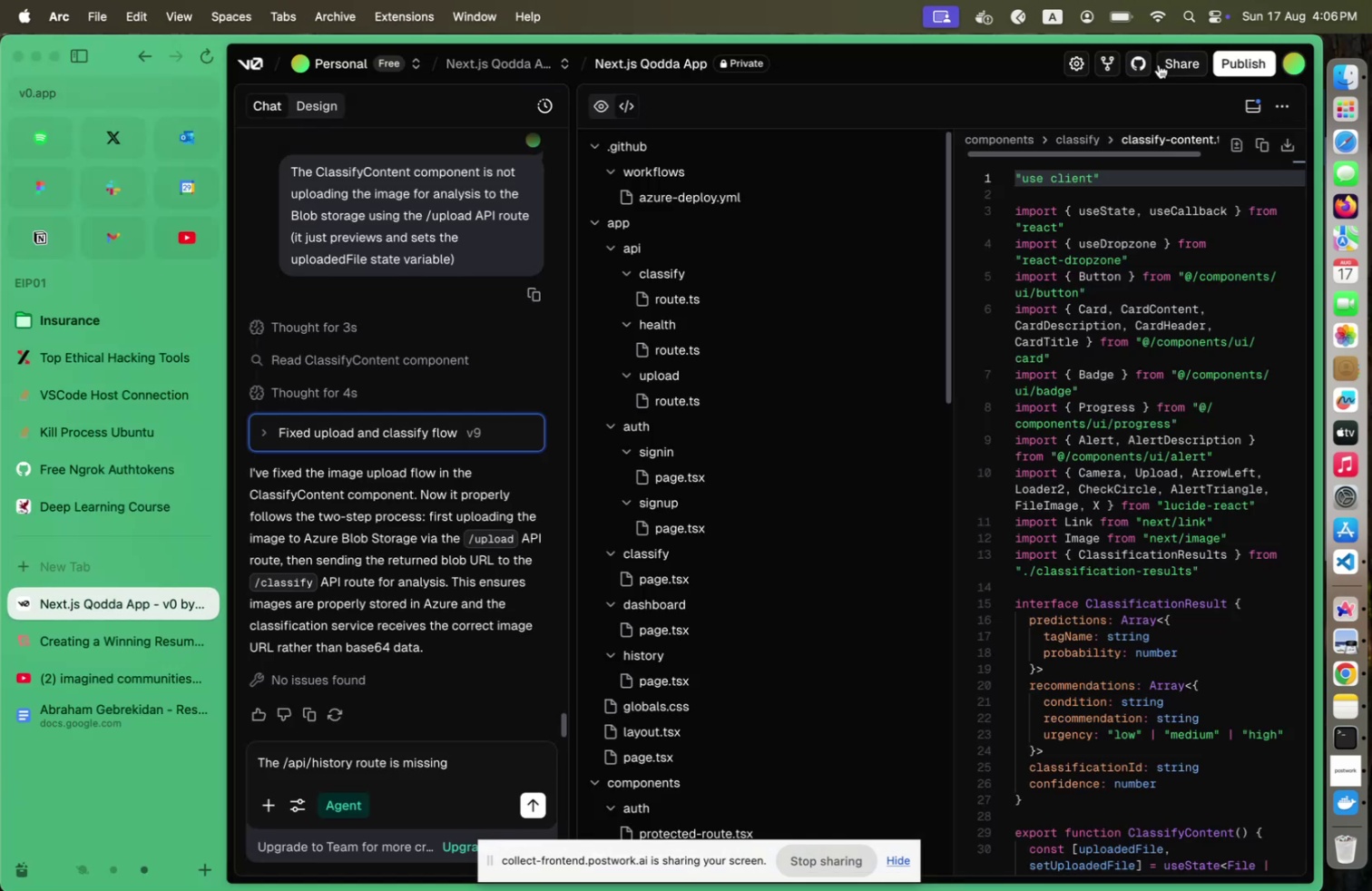 
left_click([1166, 64])
 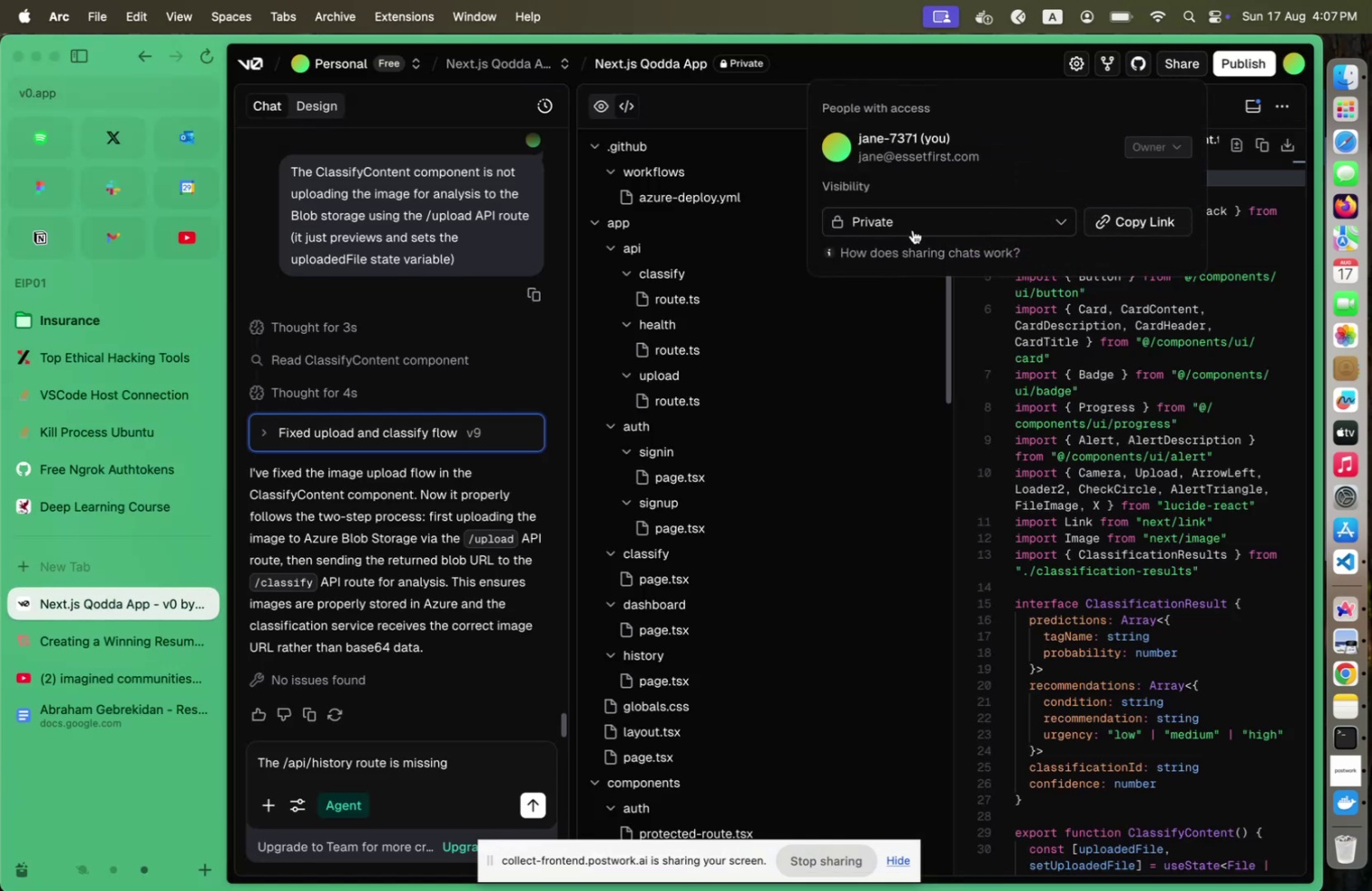 
left_click([913, 230])
 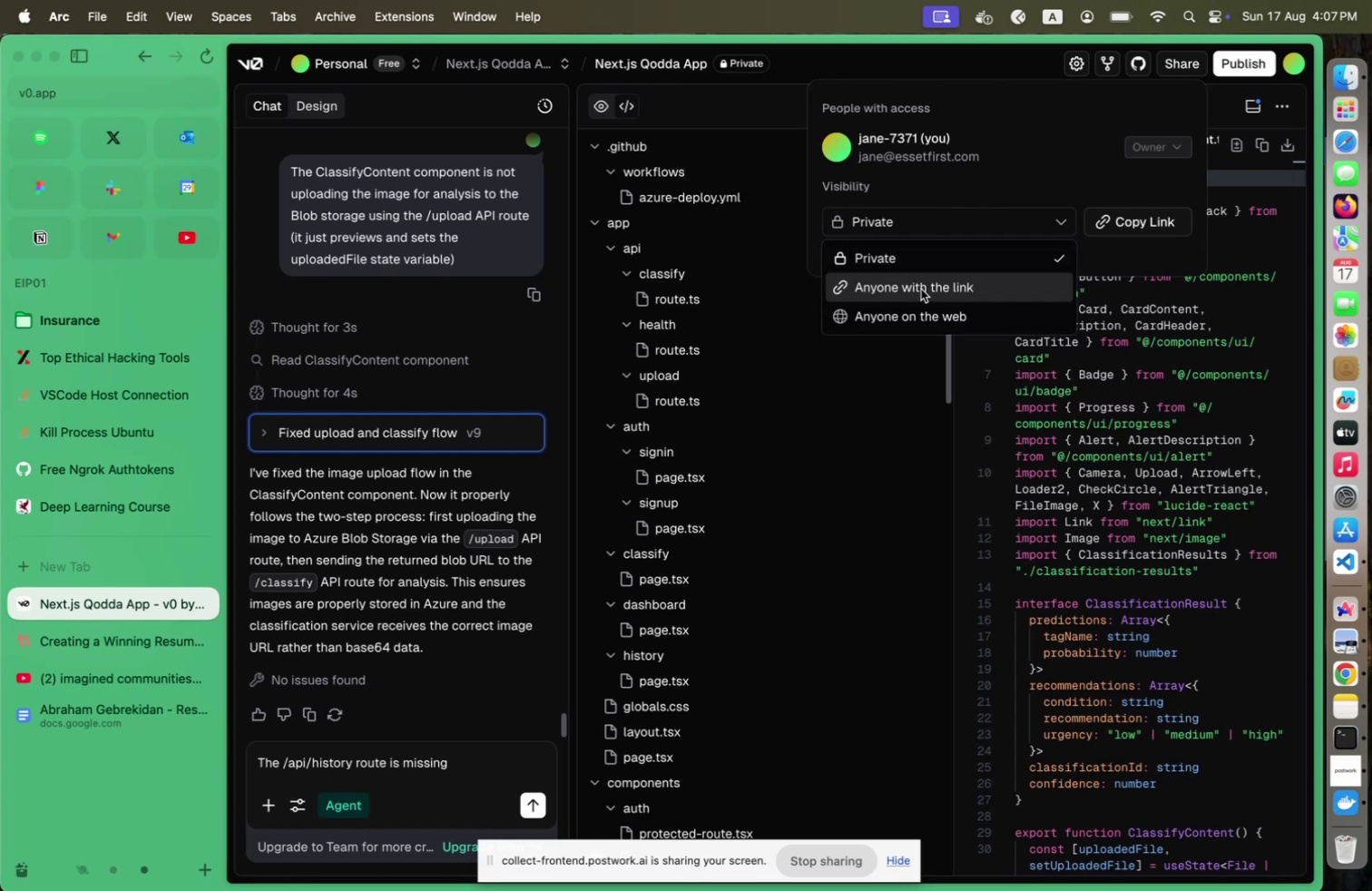 
left_click([921, 289])
 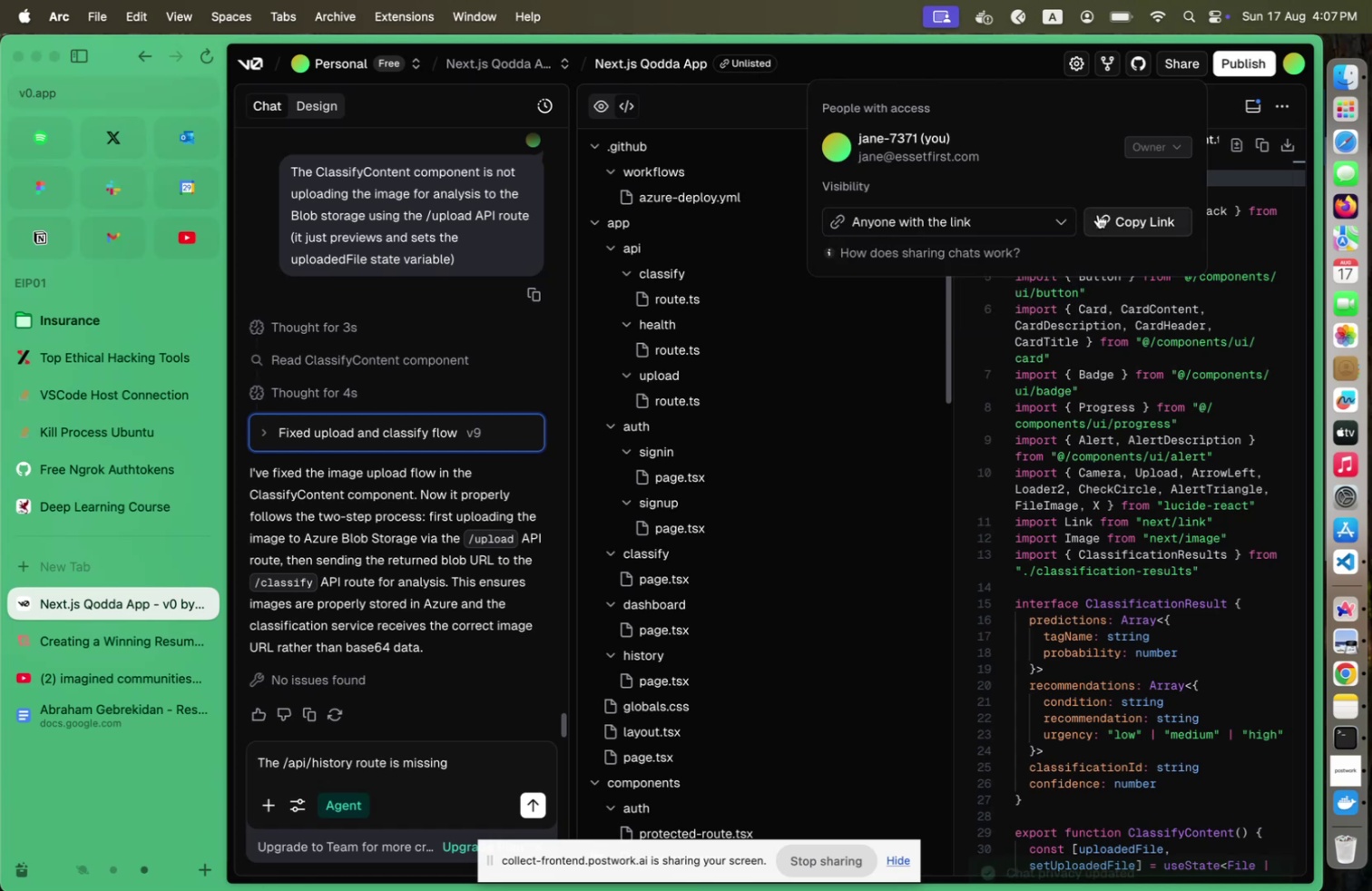 
left_click([1098, 214])
 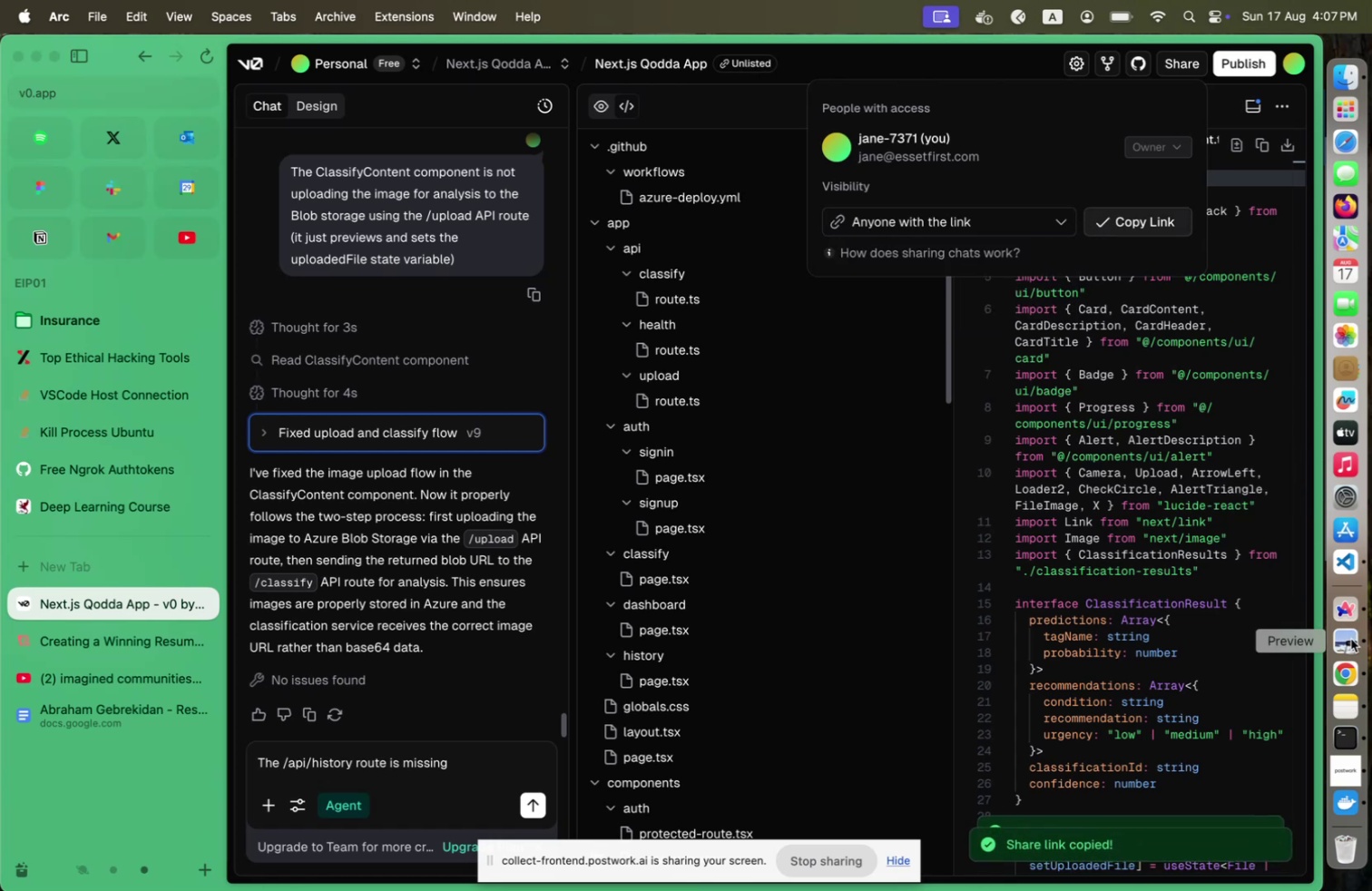 
left_click([1349, 664])
 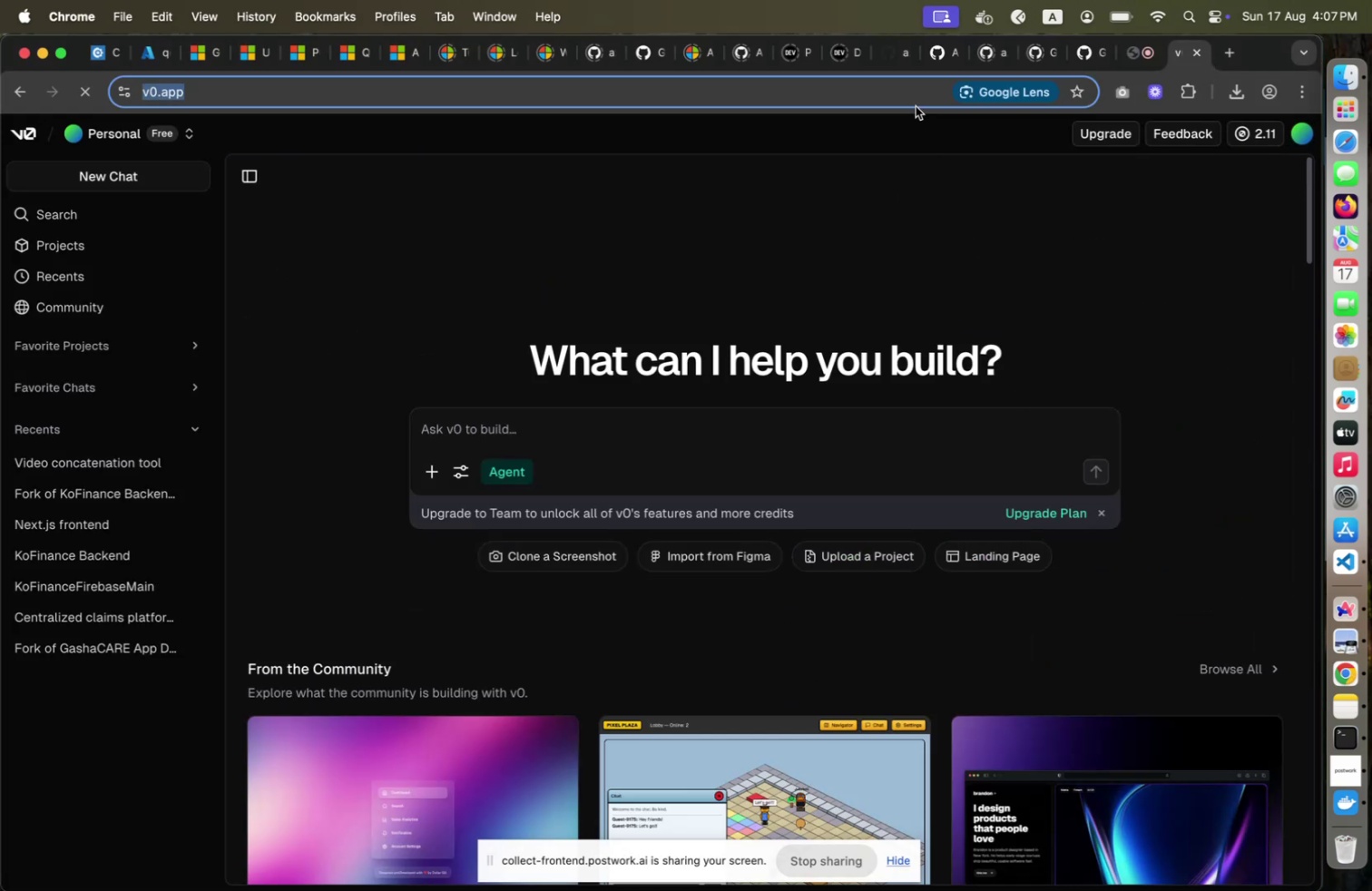 
hold_key(key=CommandLeft, duration=0.39)
 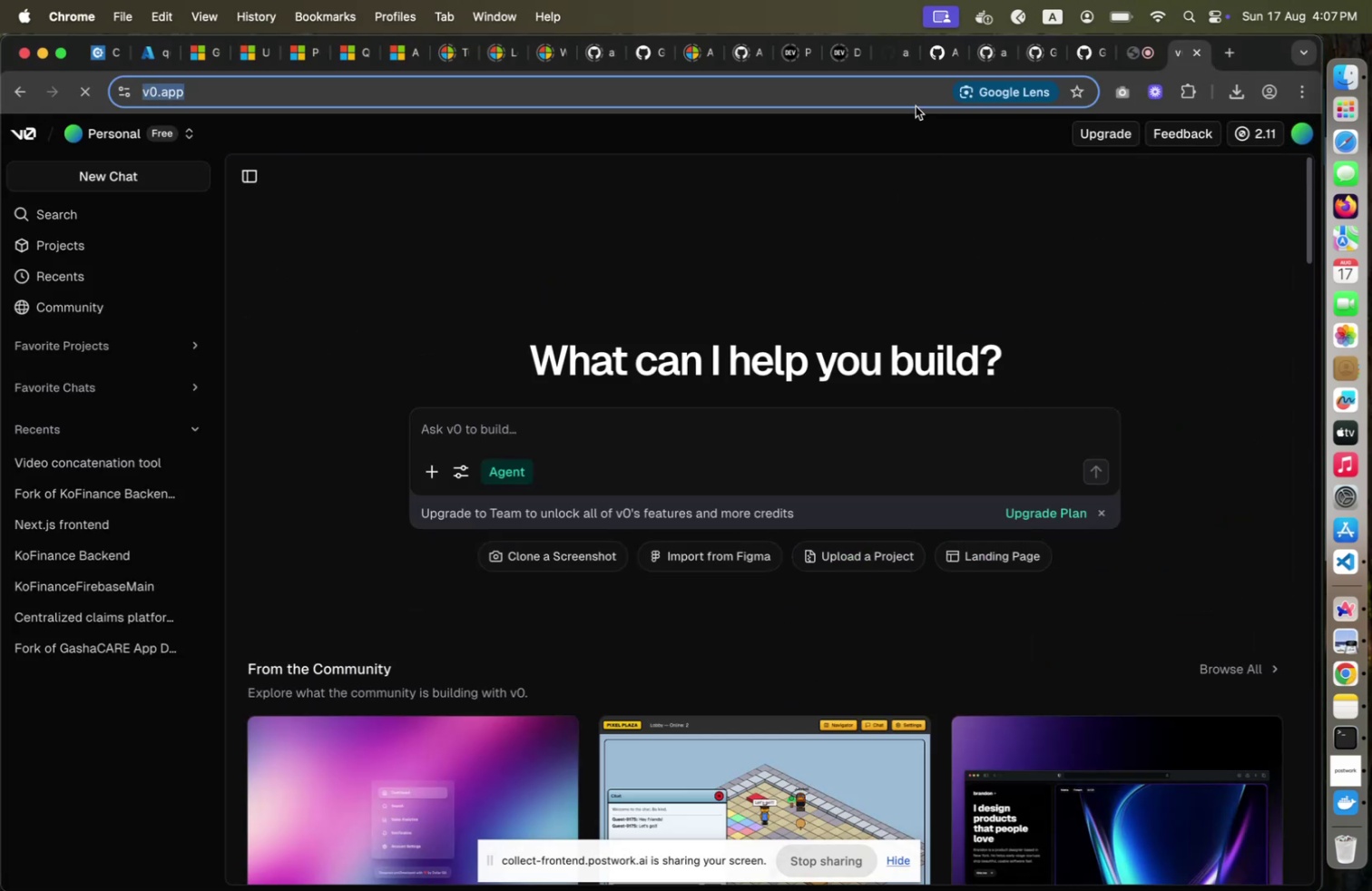 
key(Meta+CommandLeft)
 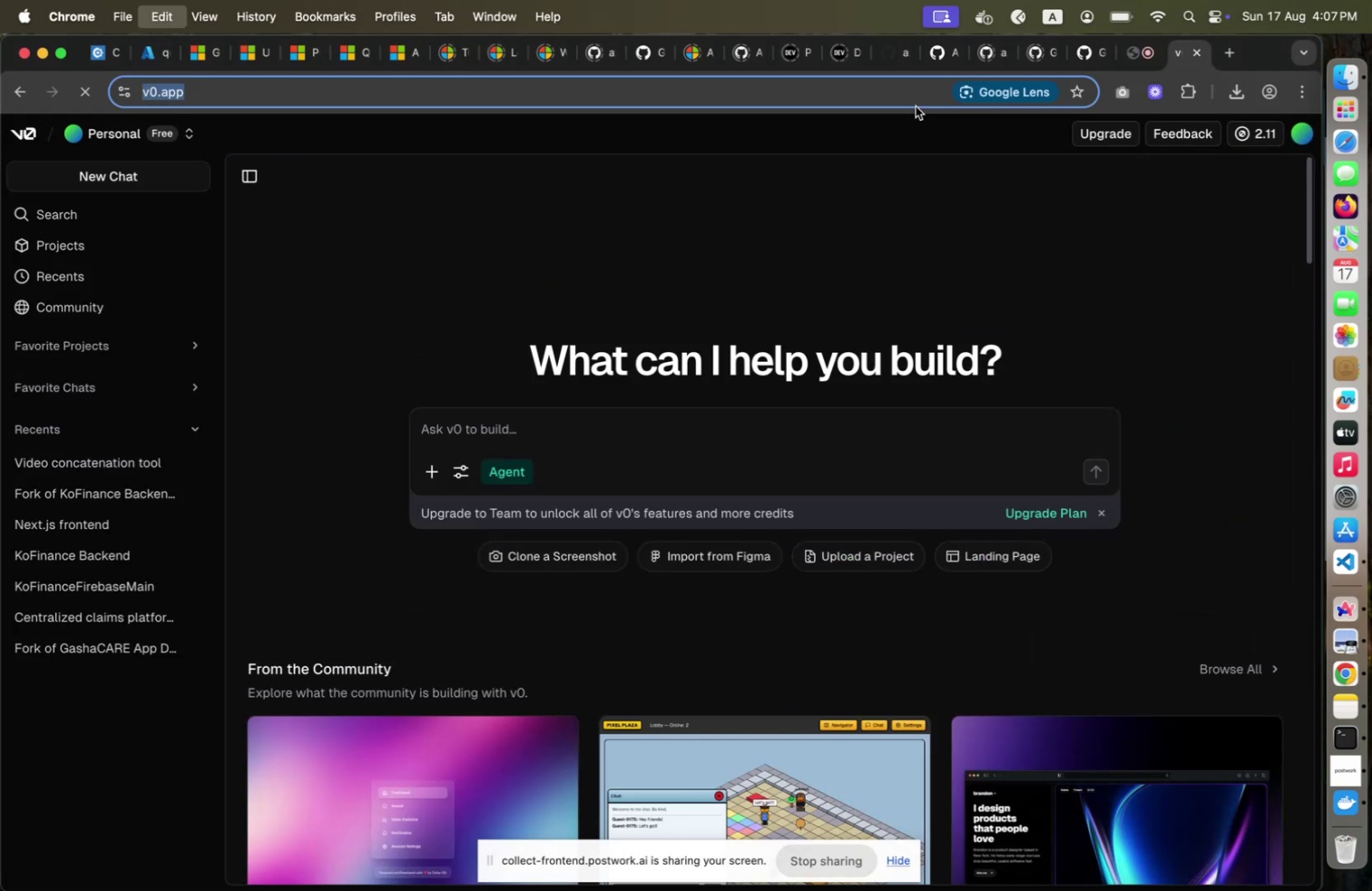 
key(Meta+V)
 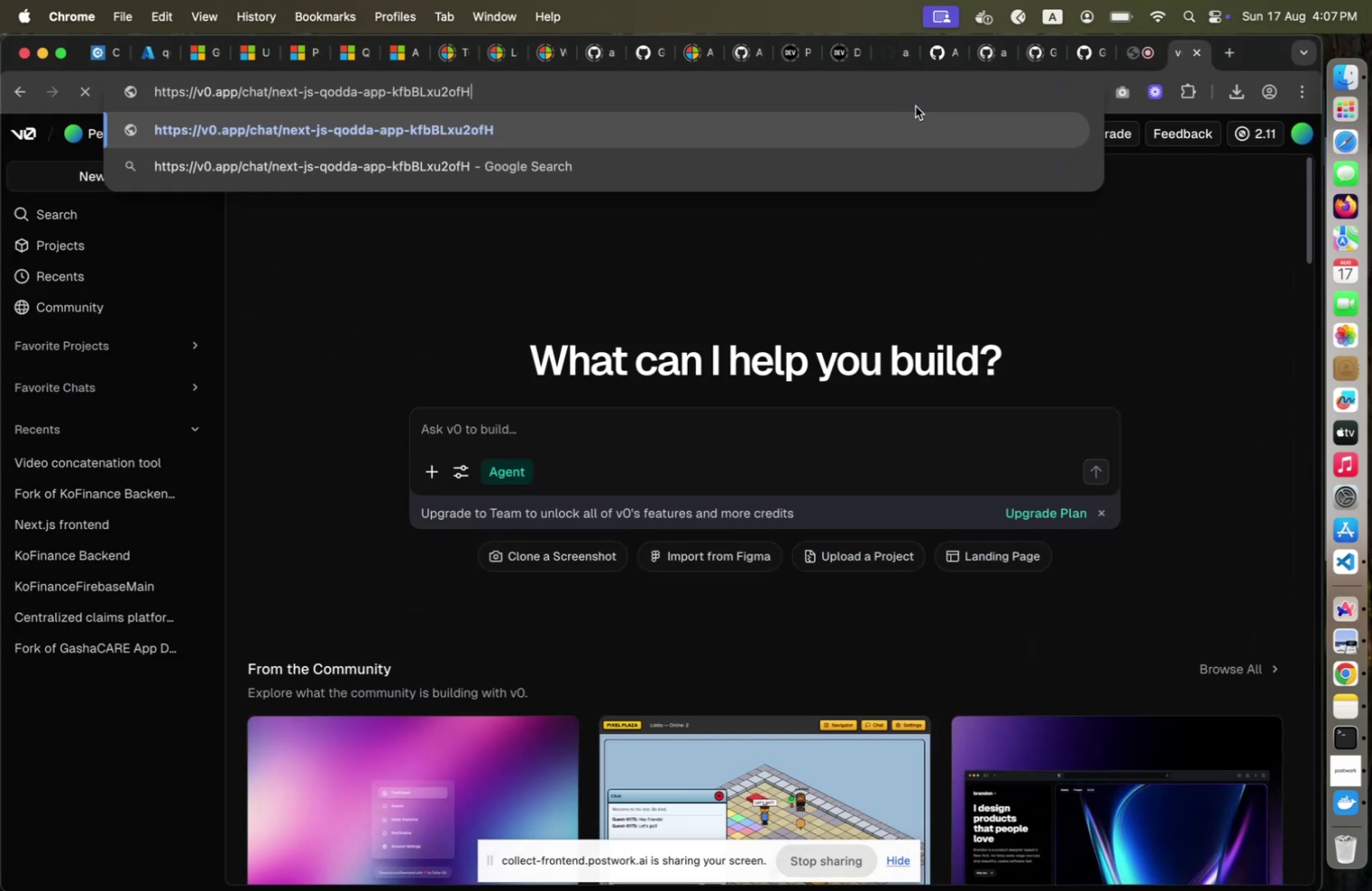 
key(Enter)
 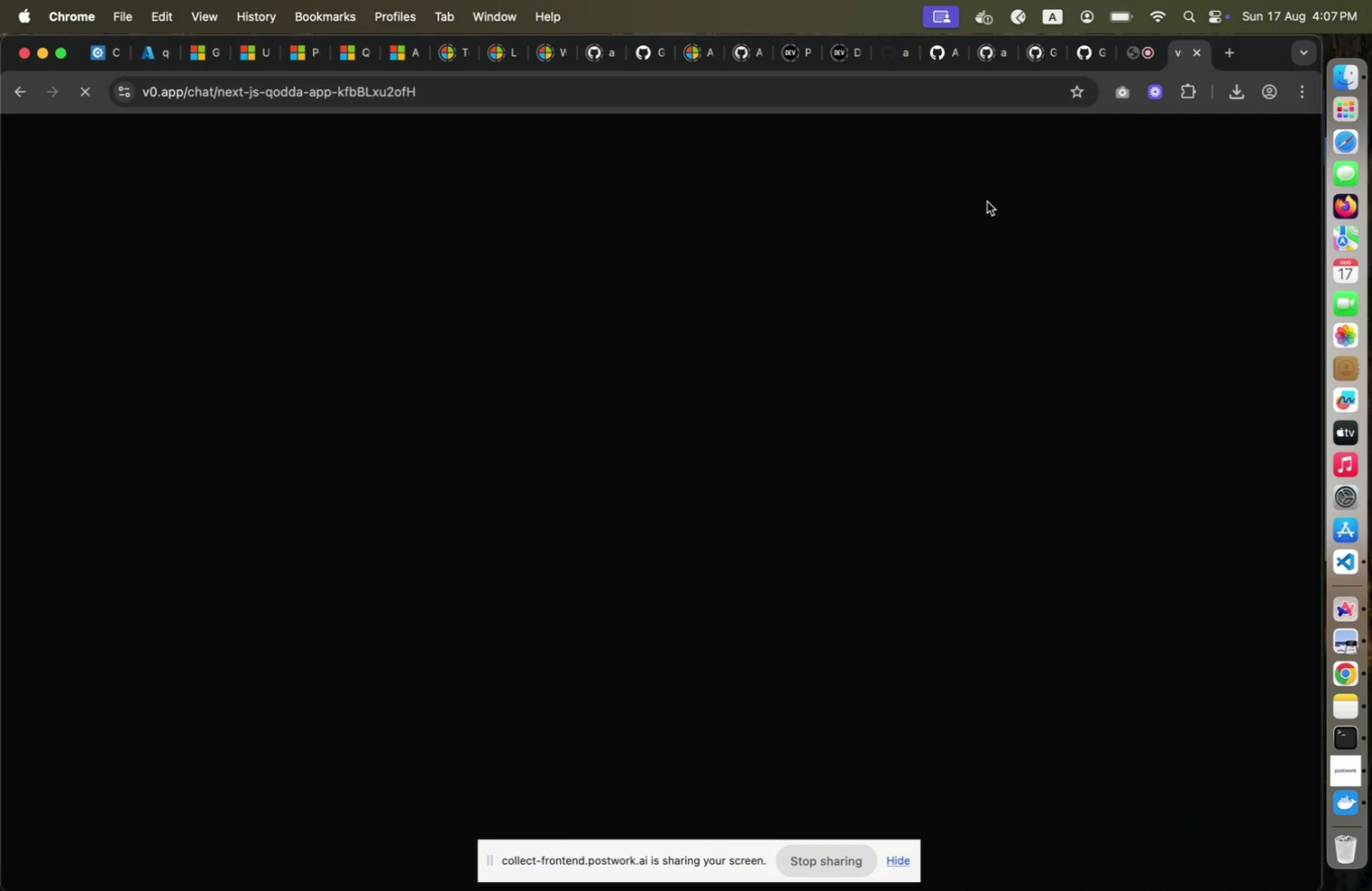 
wait(7.73)
 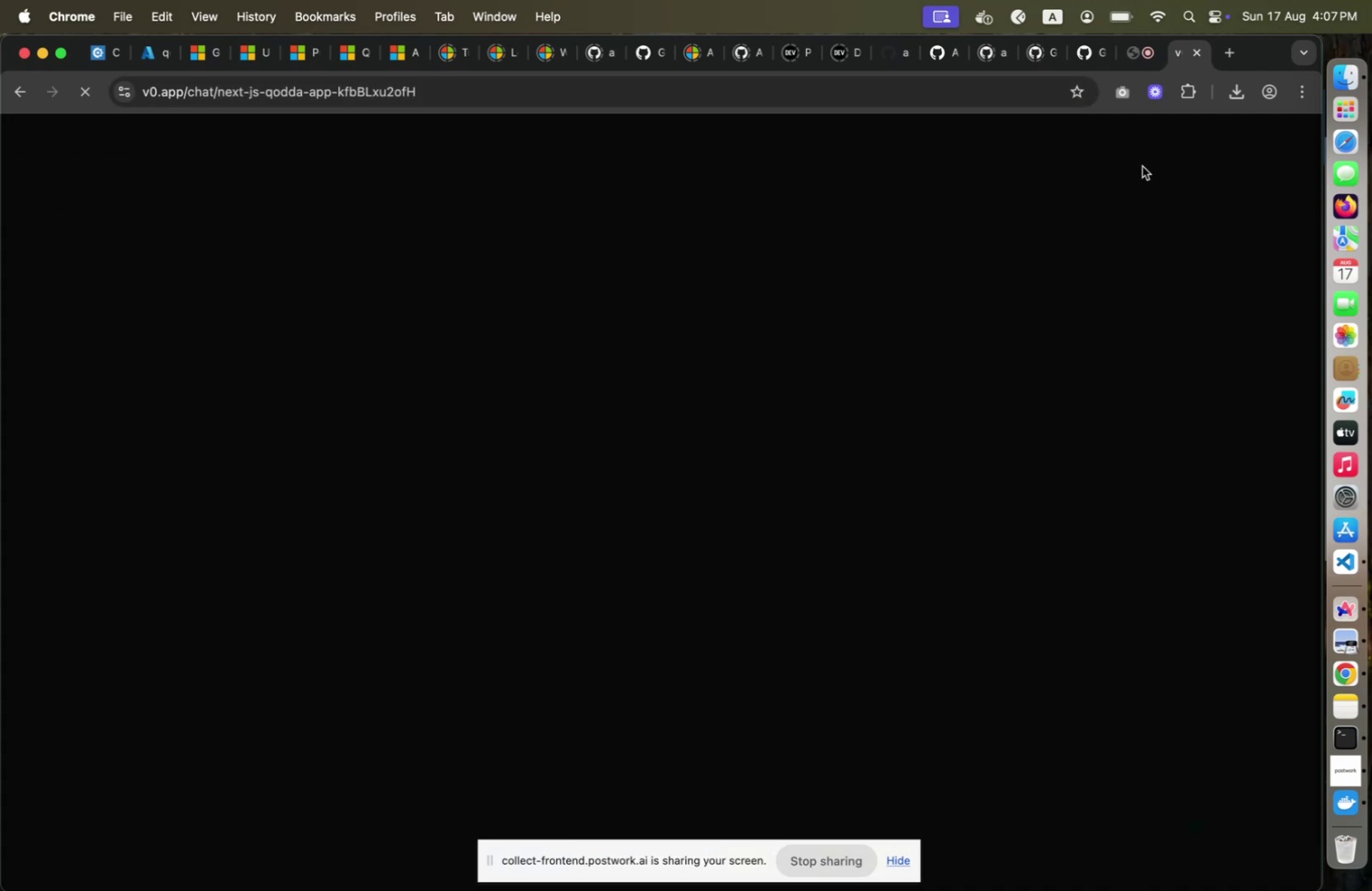 
mouse_move([181, 68])
 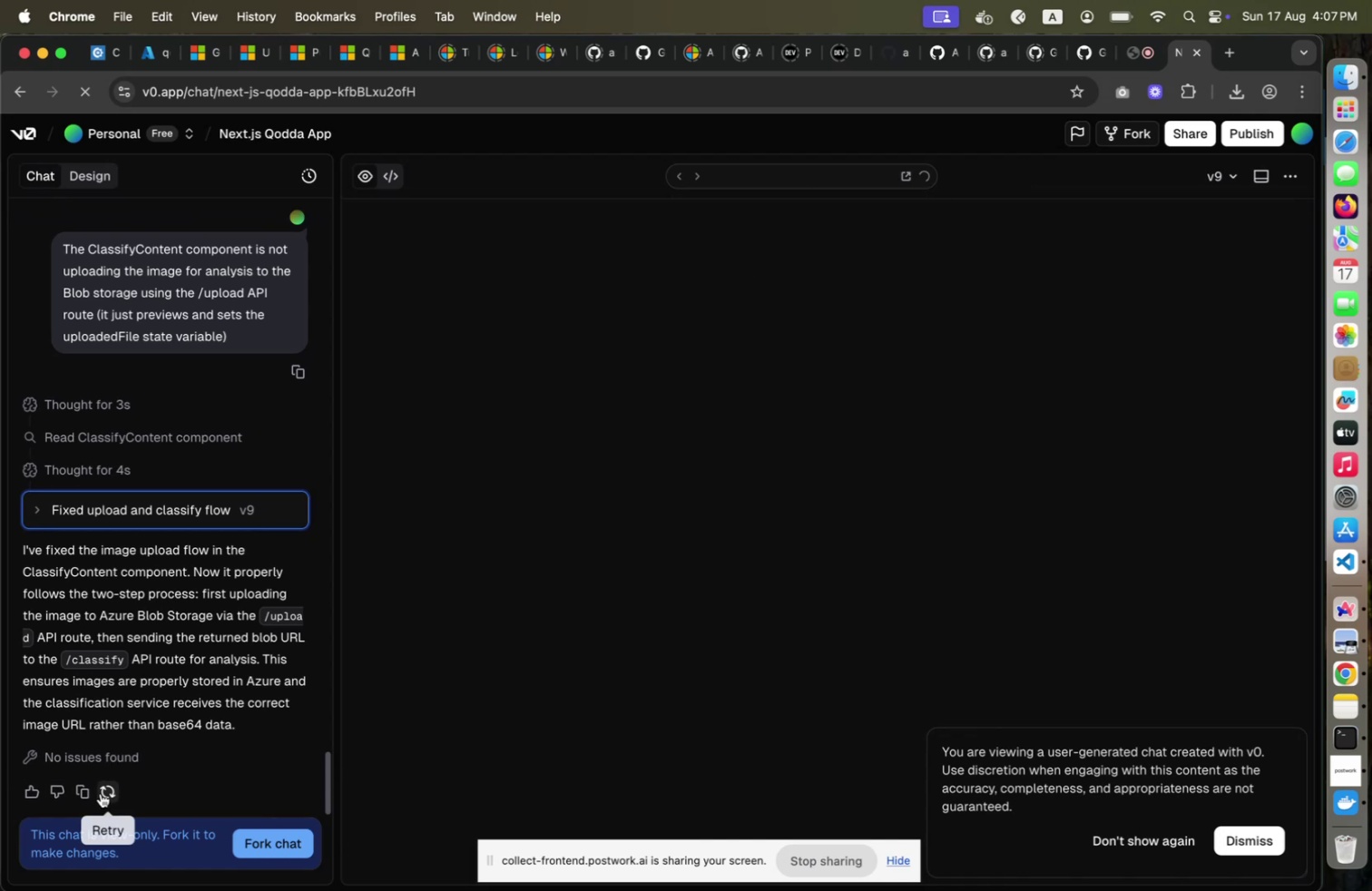 
wait(5.51)
 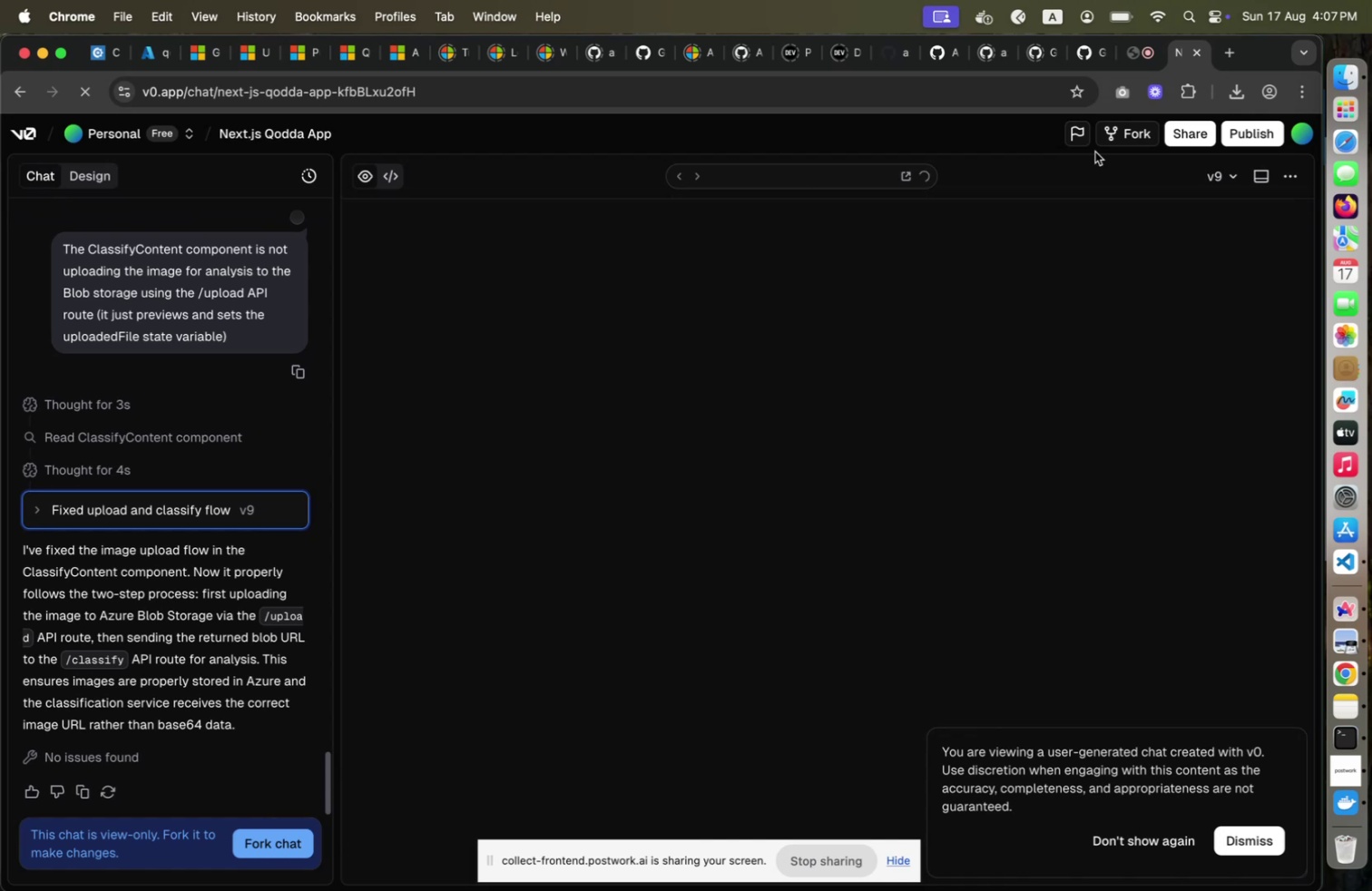 
left_click([264, 832])
 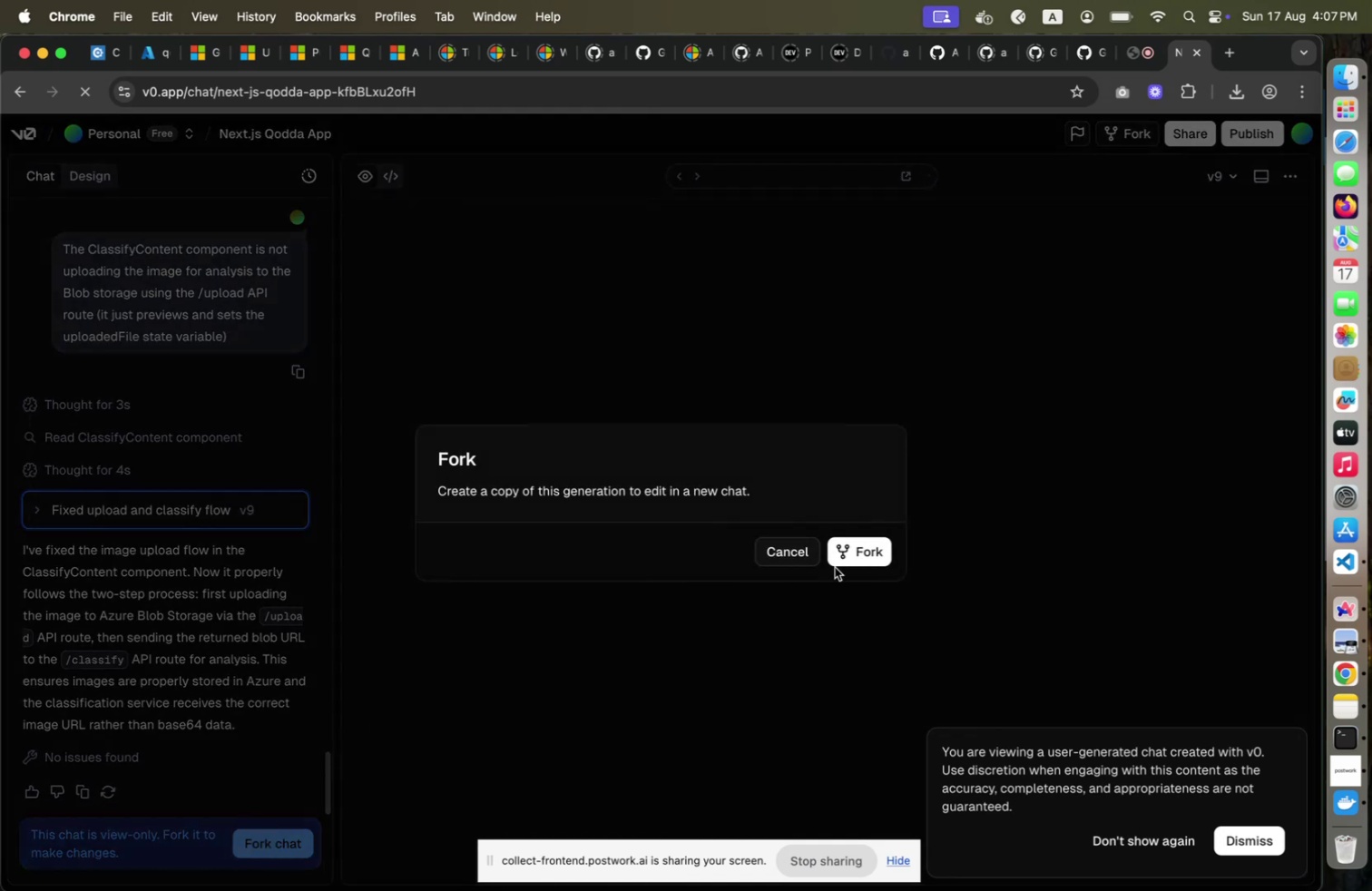 
left_click([842, 554])
 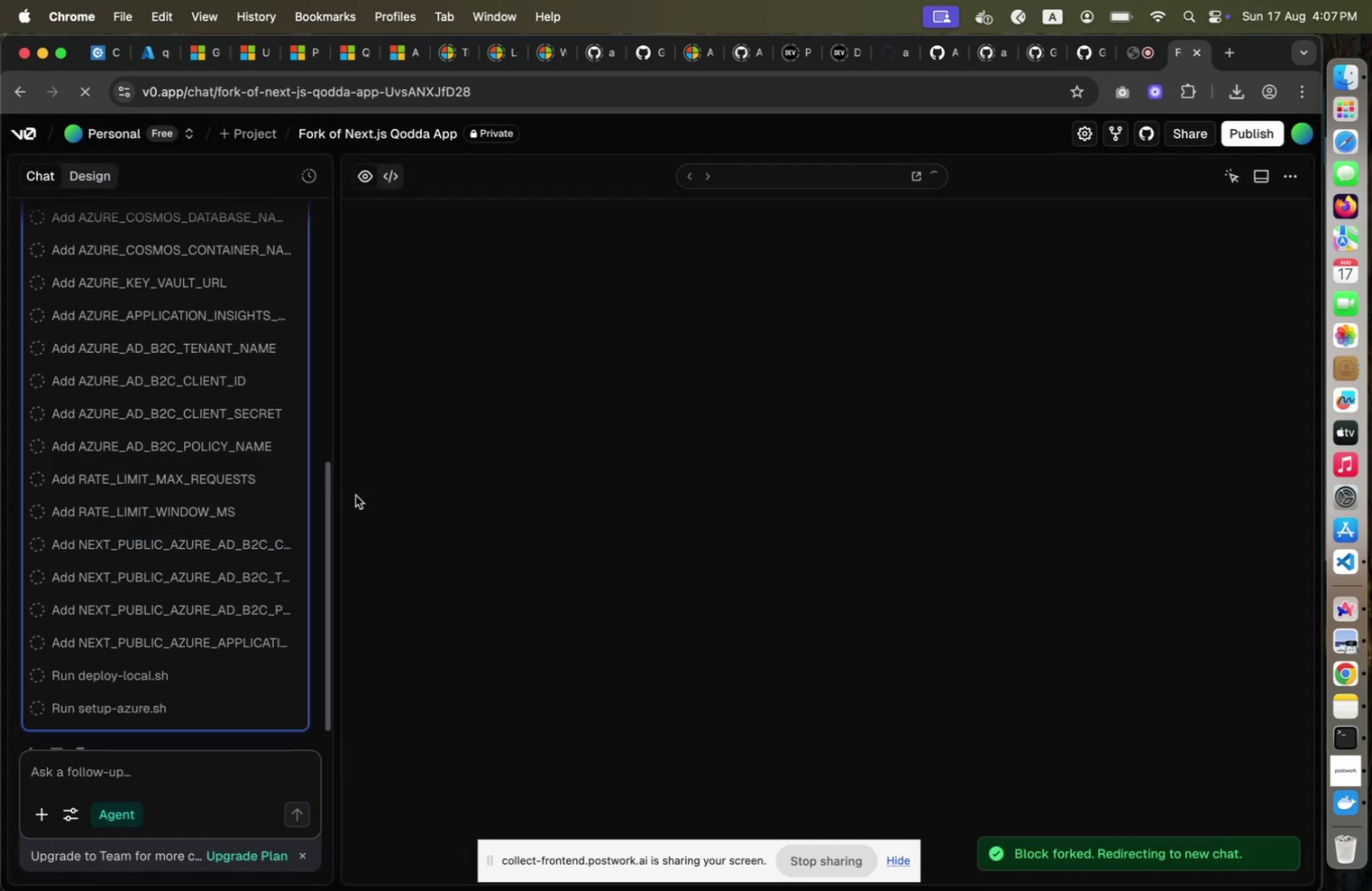 
scroll: coordinate [249, 546], scroll_direction: down, amount: 15.0
 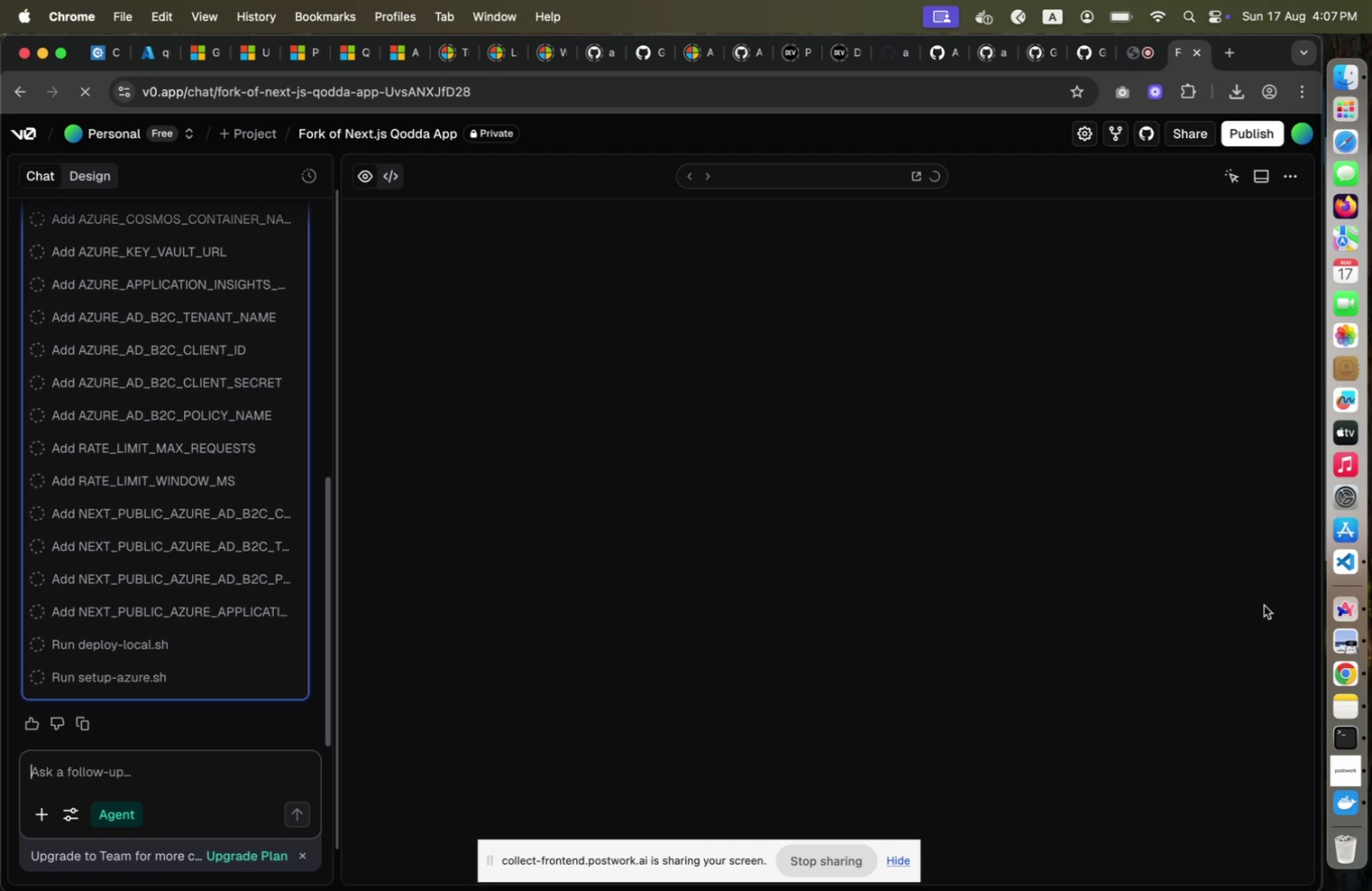 
left_click([1355, 605])
 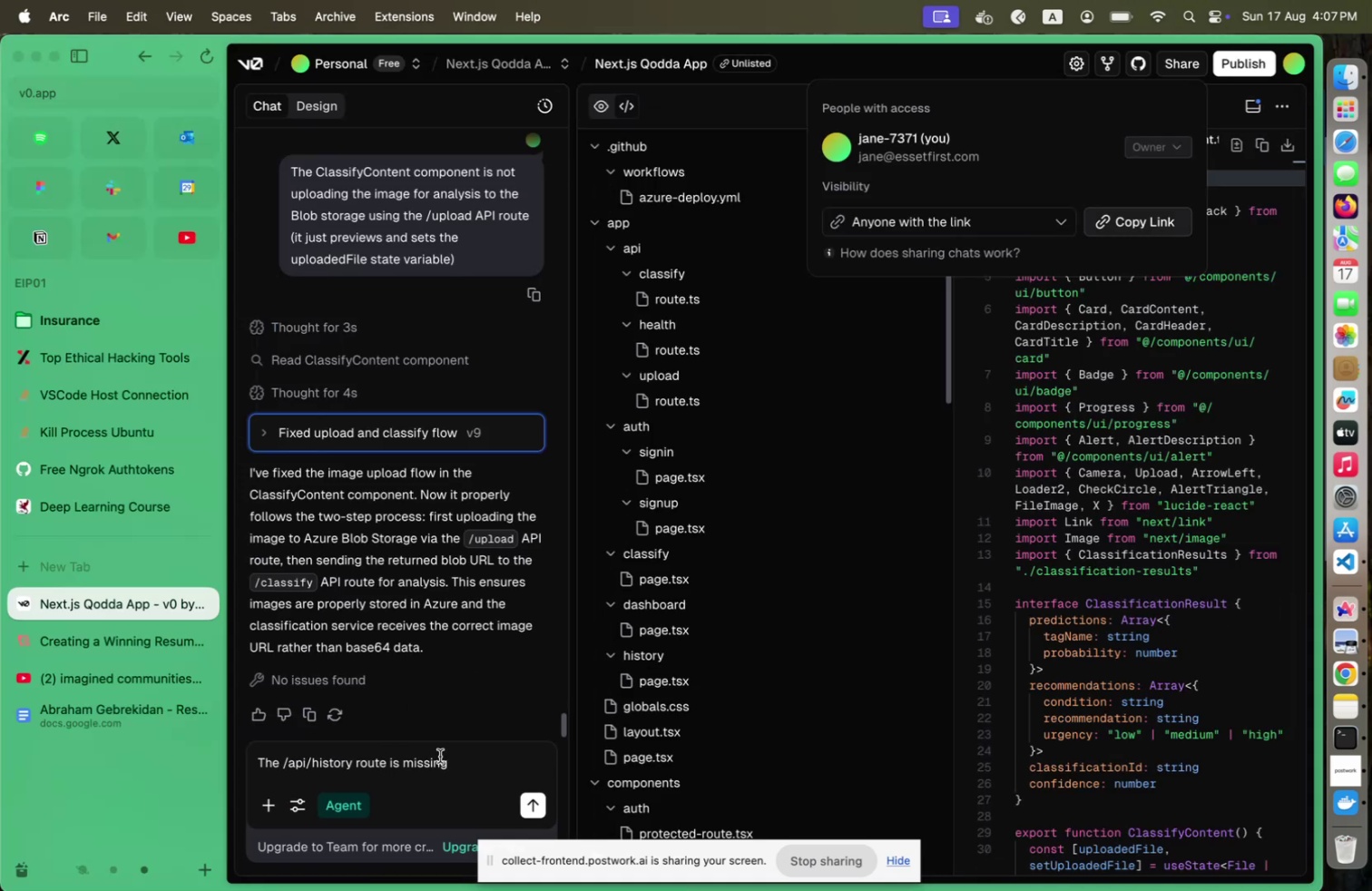 
left_click_drag(start_coordinate=[466, 759], to_coordinate=[247, 762])
 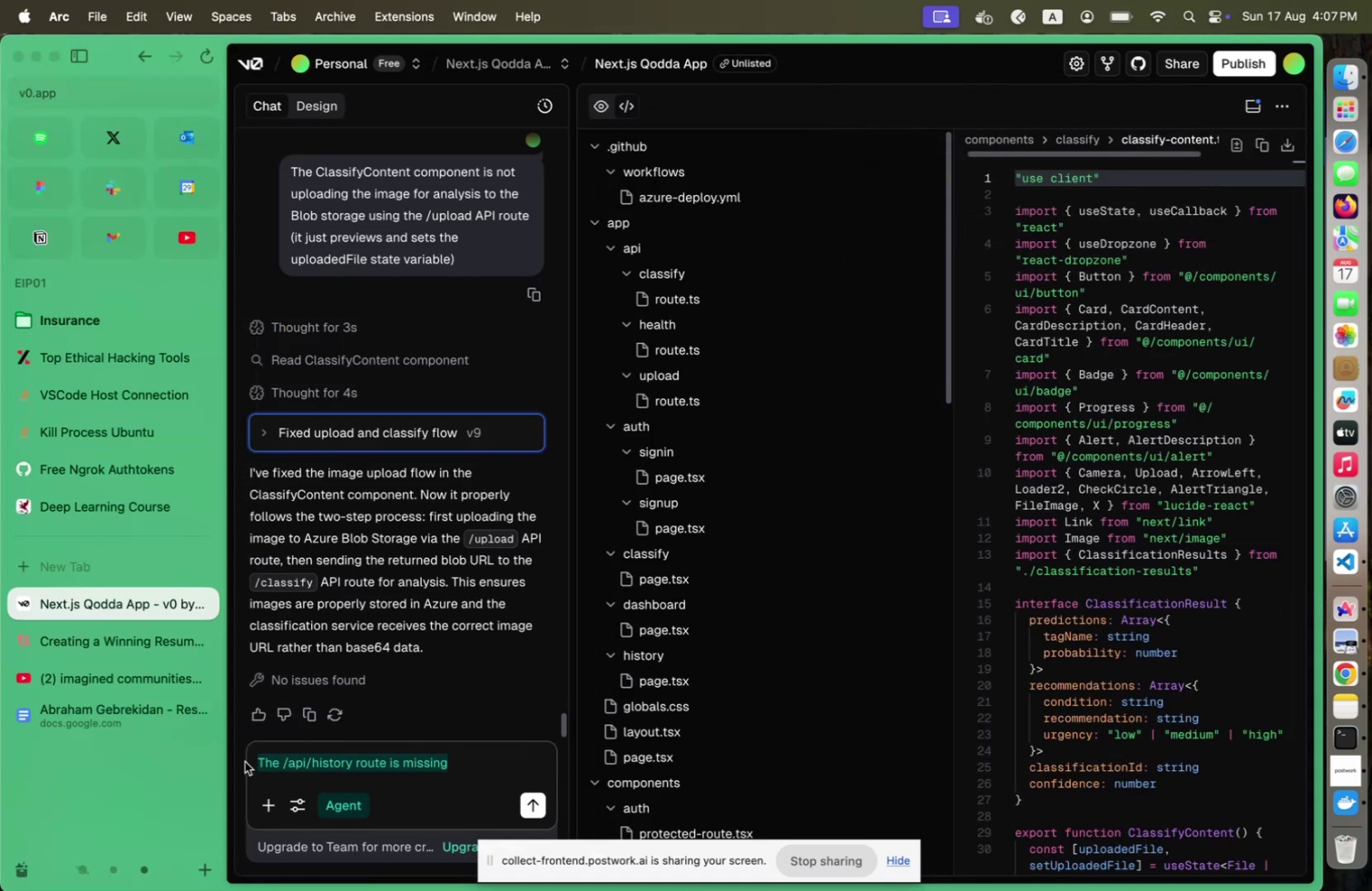 
key(Meta+X)
 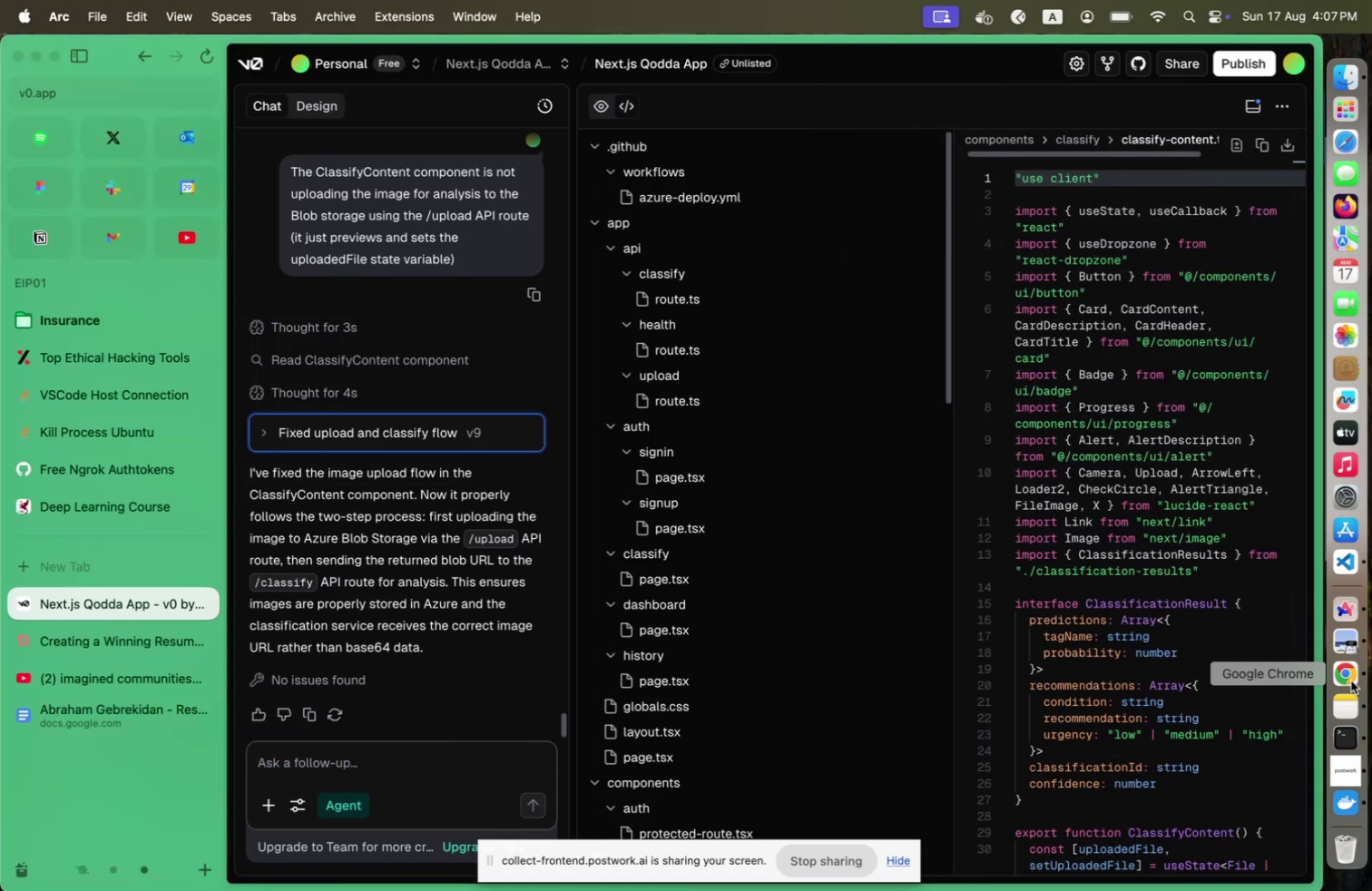 
left_click([1352, 678])
 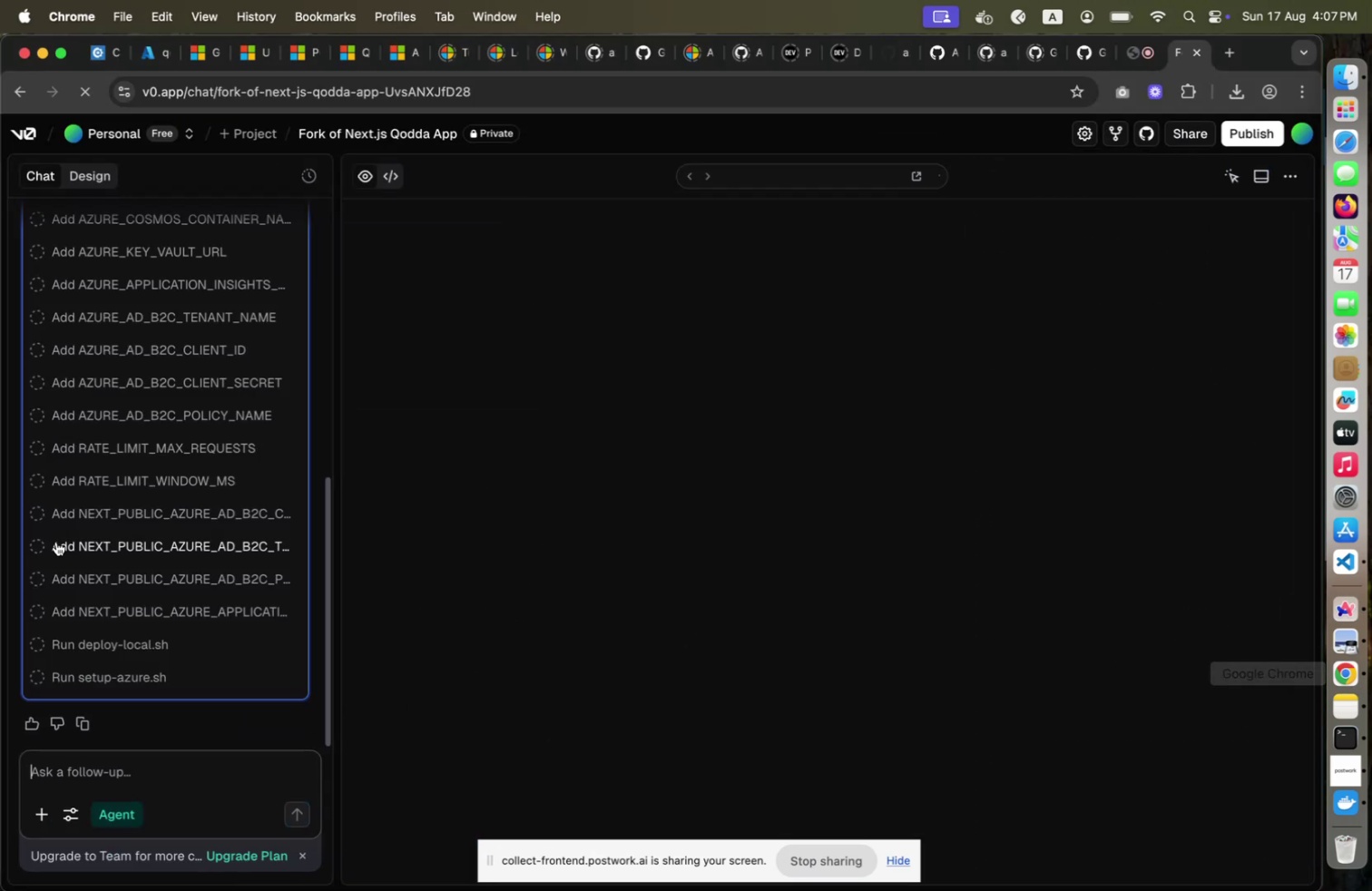 
key(Meta+Tab)
 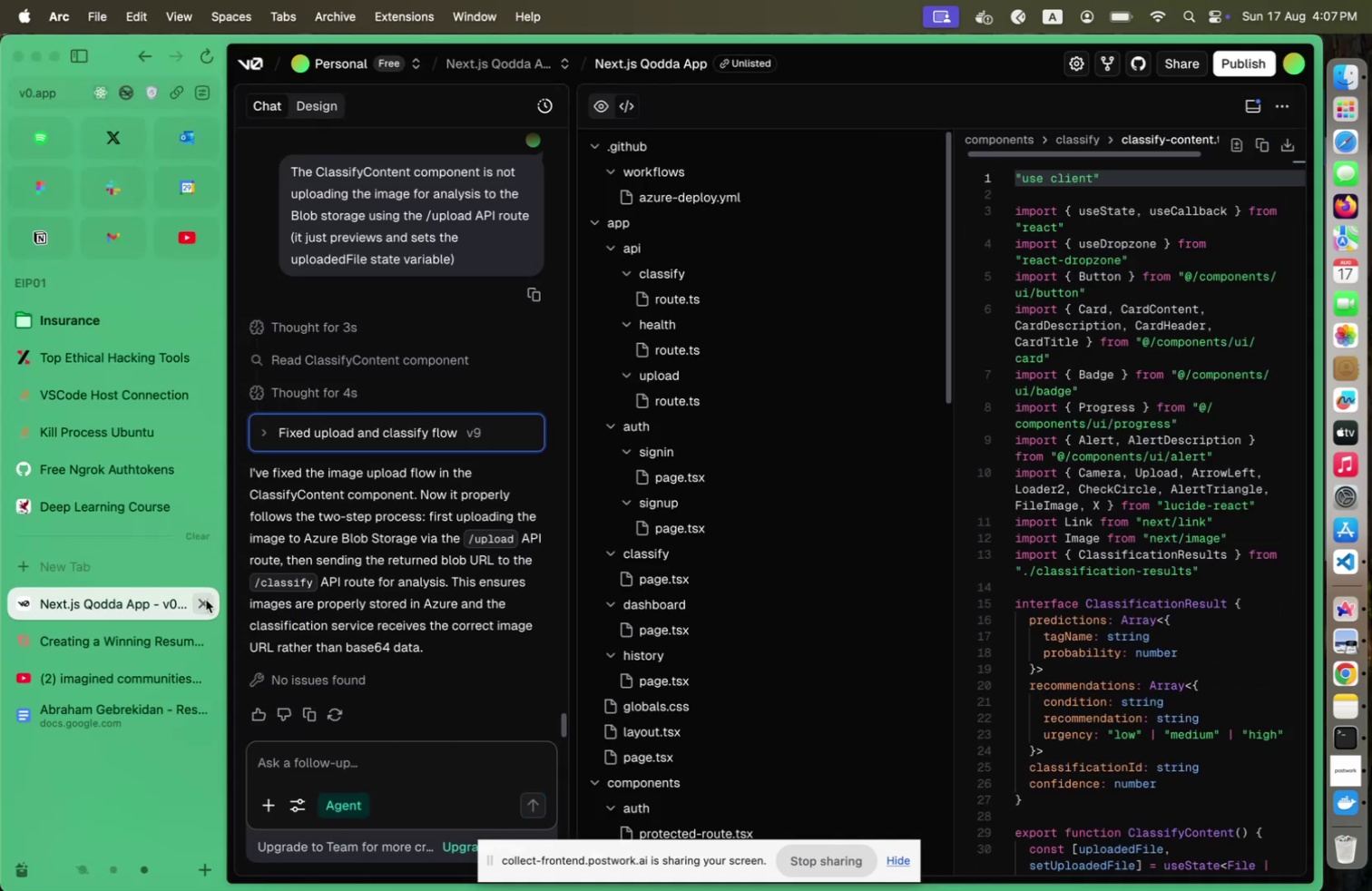 
key(Meta+CommandLeft)
 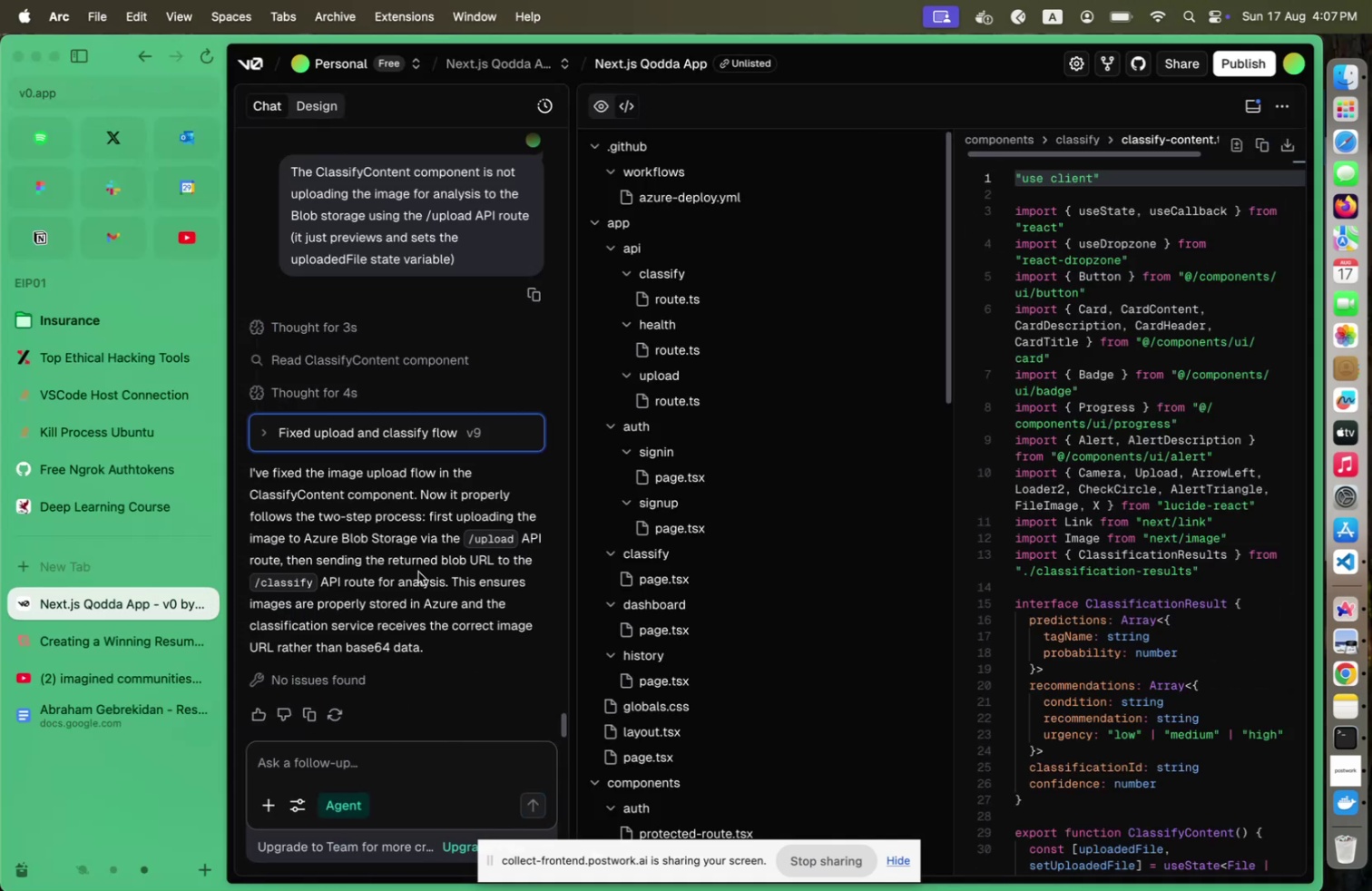 
key(Meta+Tab)
 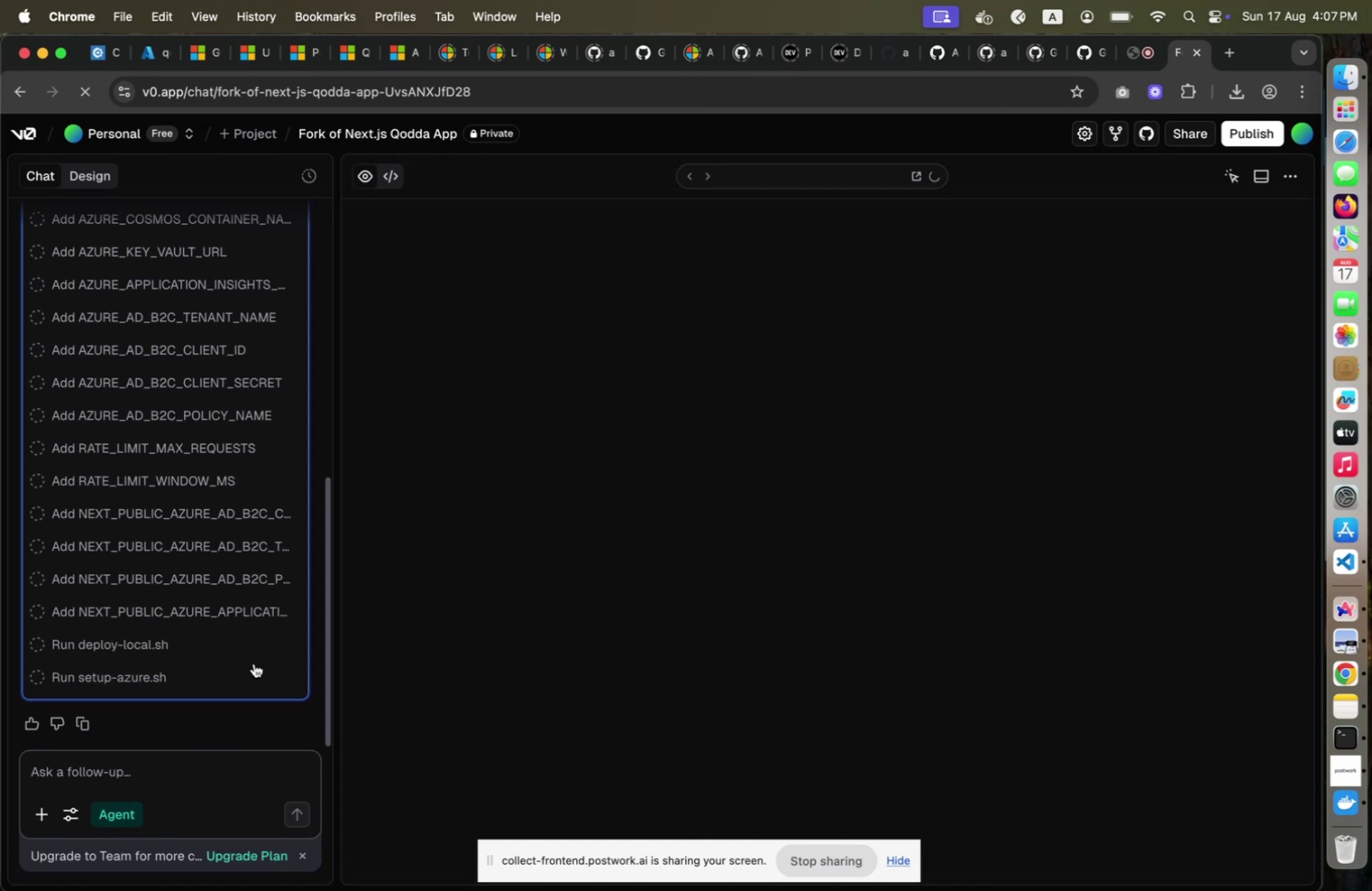 
key(Meta+V)
 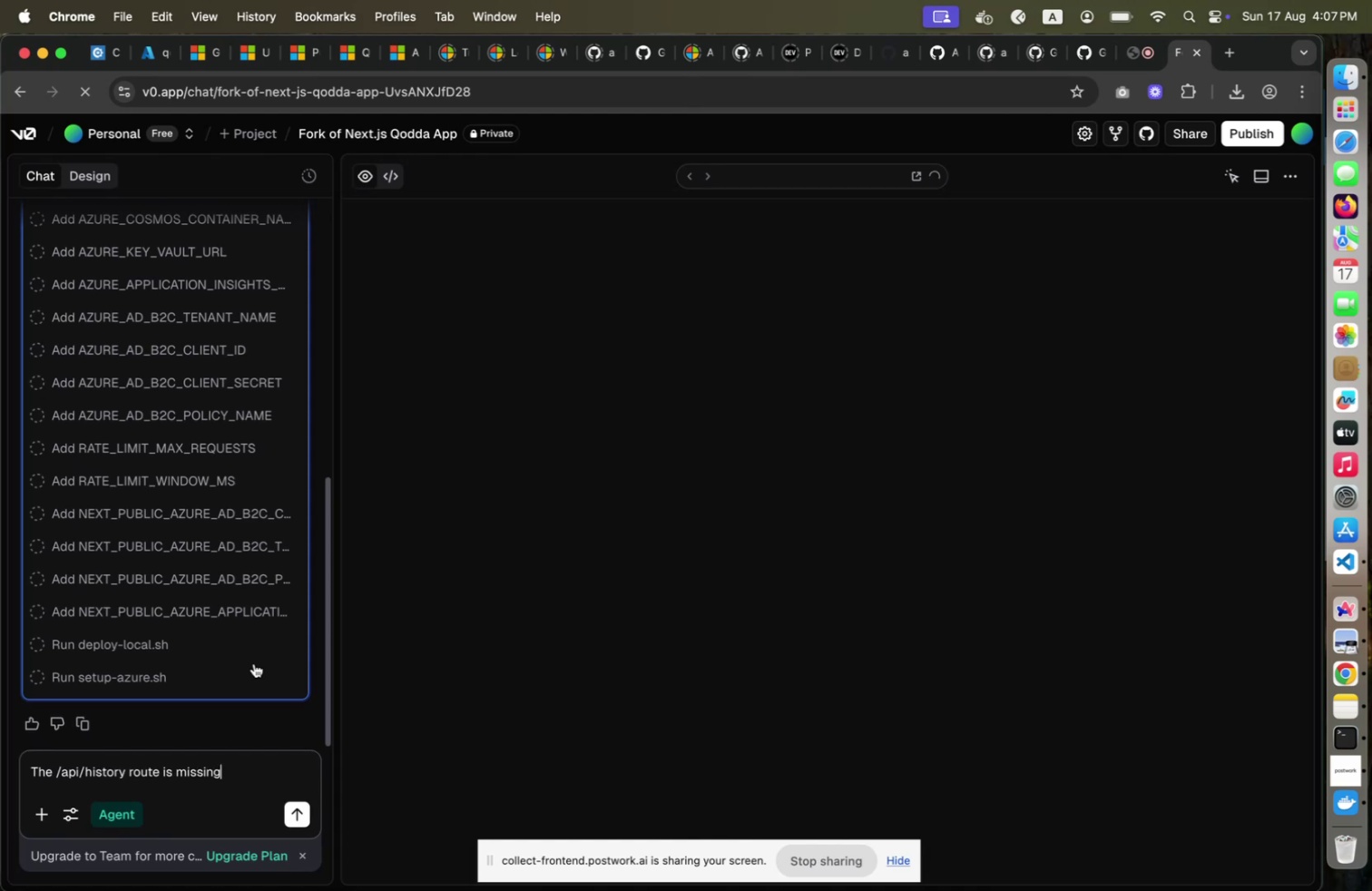 
type( please fixt)
key(Backspace)
type( it )
key(Backspace)
key(Backspace)
key(Backspace)
key(Backspace)
key(Backspace)
key(Backspace)
key(Backspace)
type(implement int)
key(Backspace)
key(Backspace)
type(t a)
key(Backspace)
type(in such a way it aligns well witht he)
key(Backspace)
key(Backspace)
key(Backspace)
key(Backspace)
type( the existing pages and compn)
key(Backspace)
type(onents already implemented)
 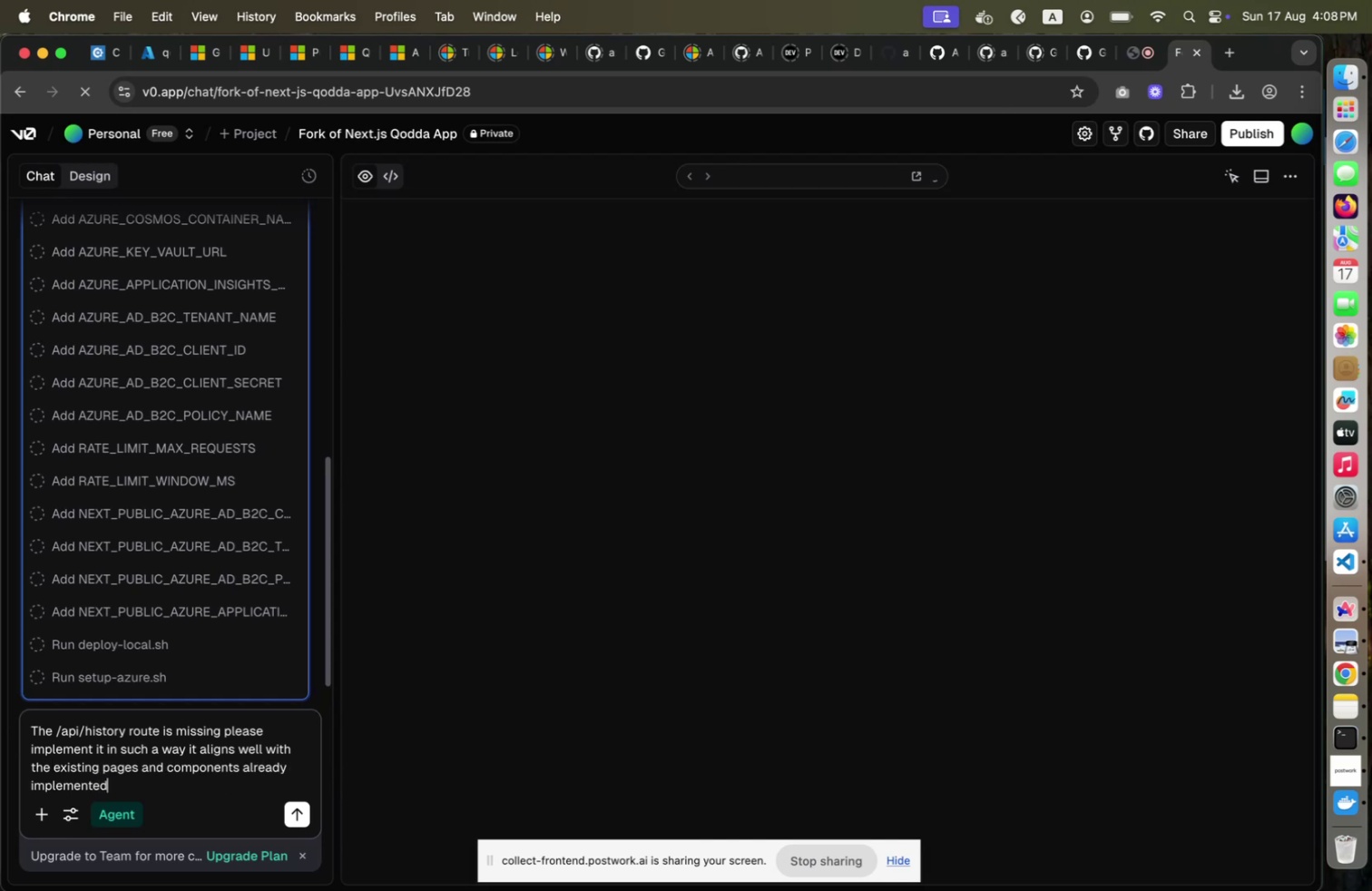 
key(Enter)
 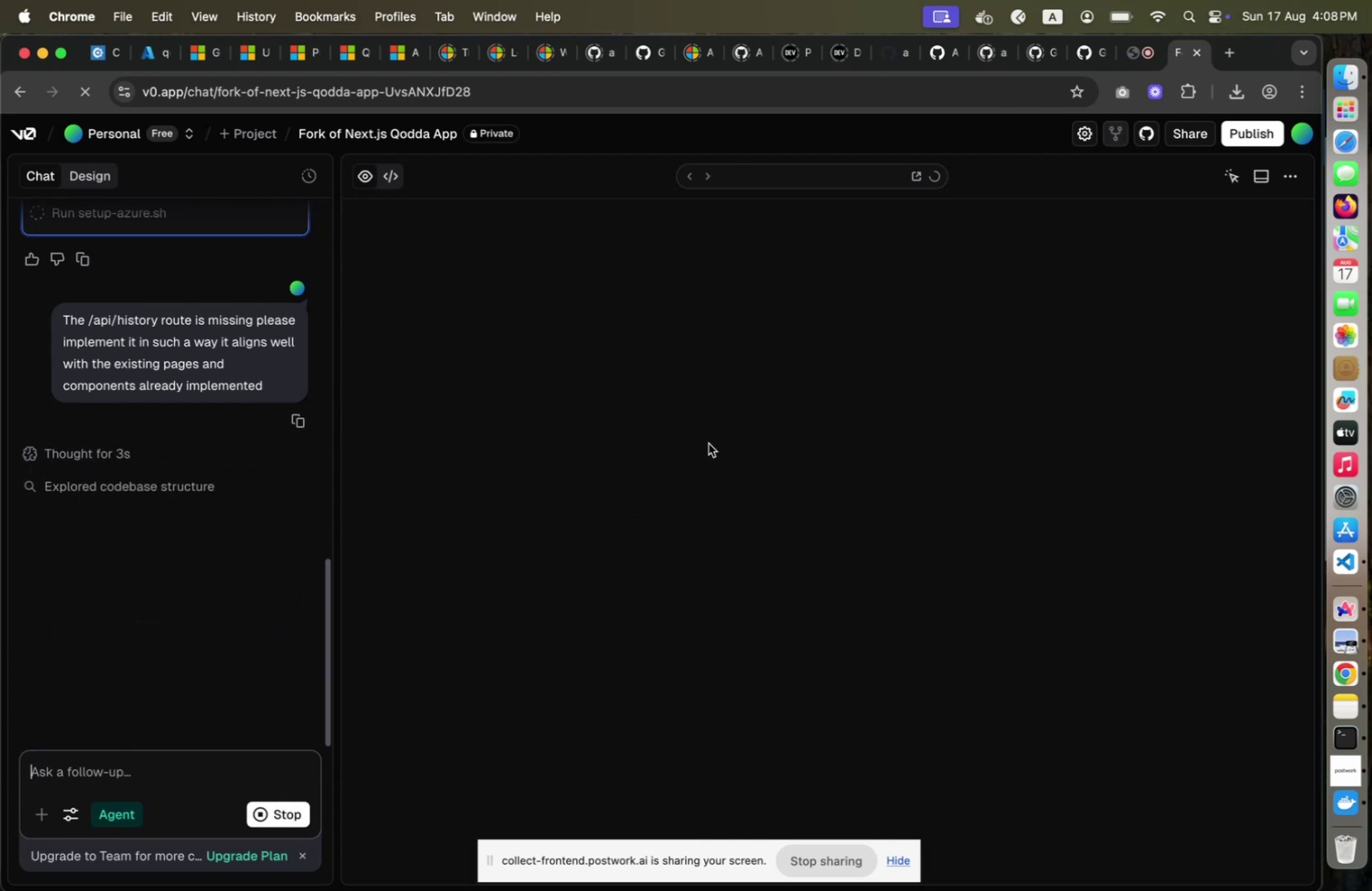 
wait(15.27)
 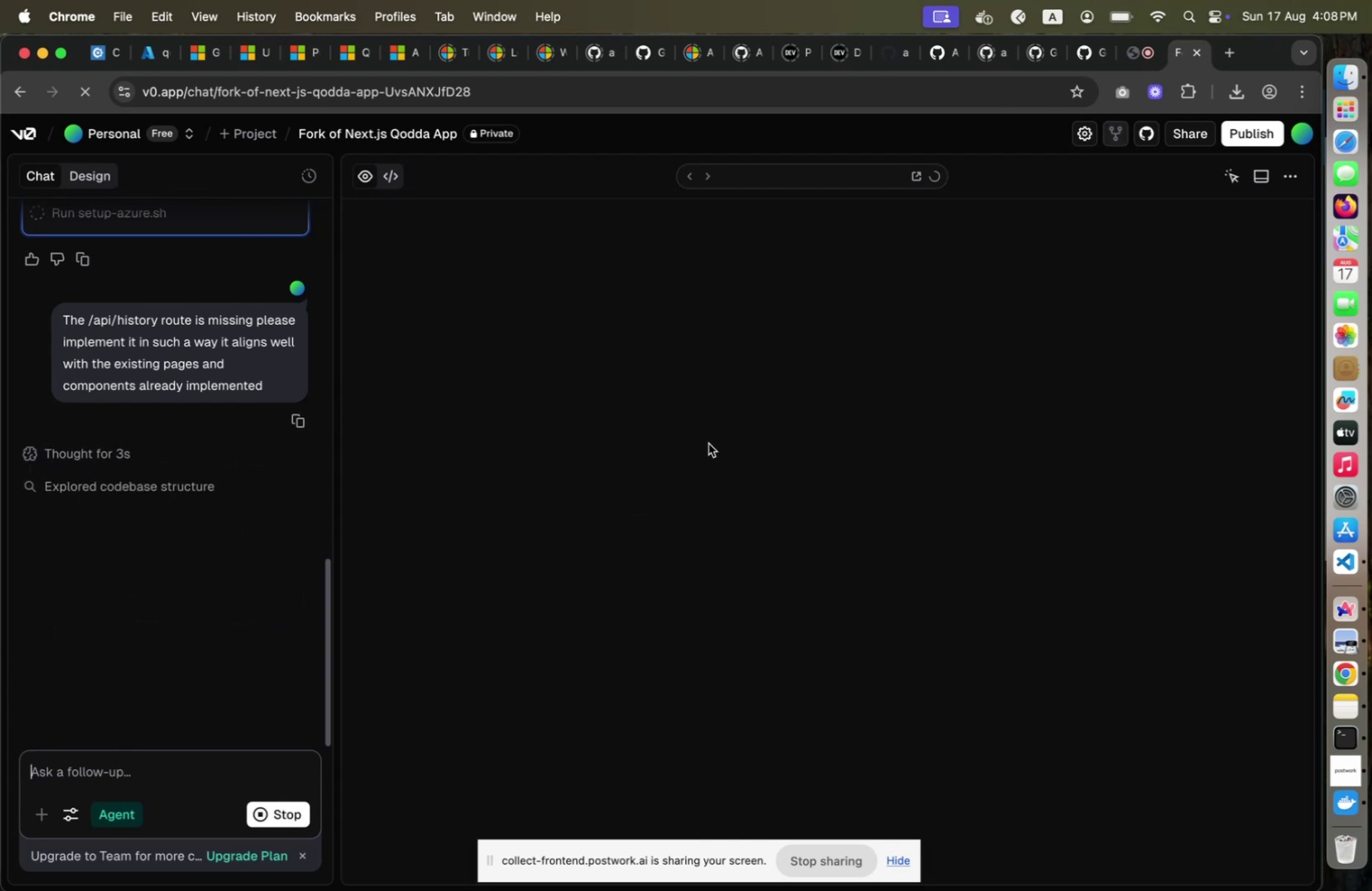 
scroll: coordinate [910, 244], scroll_direction: up, amount: 38.0
 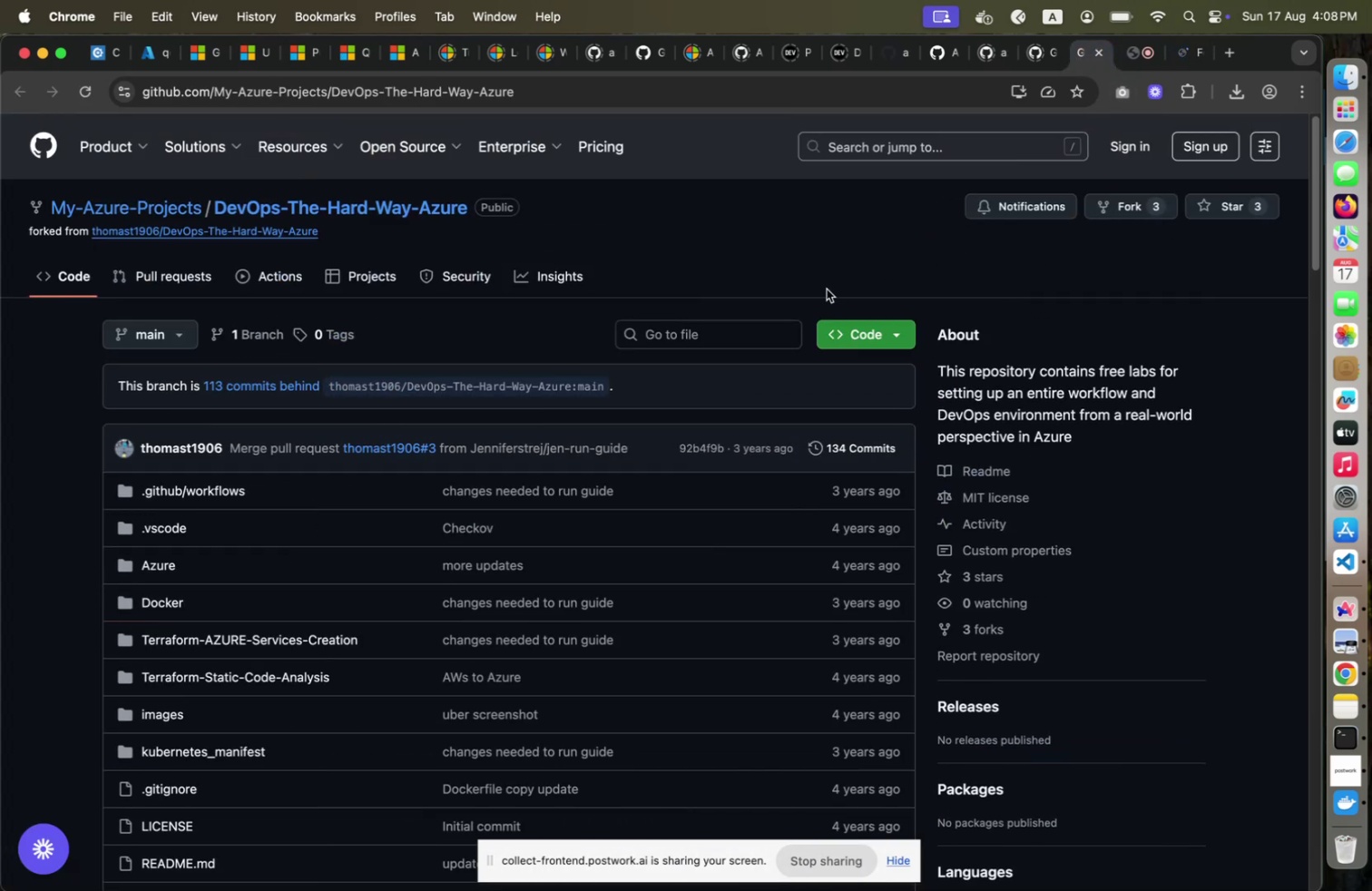 
scroll: coordinate [761, 237], scroll_direction: down, amount: 36.0
 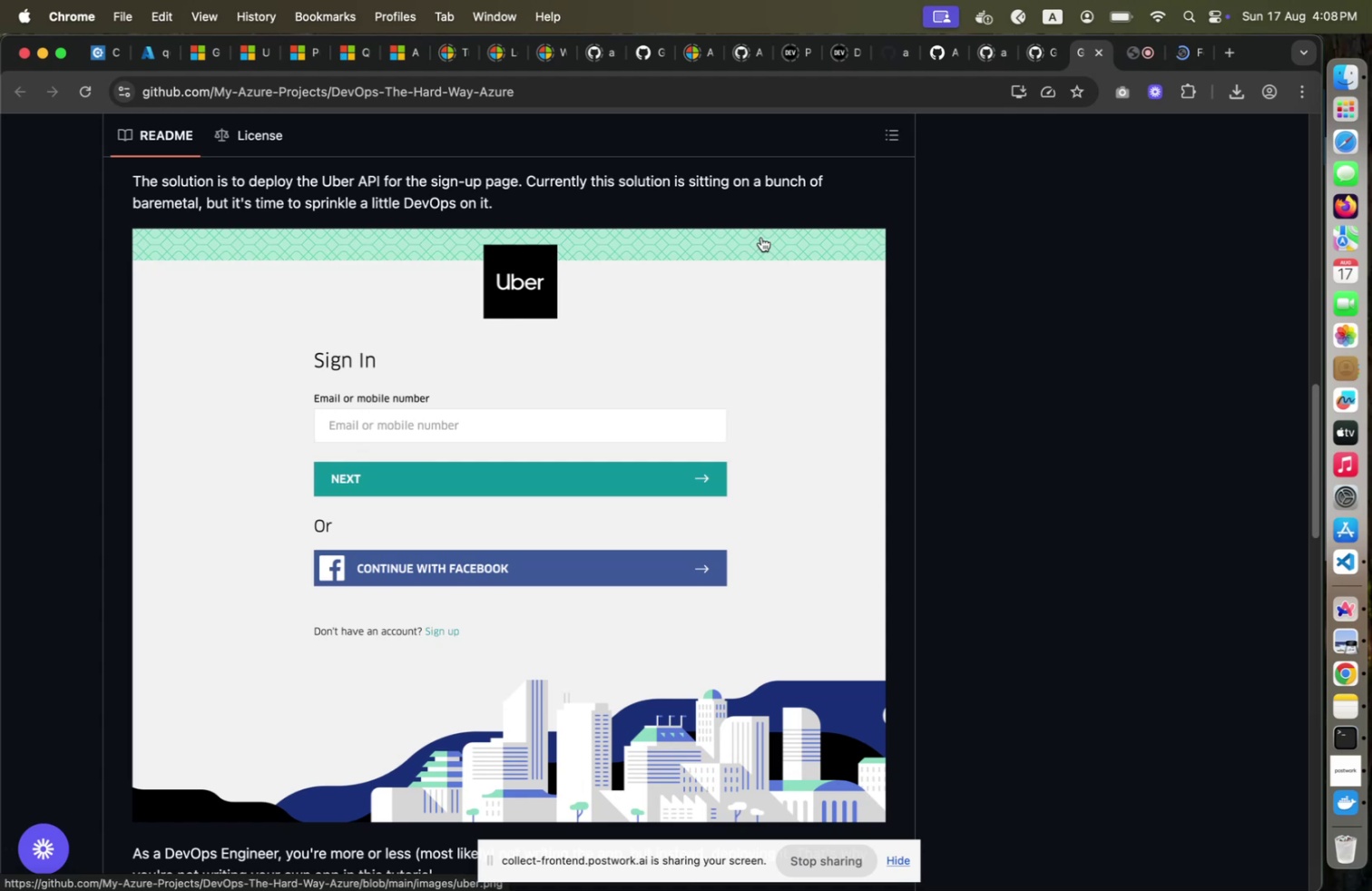 
scroll: coordinate [761, 237], scroll_direction: up, amount: 2.0
 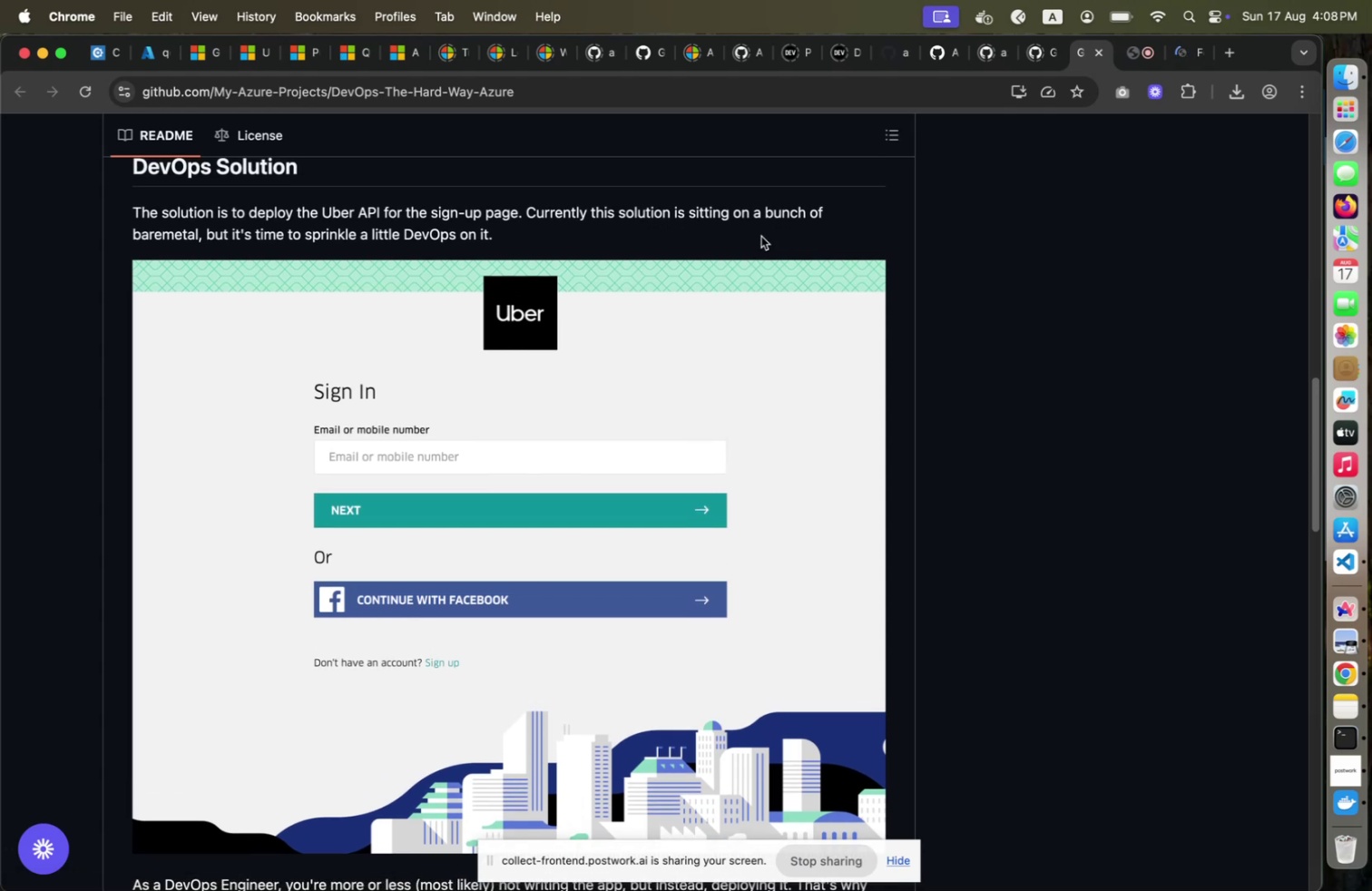 
wait(7.04)
 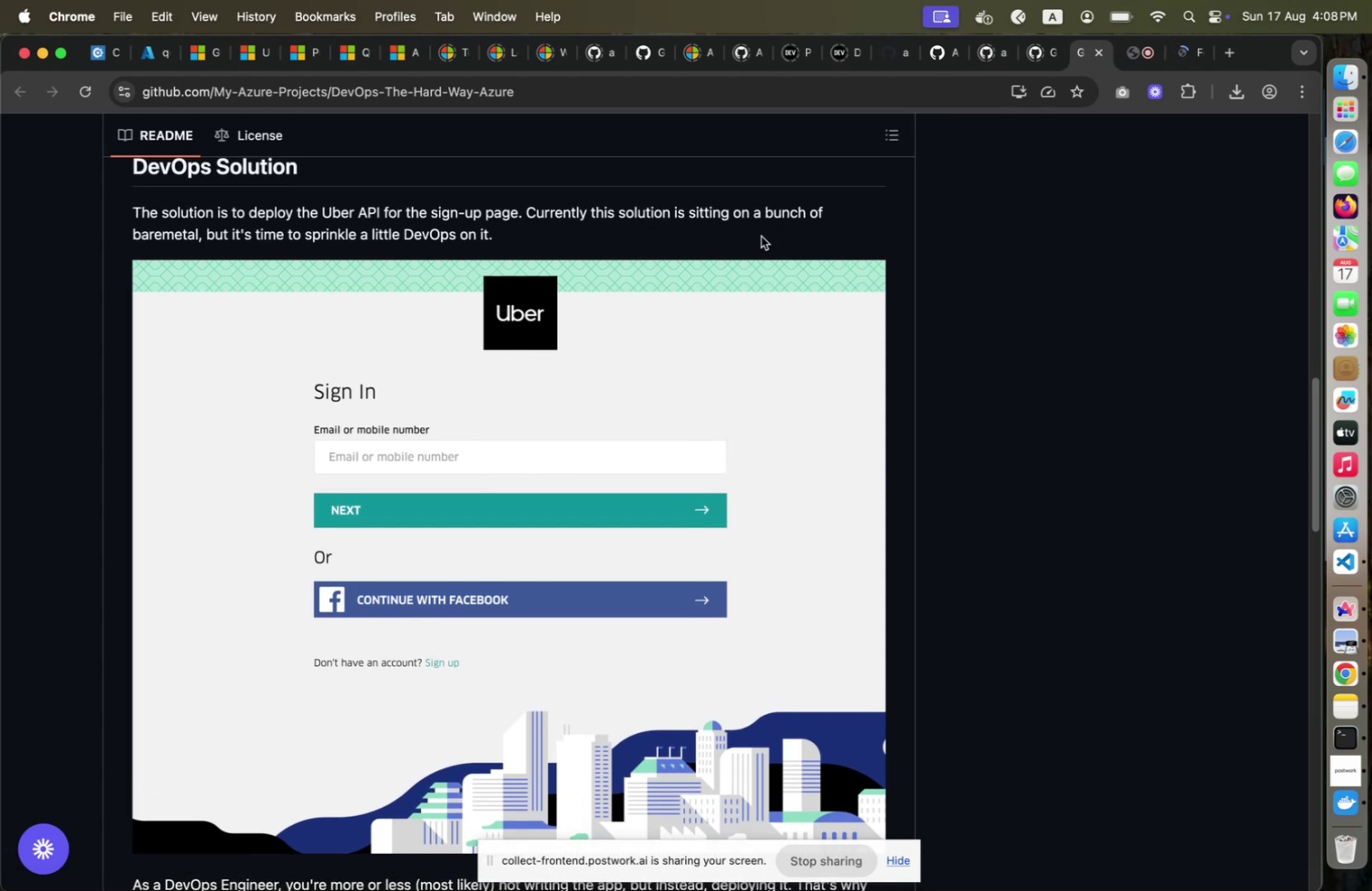 
scroll: coordinate [761, 236], scroll_direction: down, amount: 9.0
 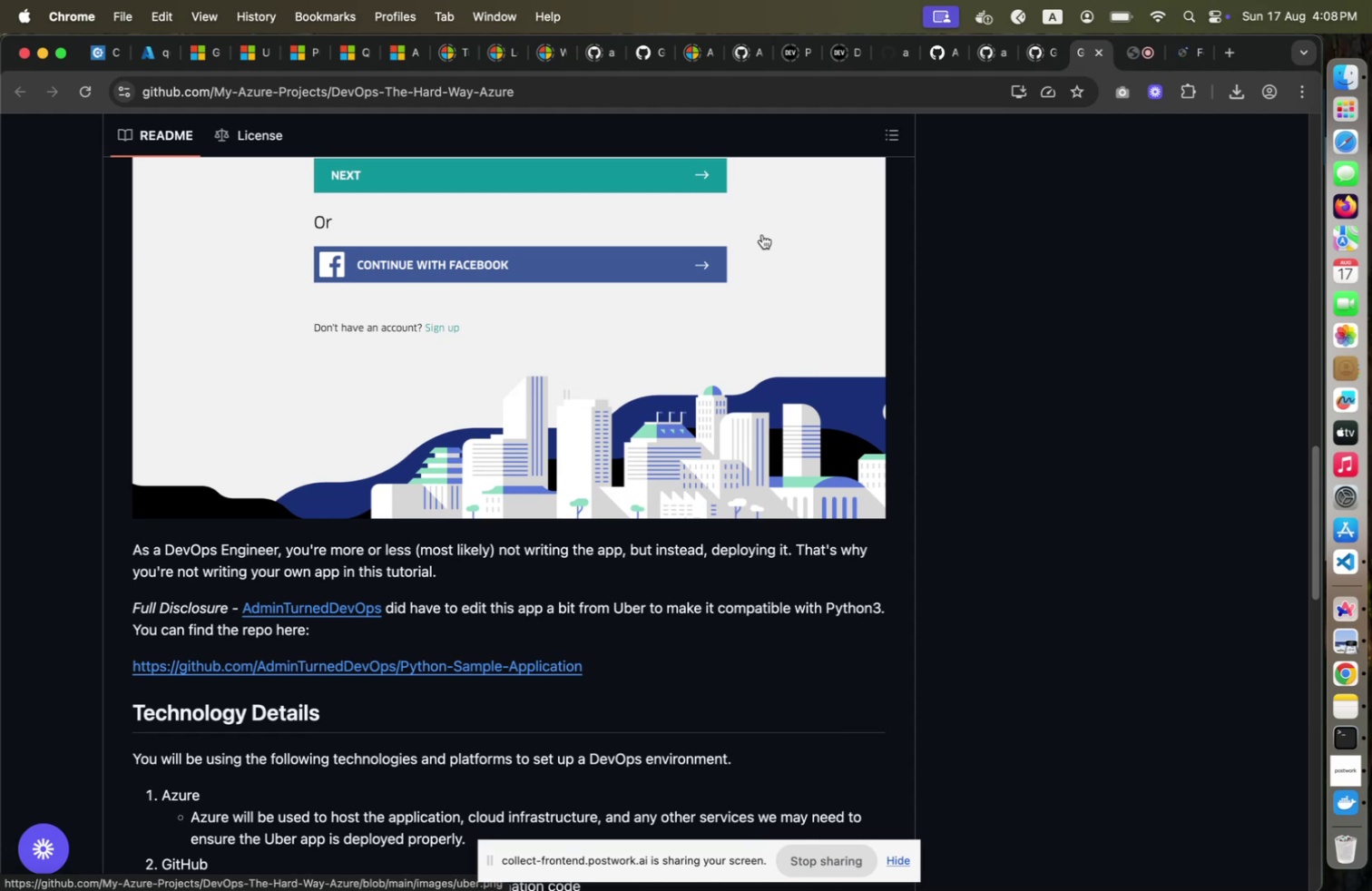 
wait(10.81)
 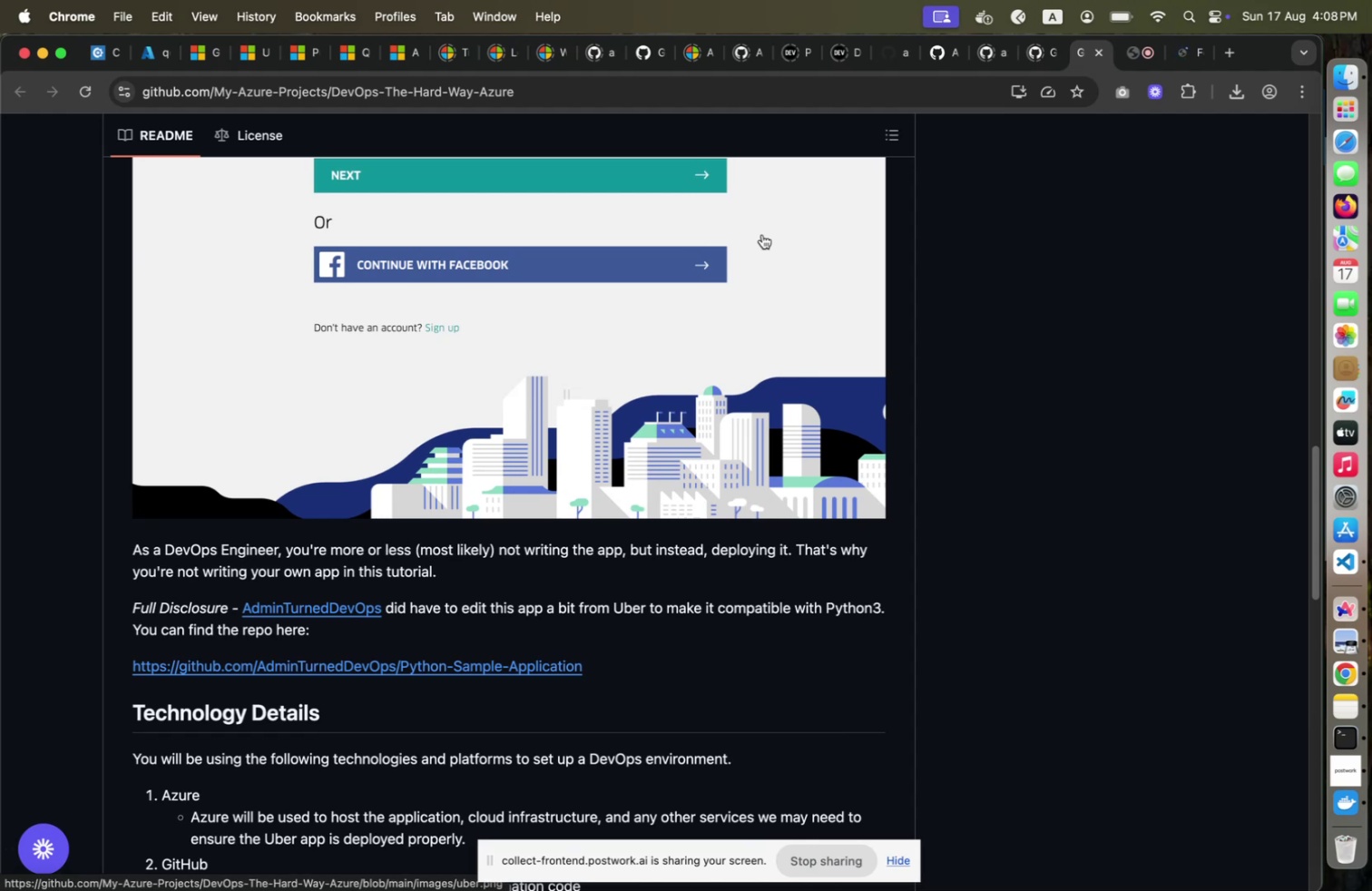 
right_click([481, 672])
 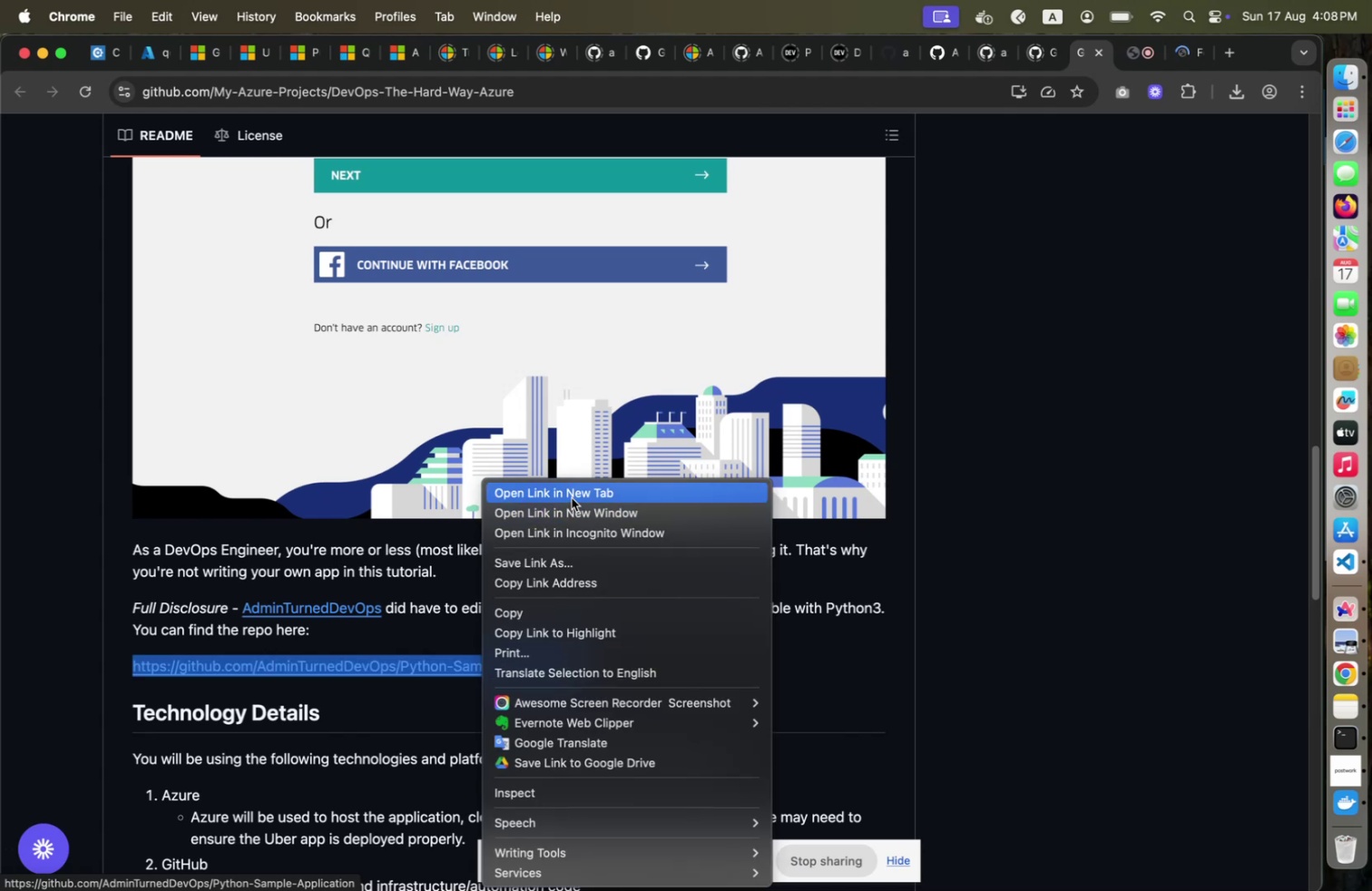 
left_click([572, 497])
 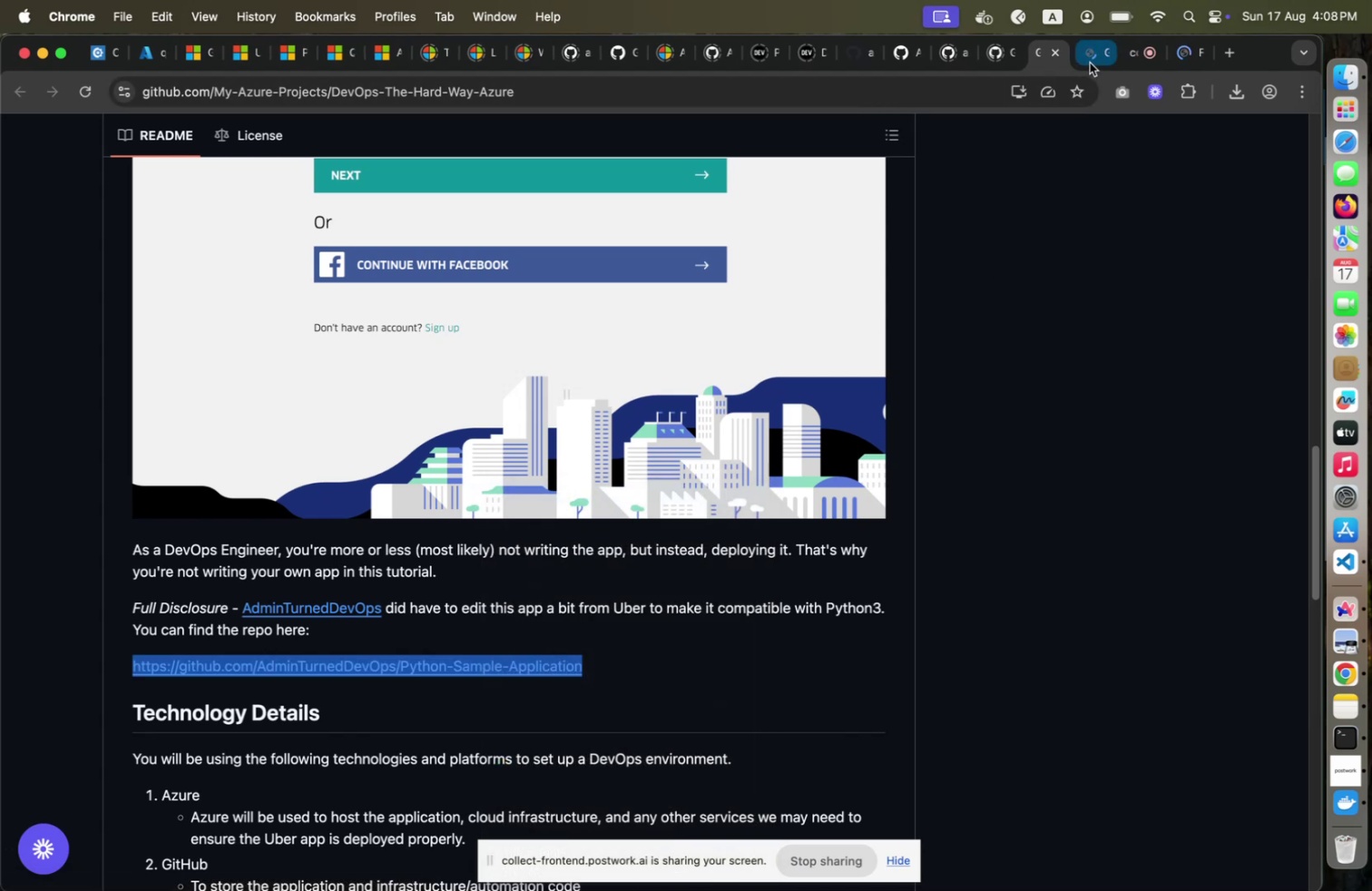 
left_click([1090, 57])
 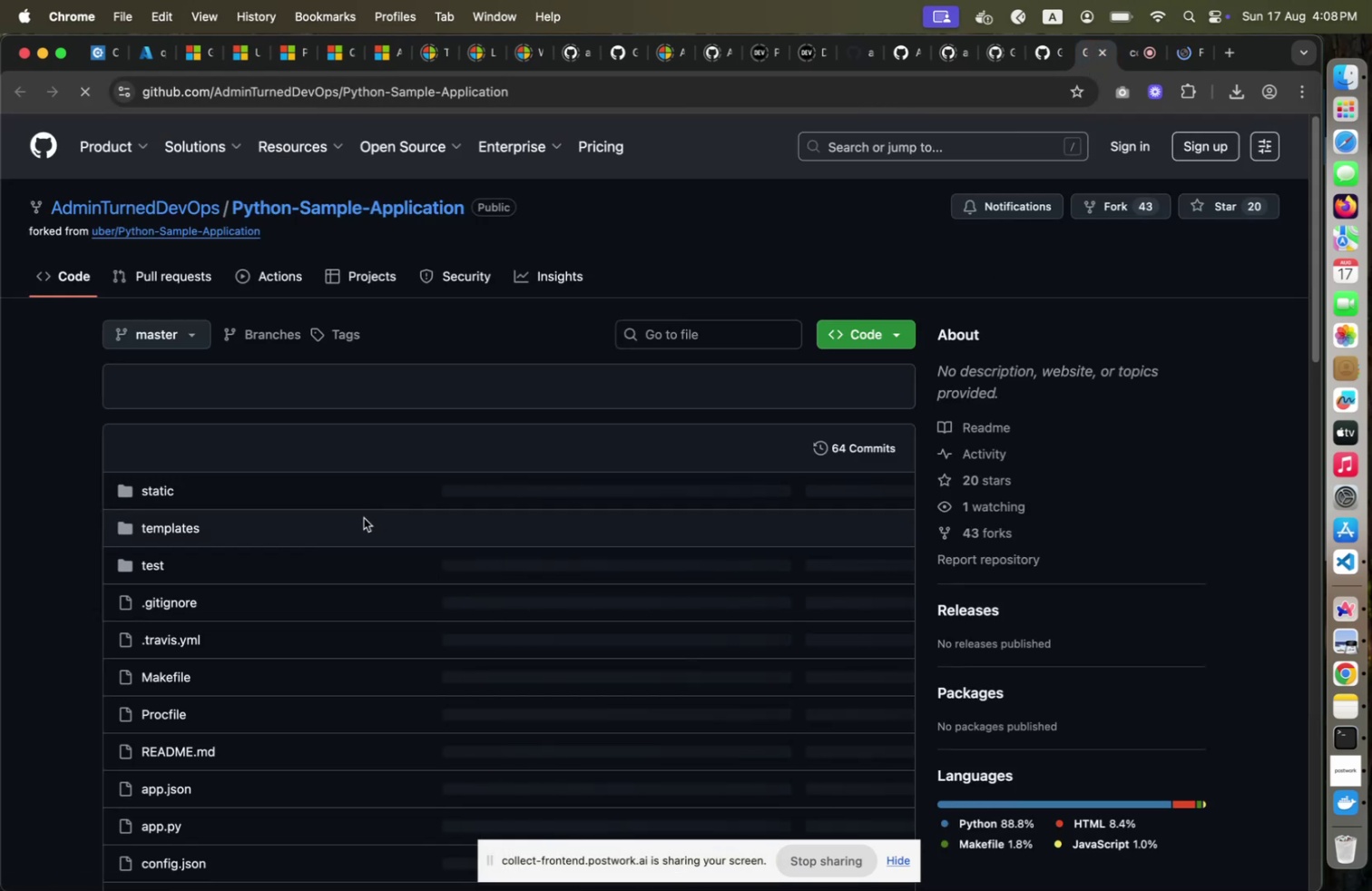 
scroll: coordinate [367, 514], scroll_direction: down, amount: 22.0
 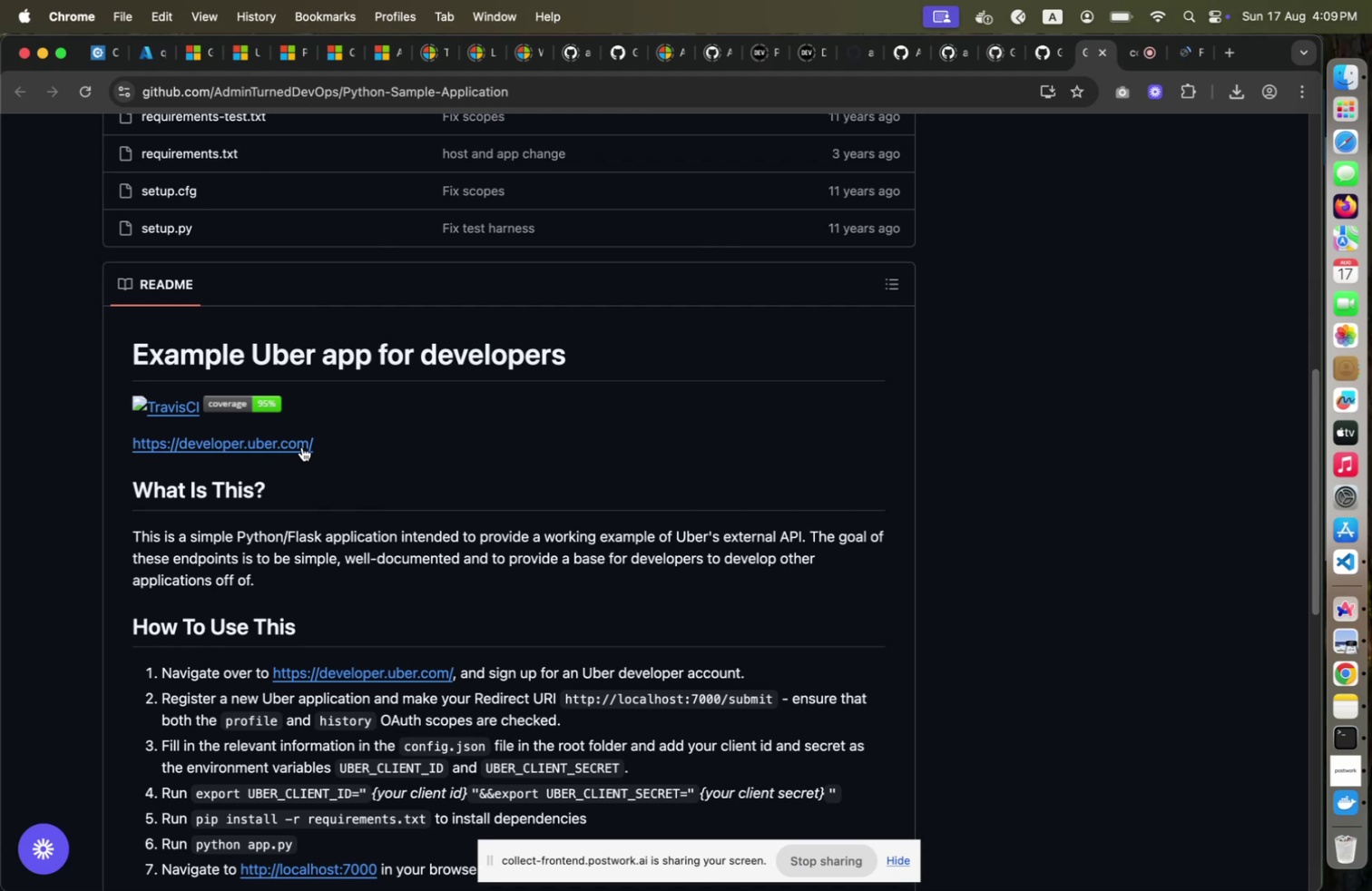 
wait(6.76)
 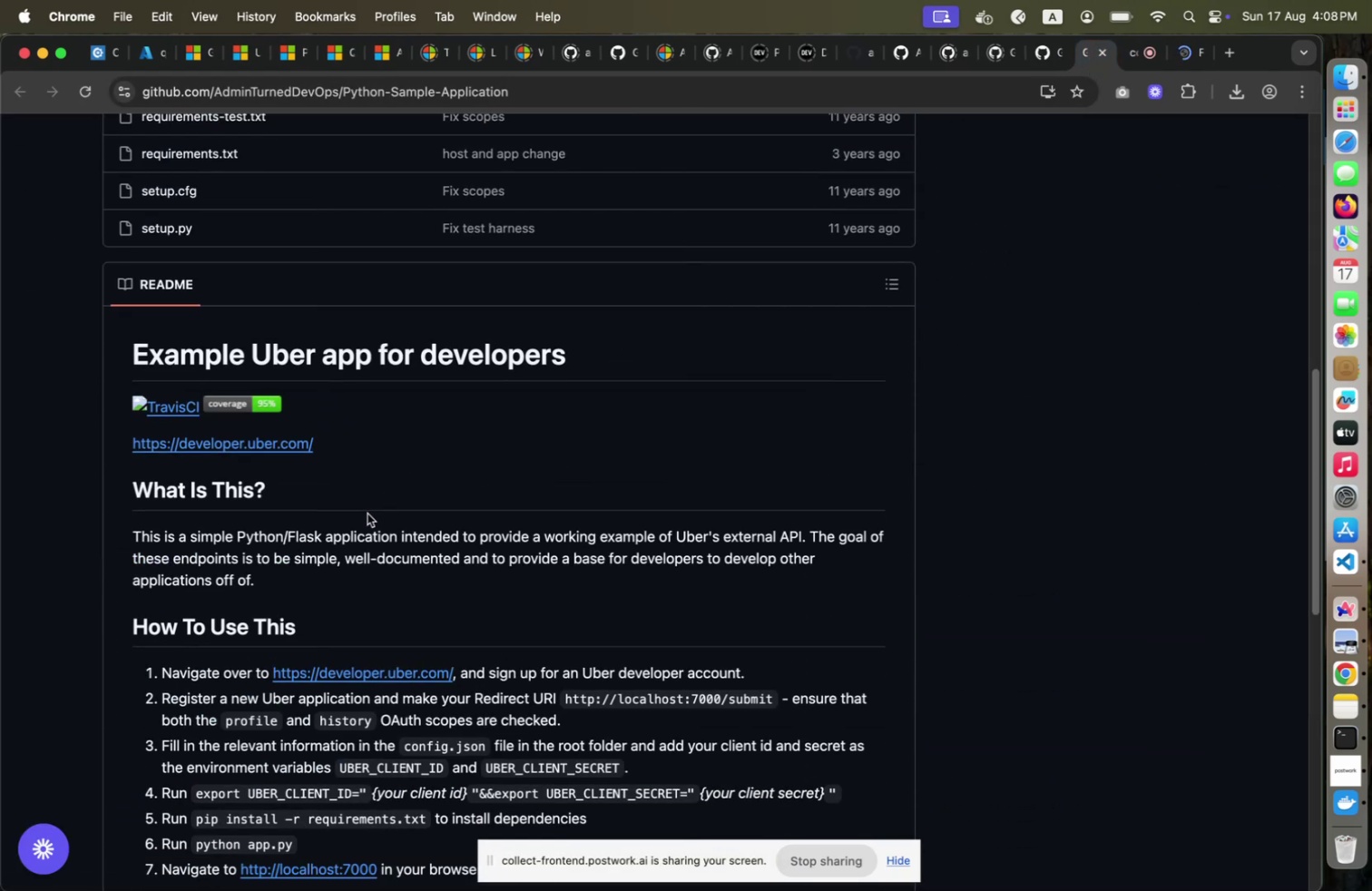 
left_click([302, 446])
 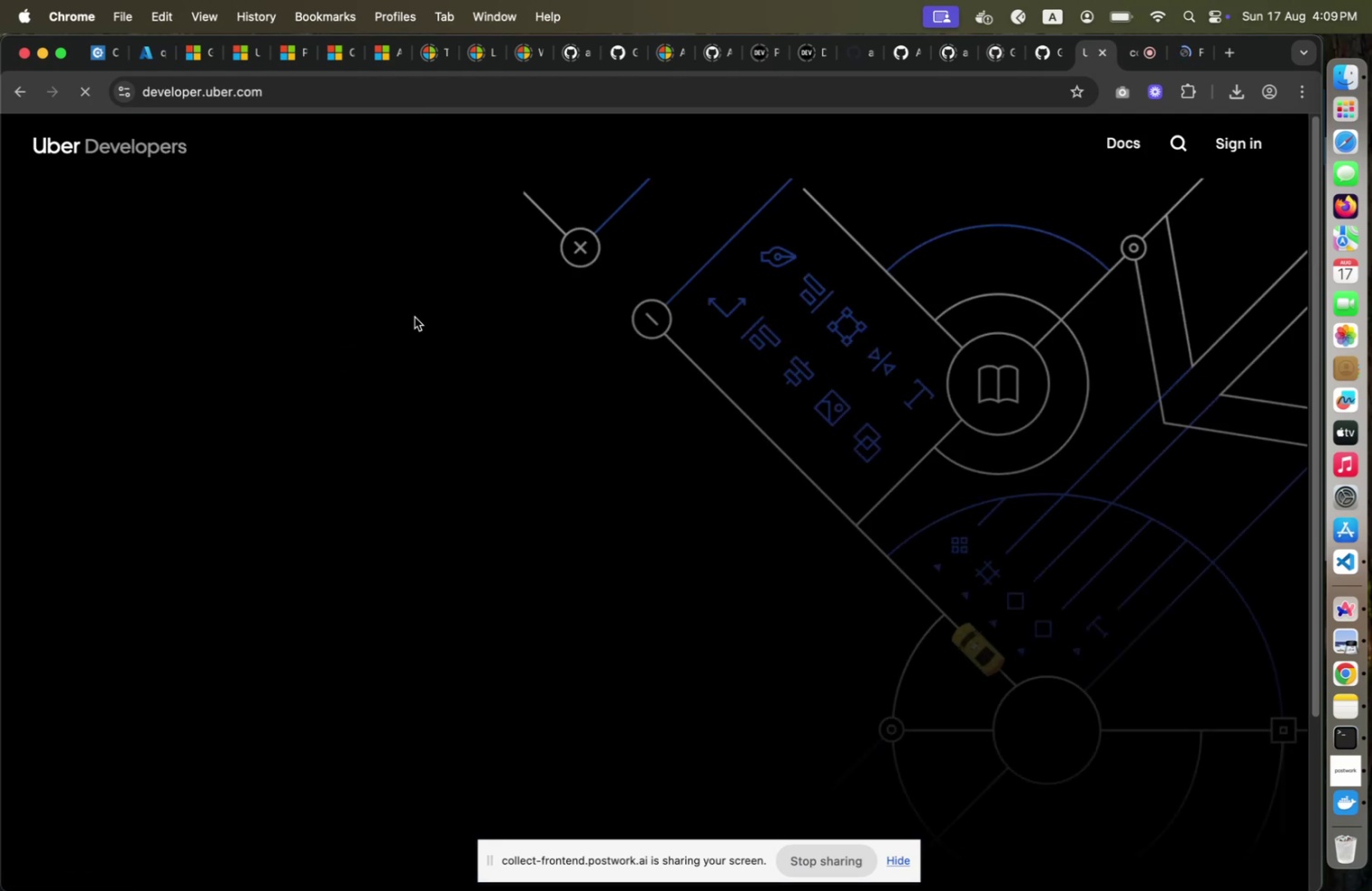 
wait(9.16)
 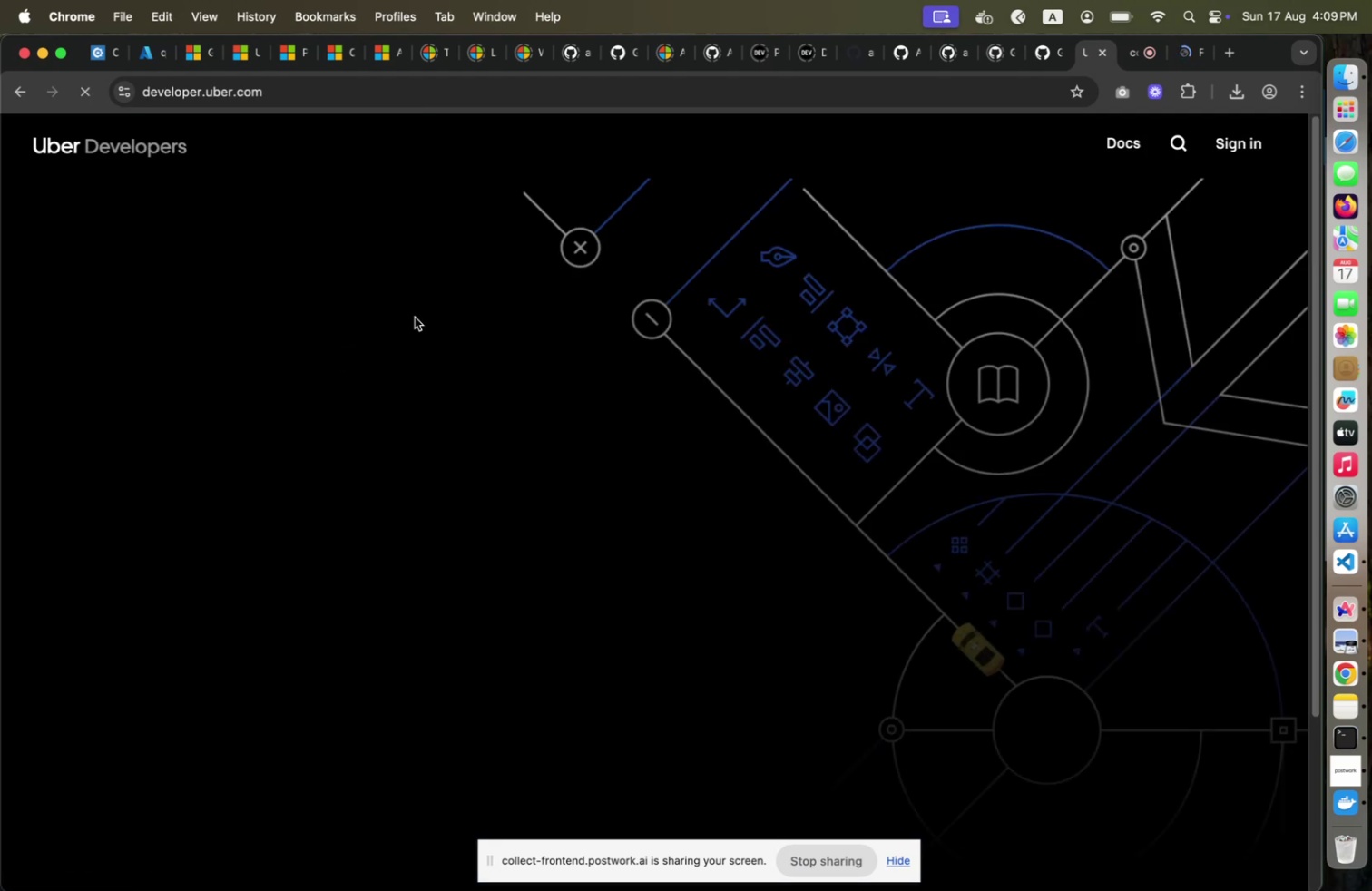 
left_click([1193, 59])
 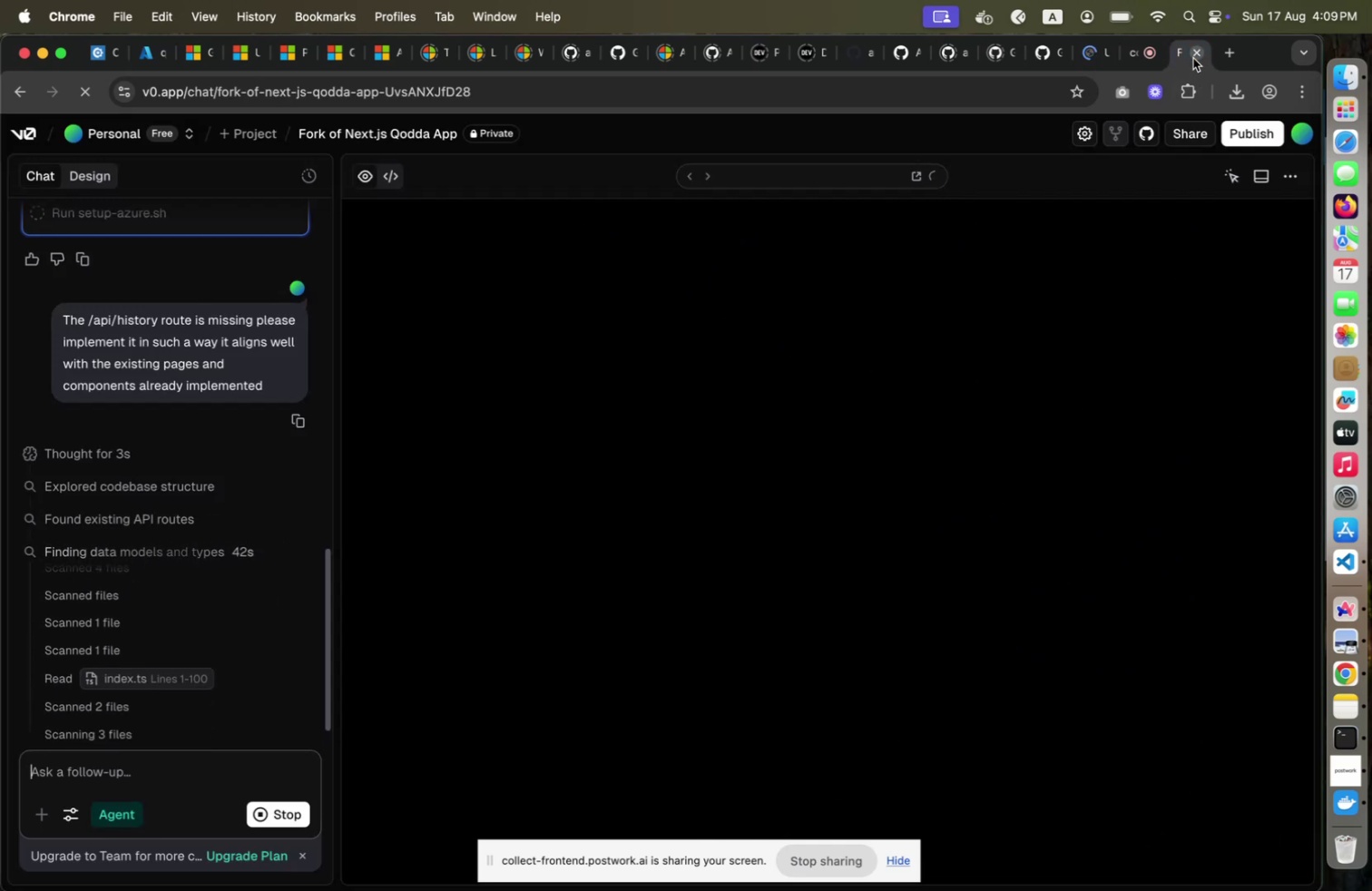 
mouse_move([1077, 68])
 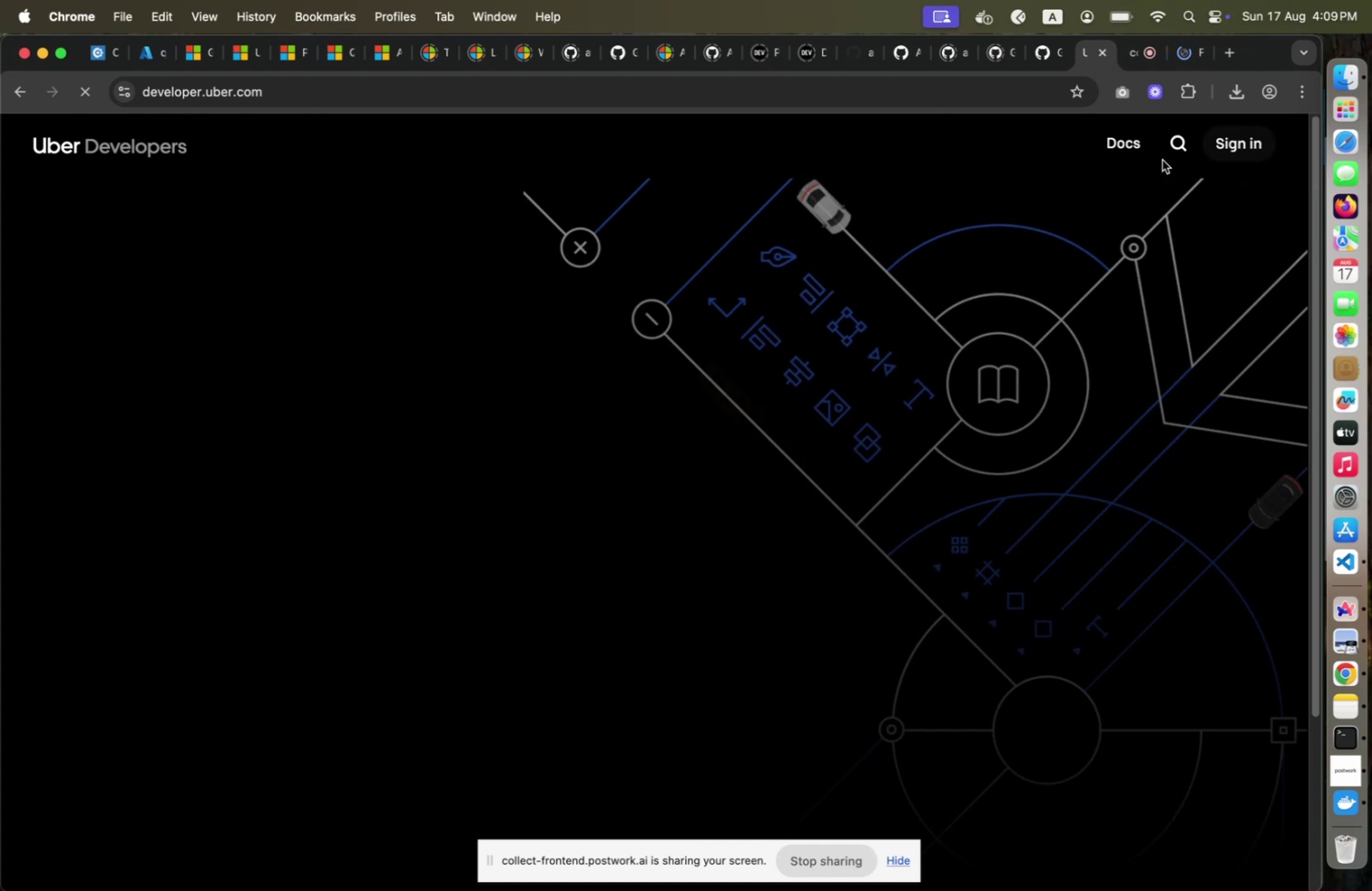 
left_click([16, 103])
 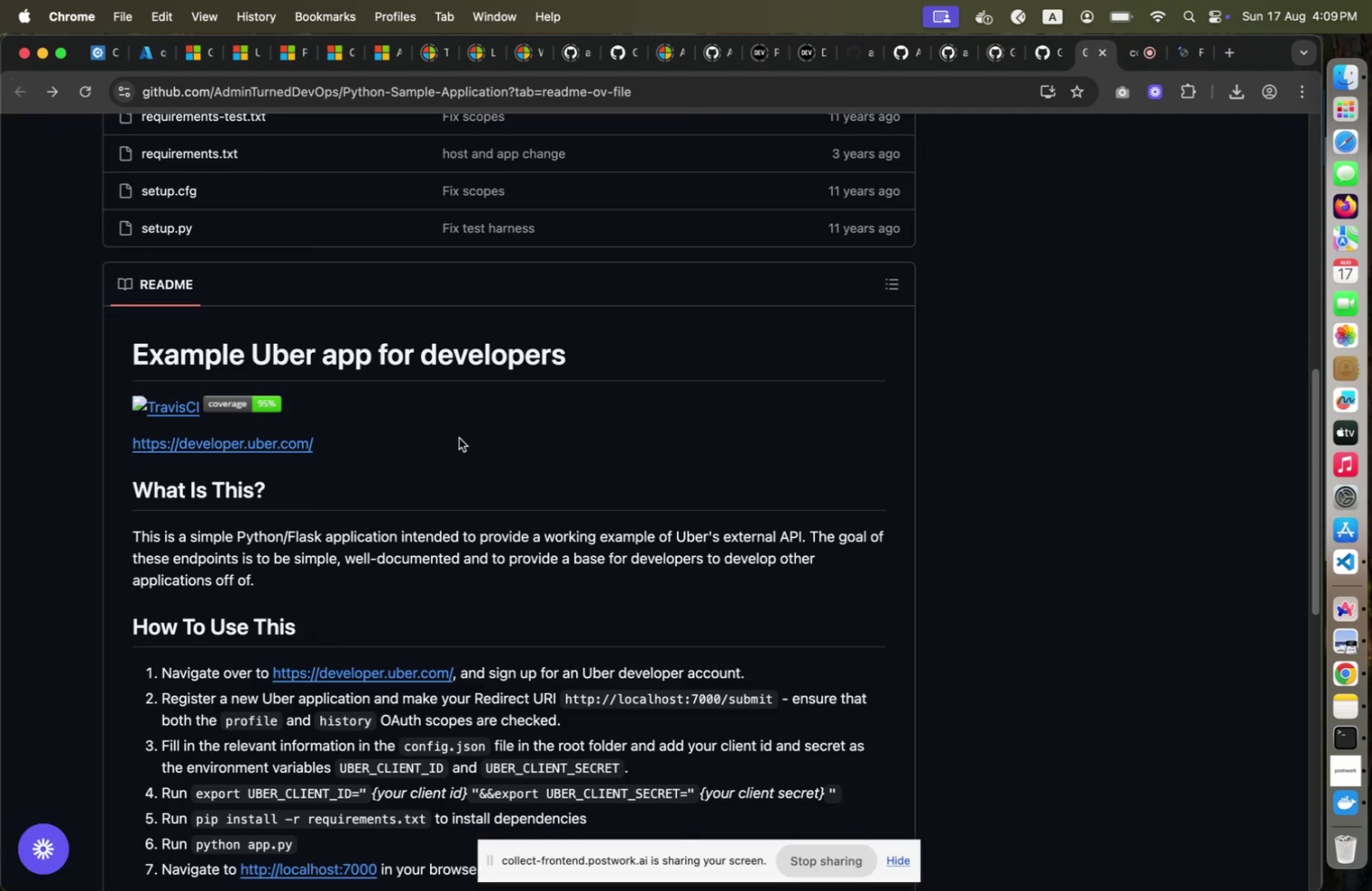 
scroll: coordinate [464, 430], scroll_direction: down, amount: 12.0
 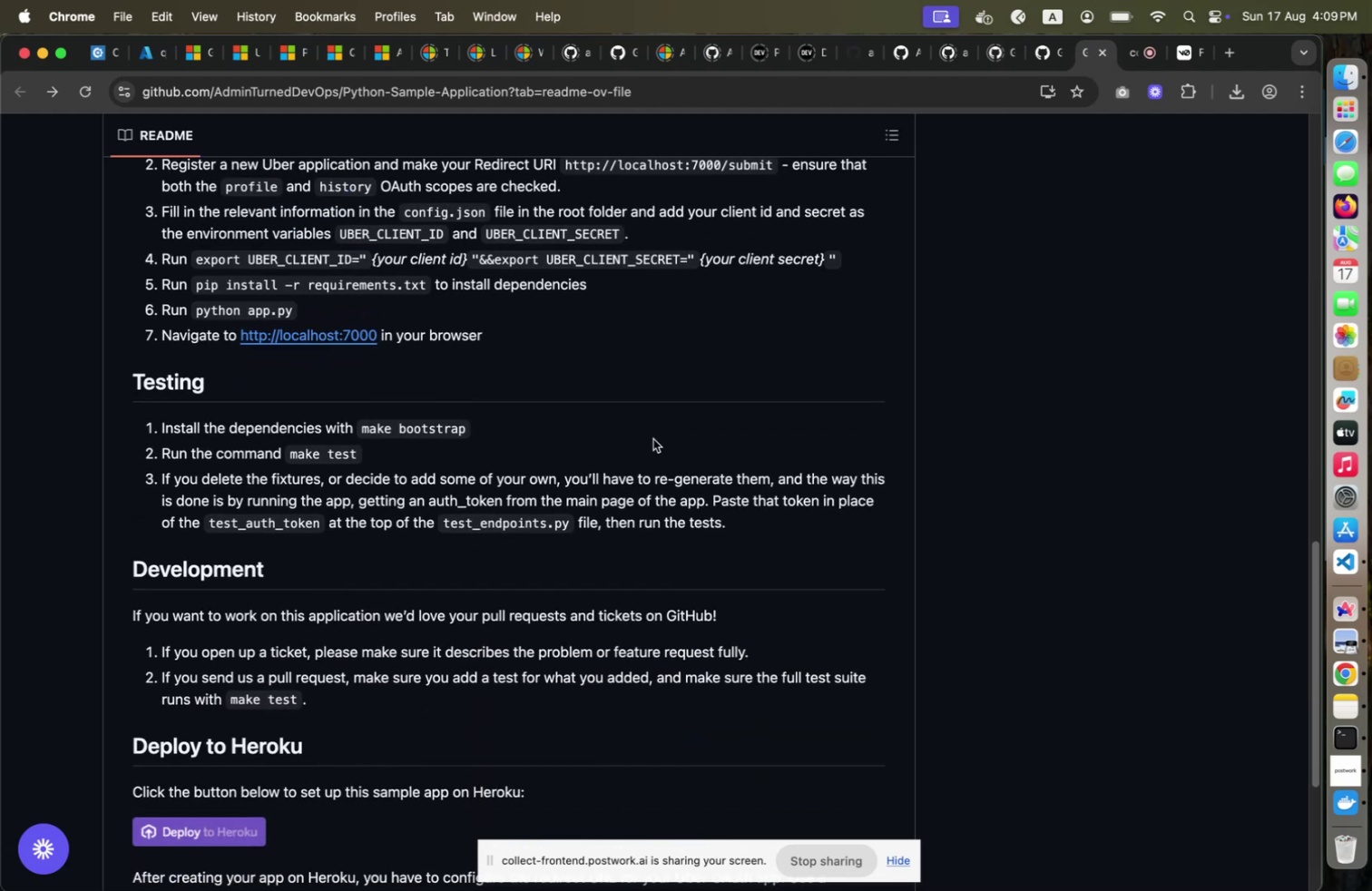 
wait(7.88)
 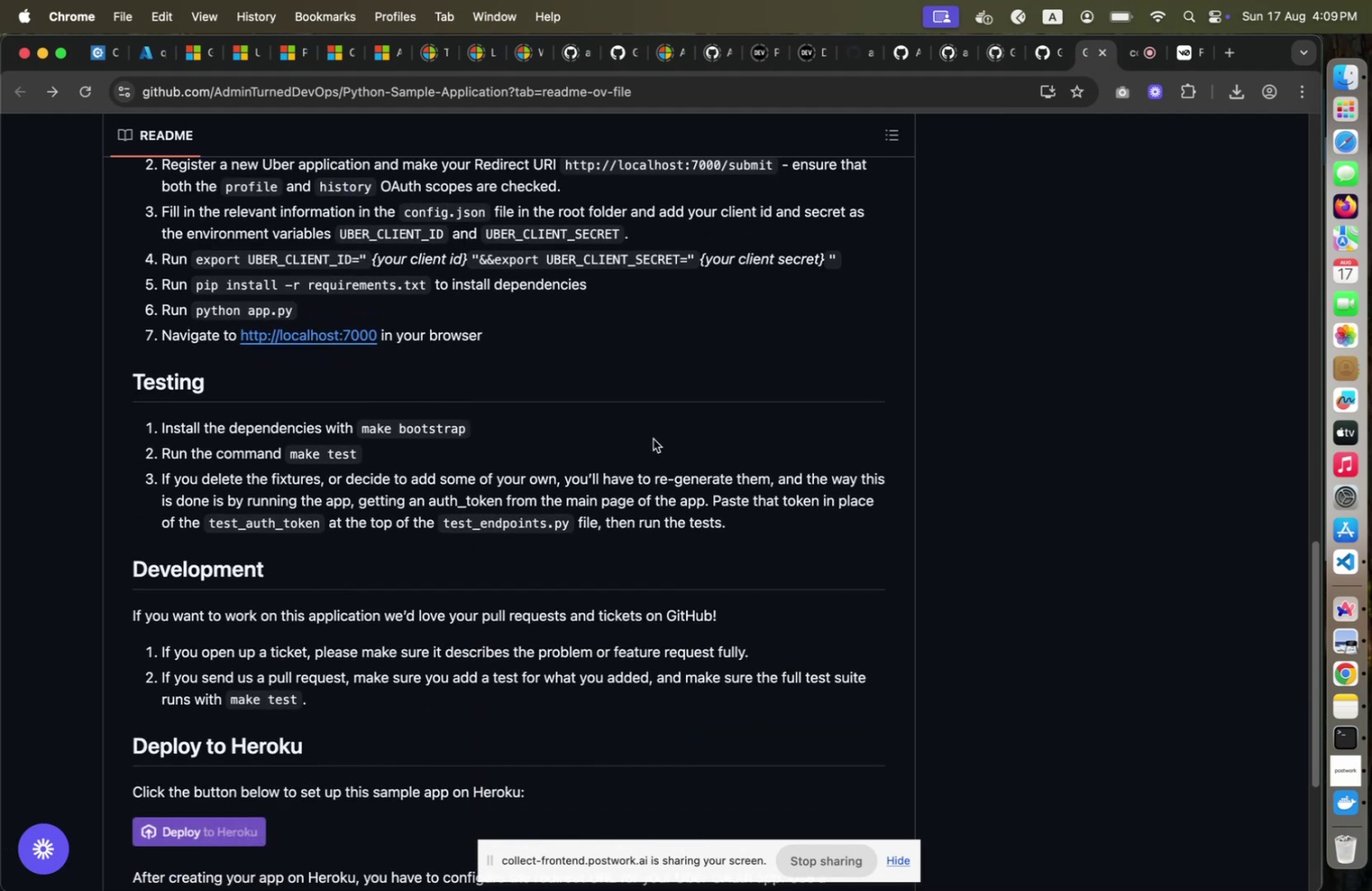 
scroll: coordinate [654, 438], scroll_direction: down, amount: 10.0
 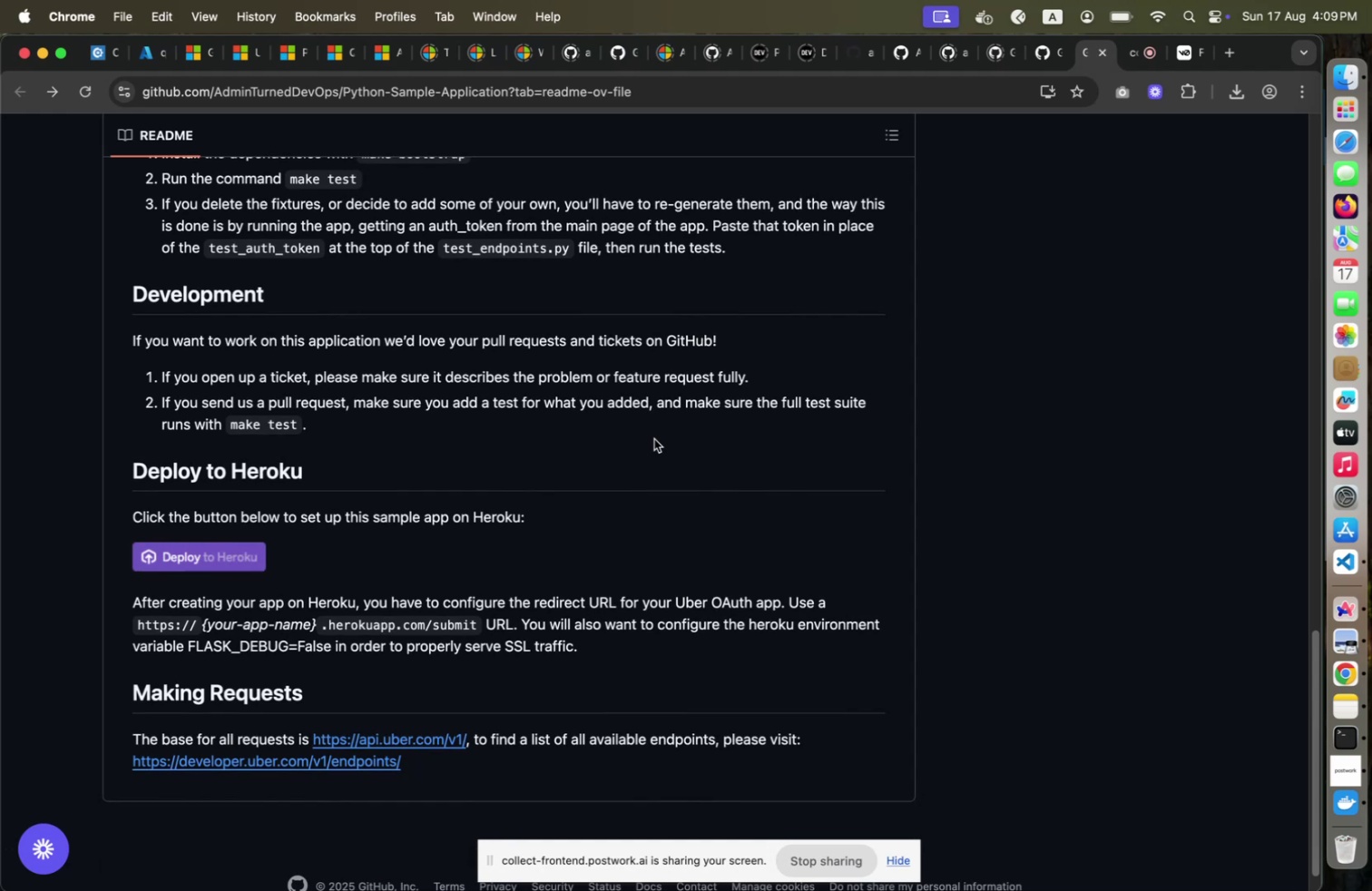 
wait(9.97)
 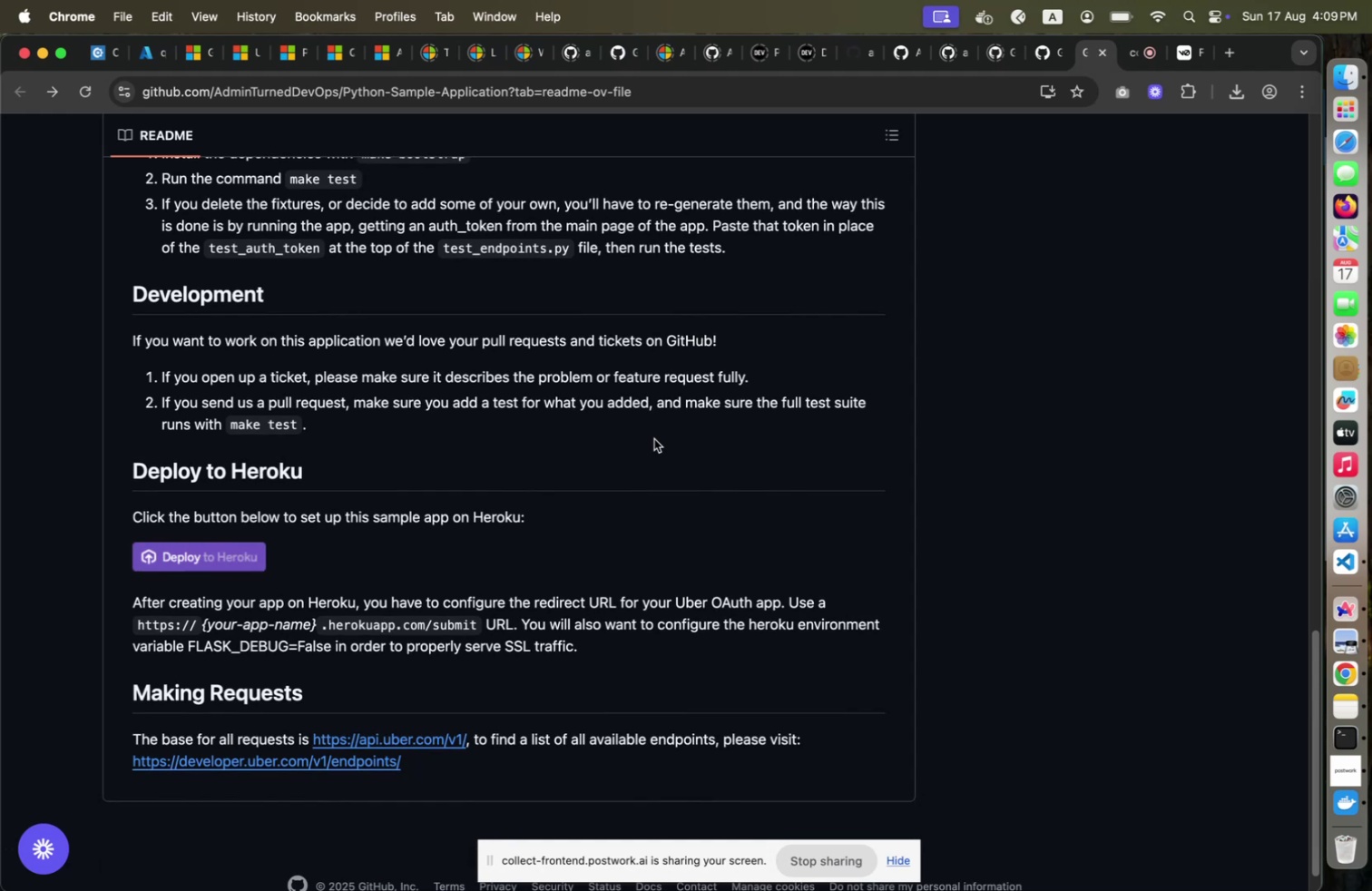 
left_click([1176, 60])
 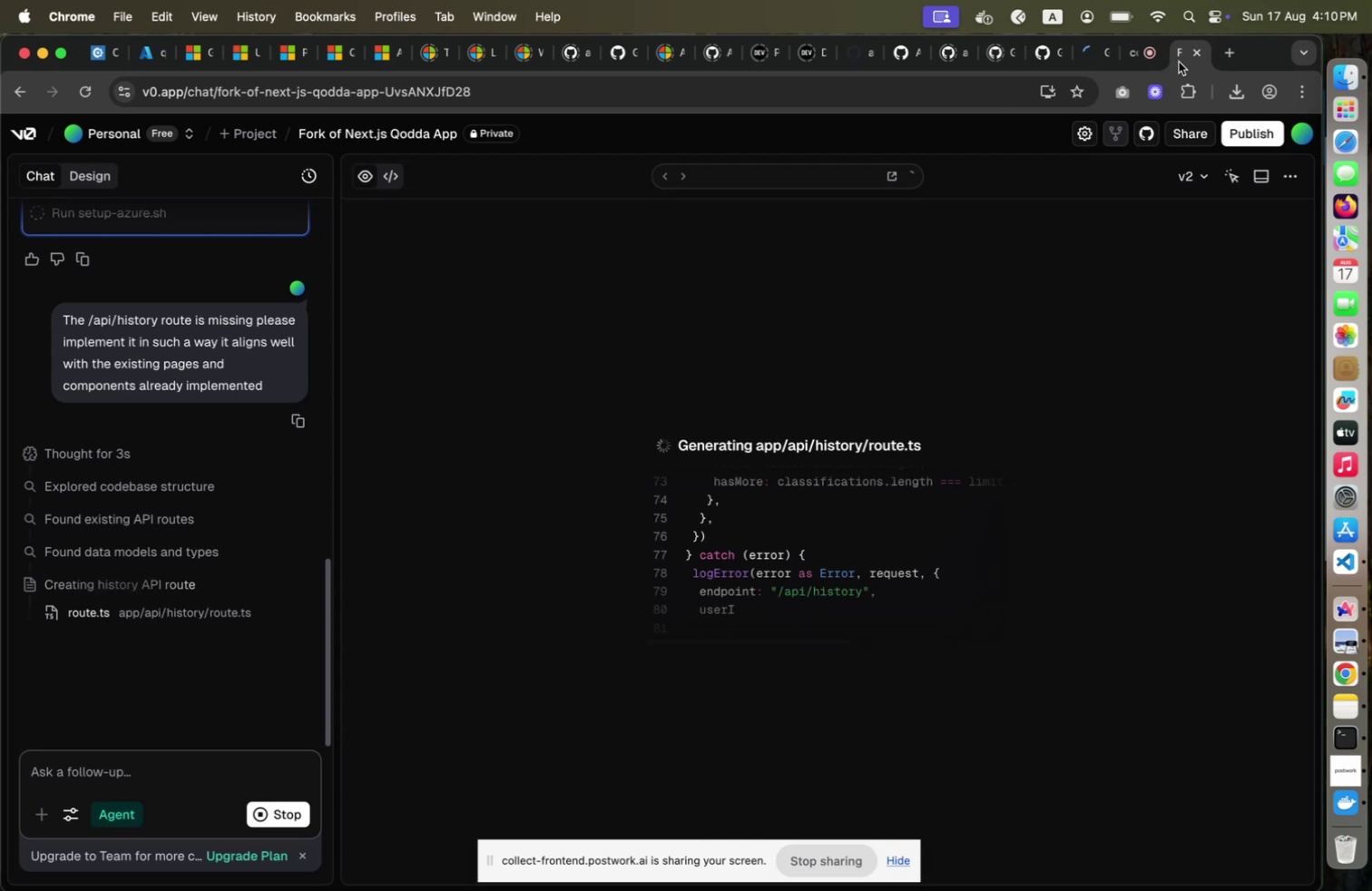 
wait(13.77)
 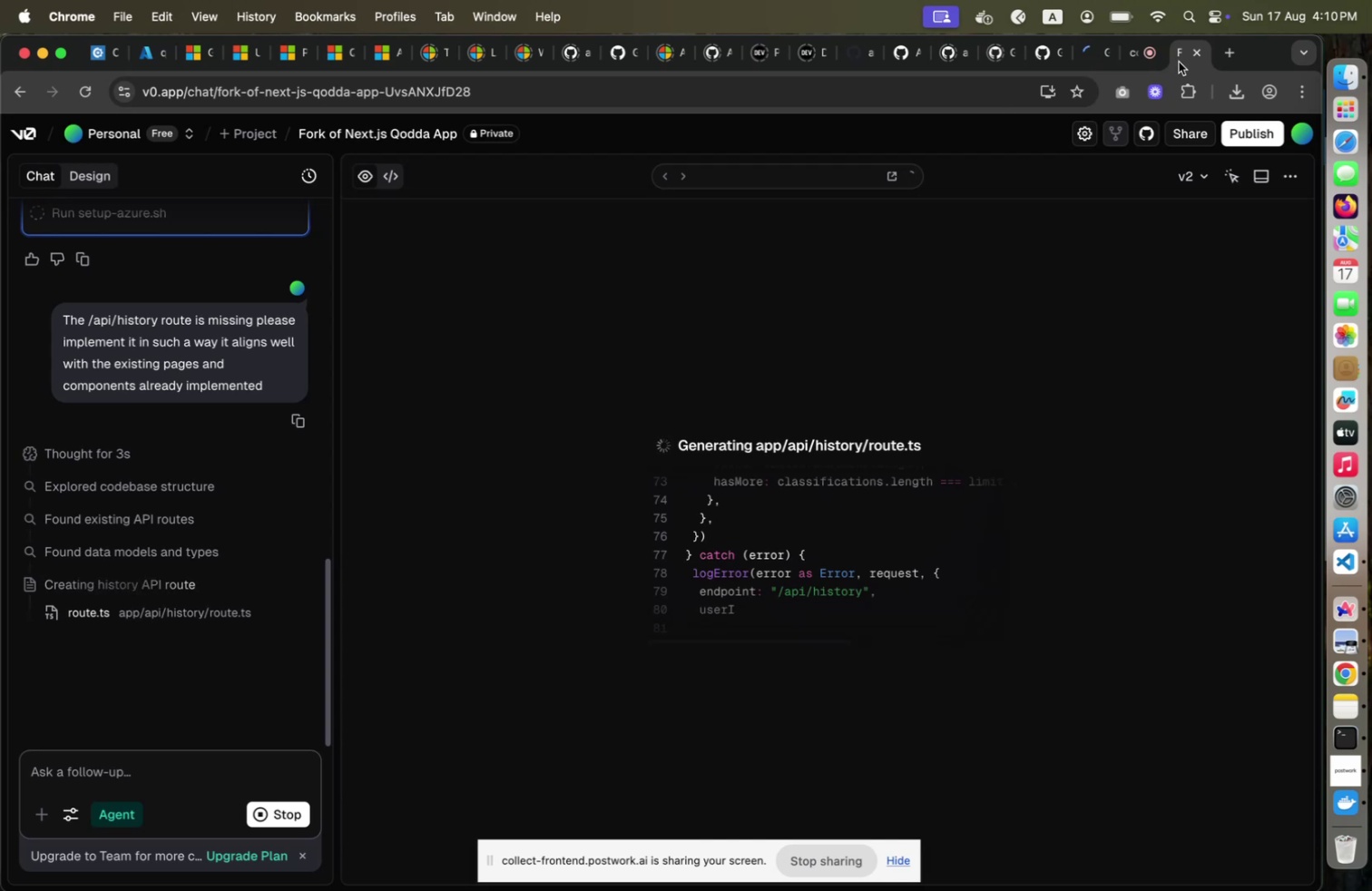 
left_click([1083, 65])
 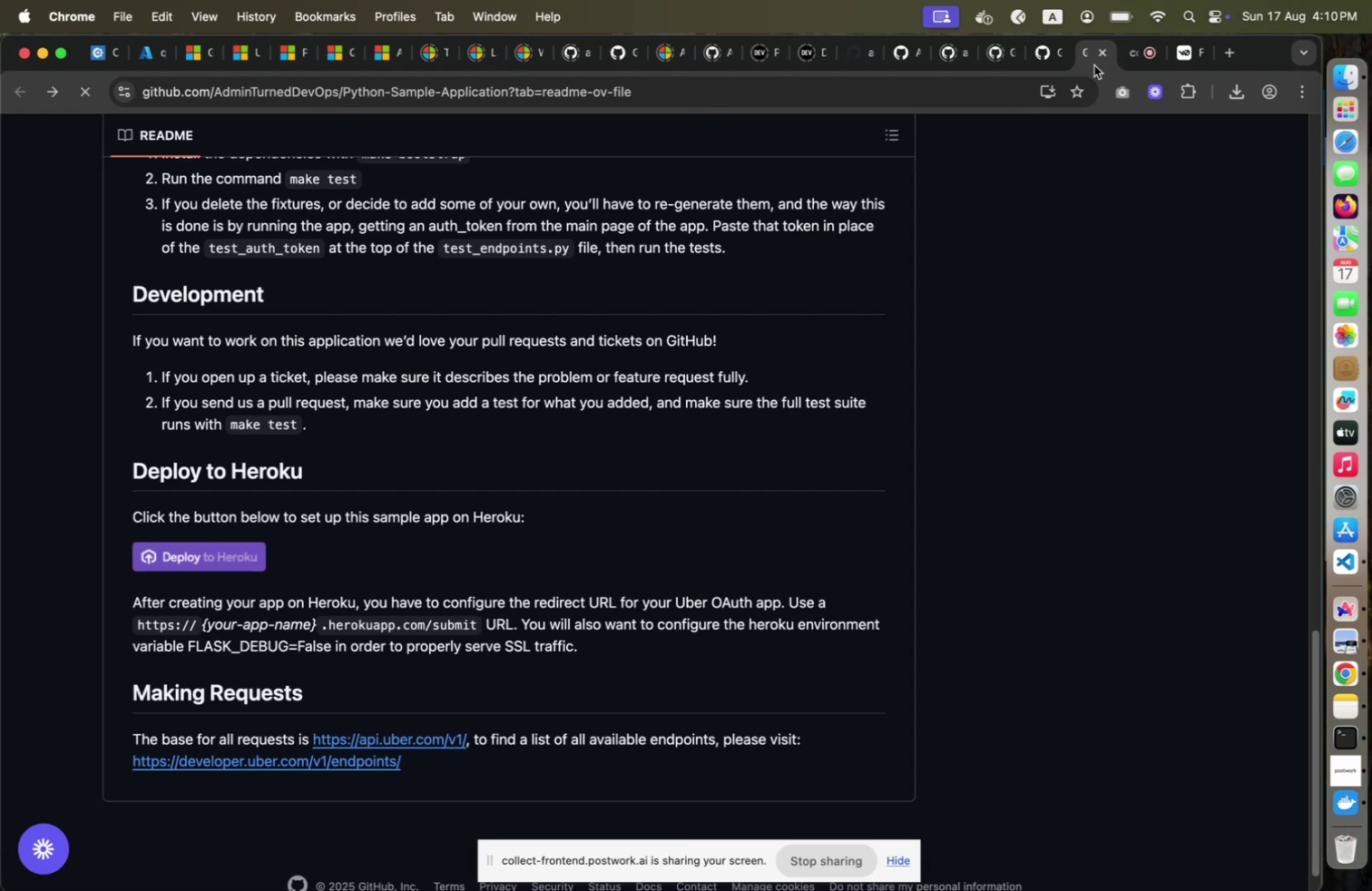 
mouse_move([1174, 67])
 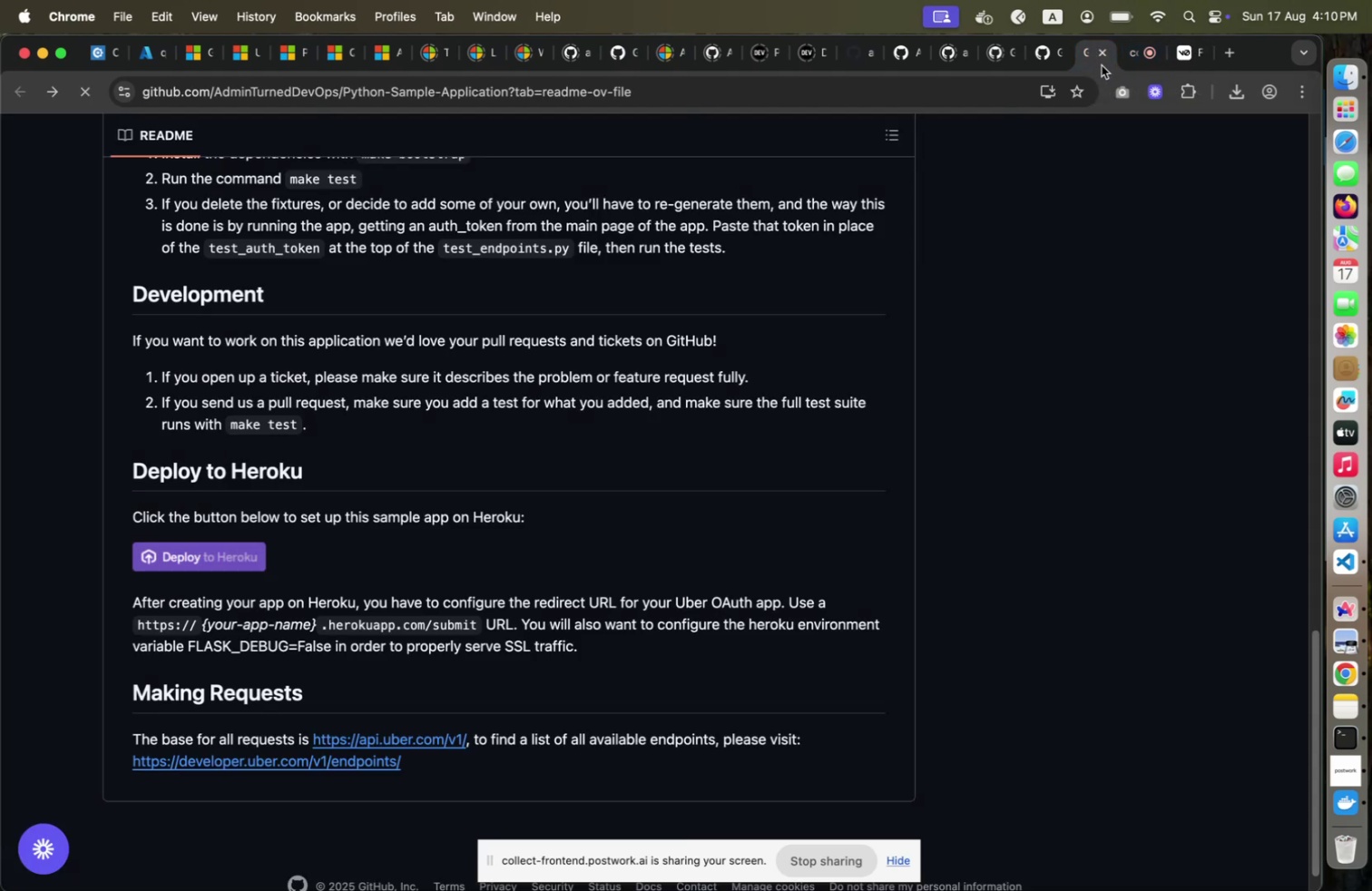 
left_click([1102, 65])
 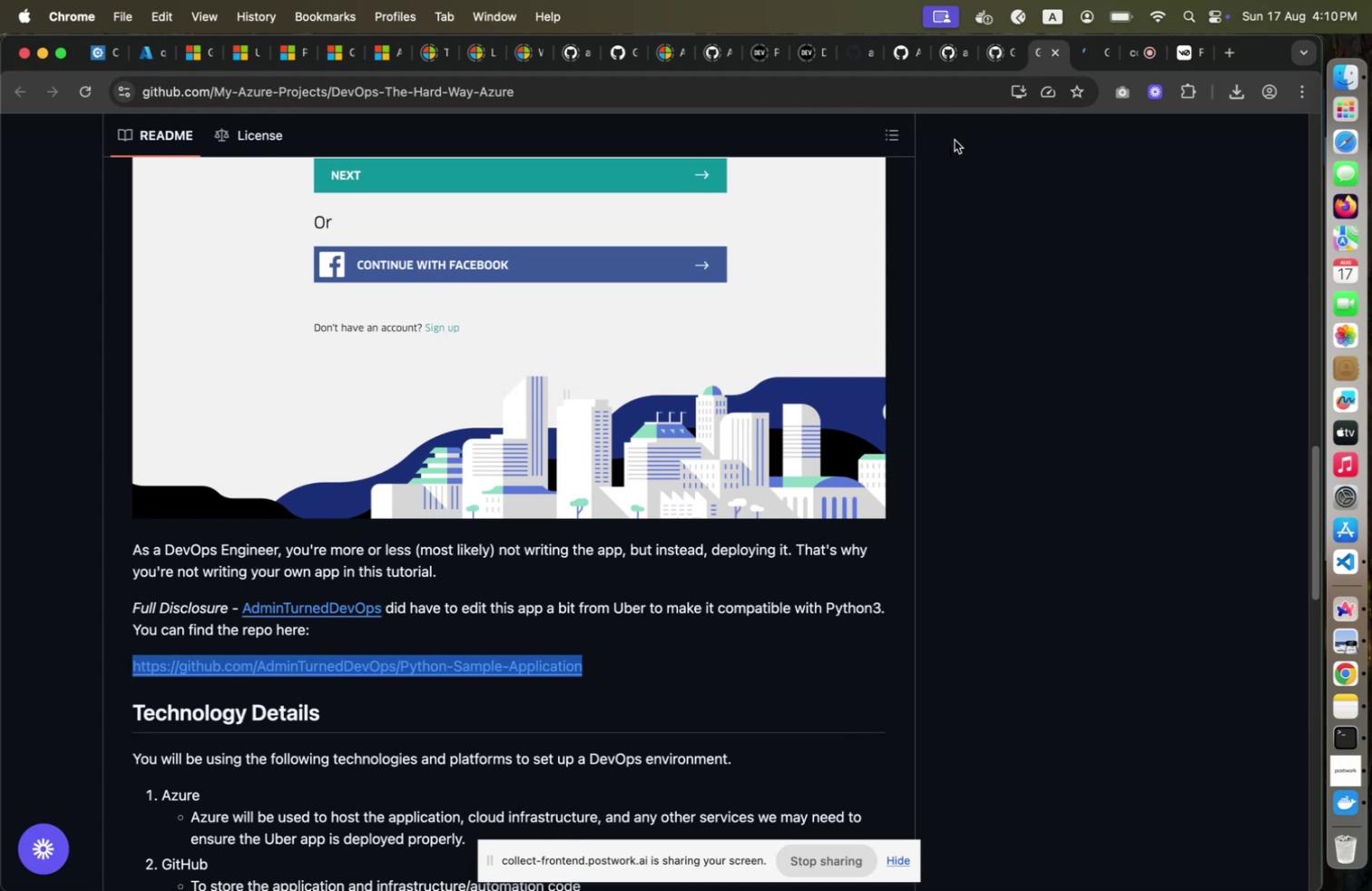 
wait(11.38)
 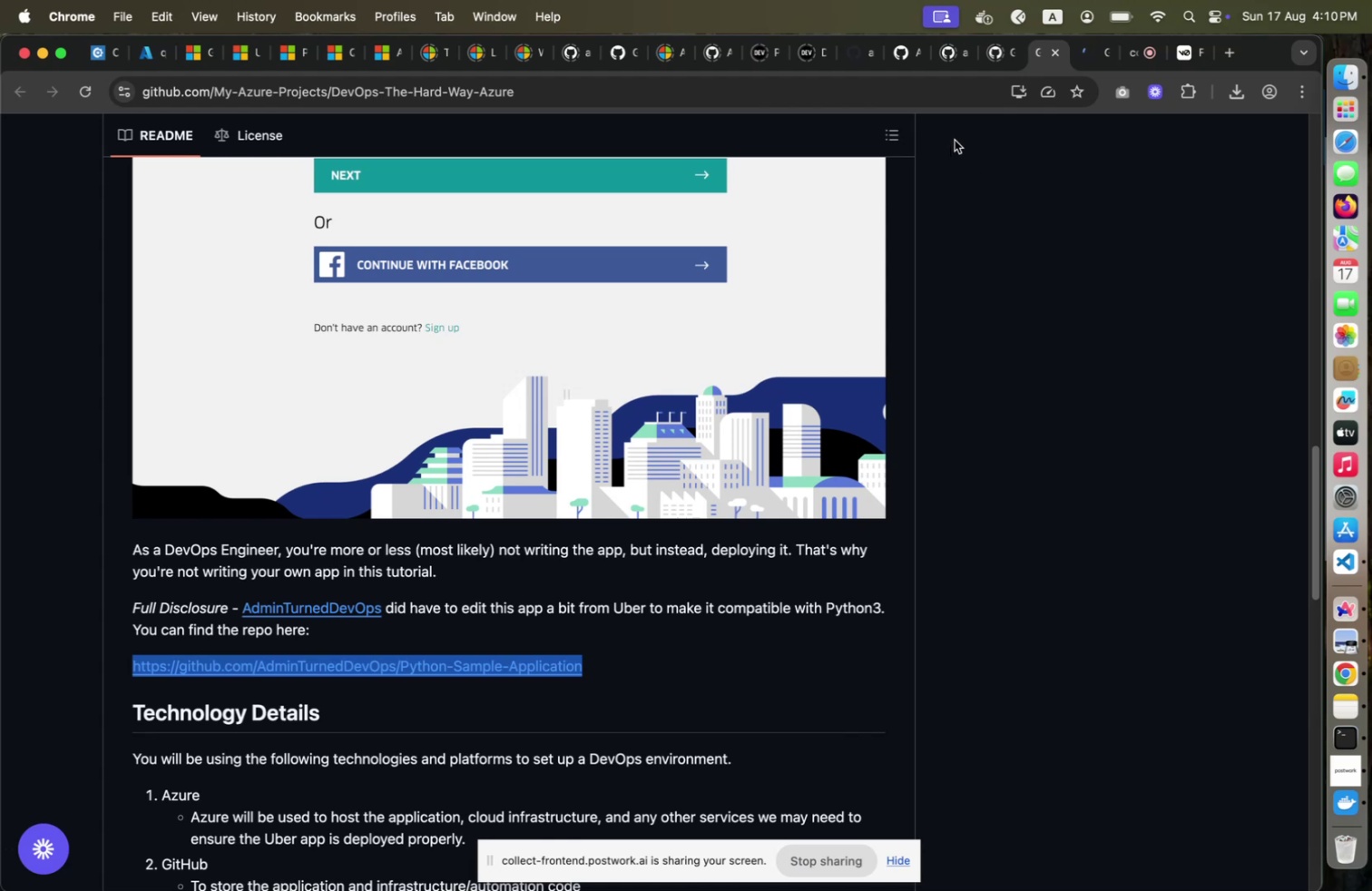 
left_click([193, 63])
 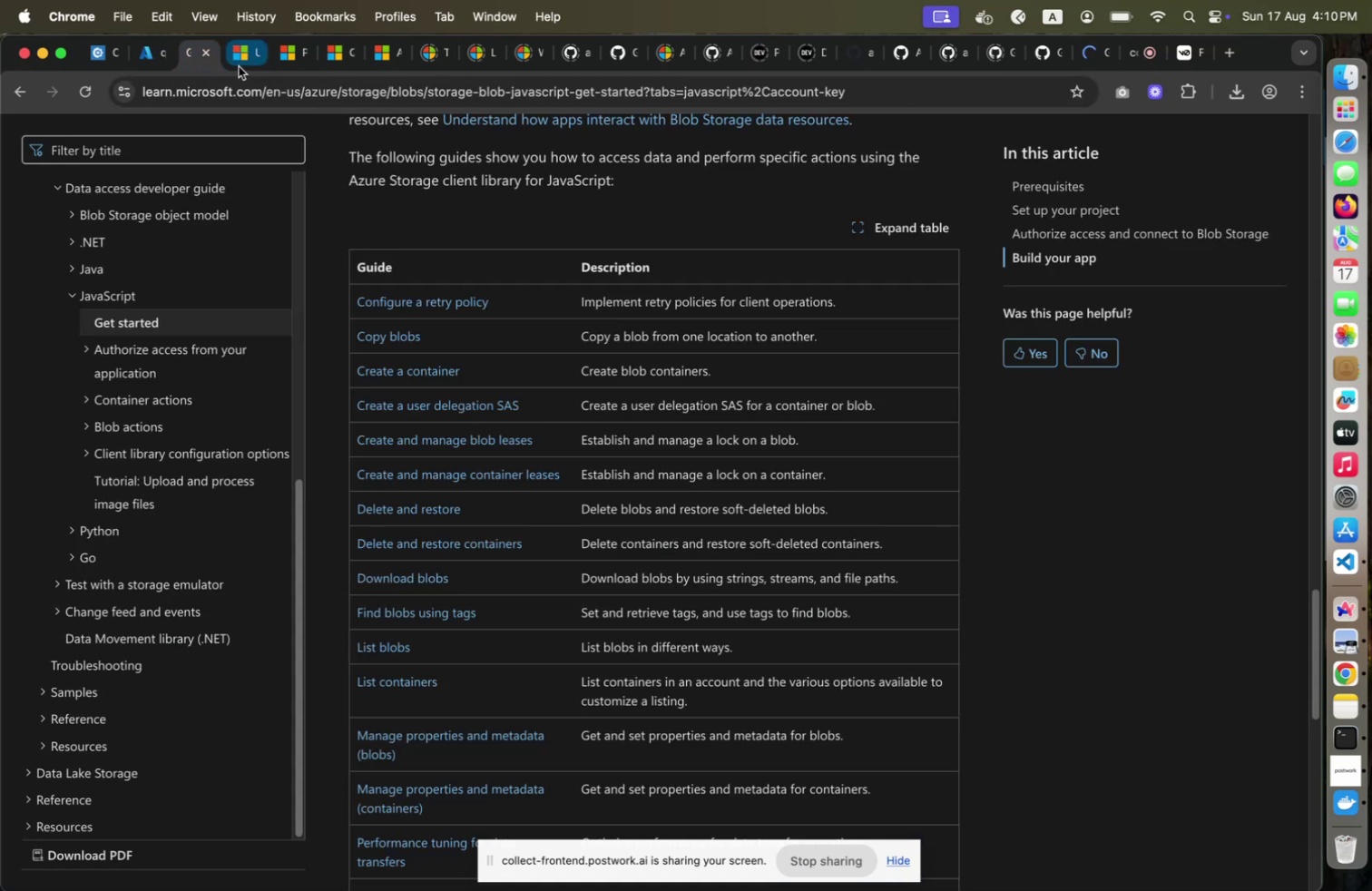 
left_click([239, 66])
 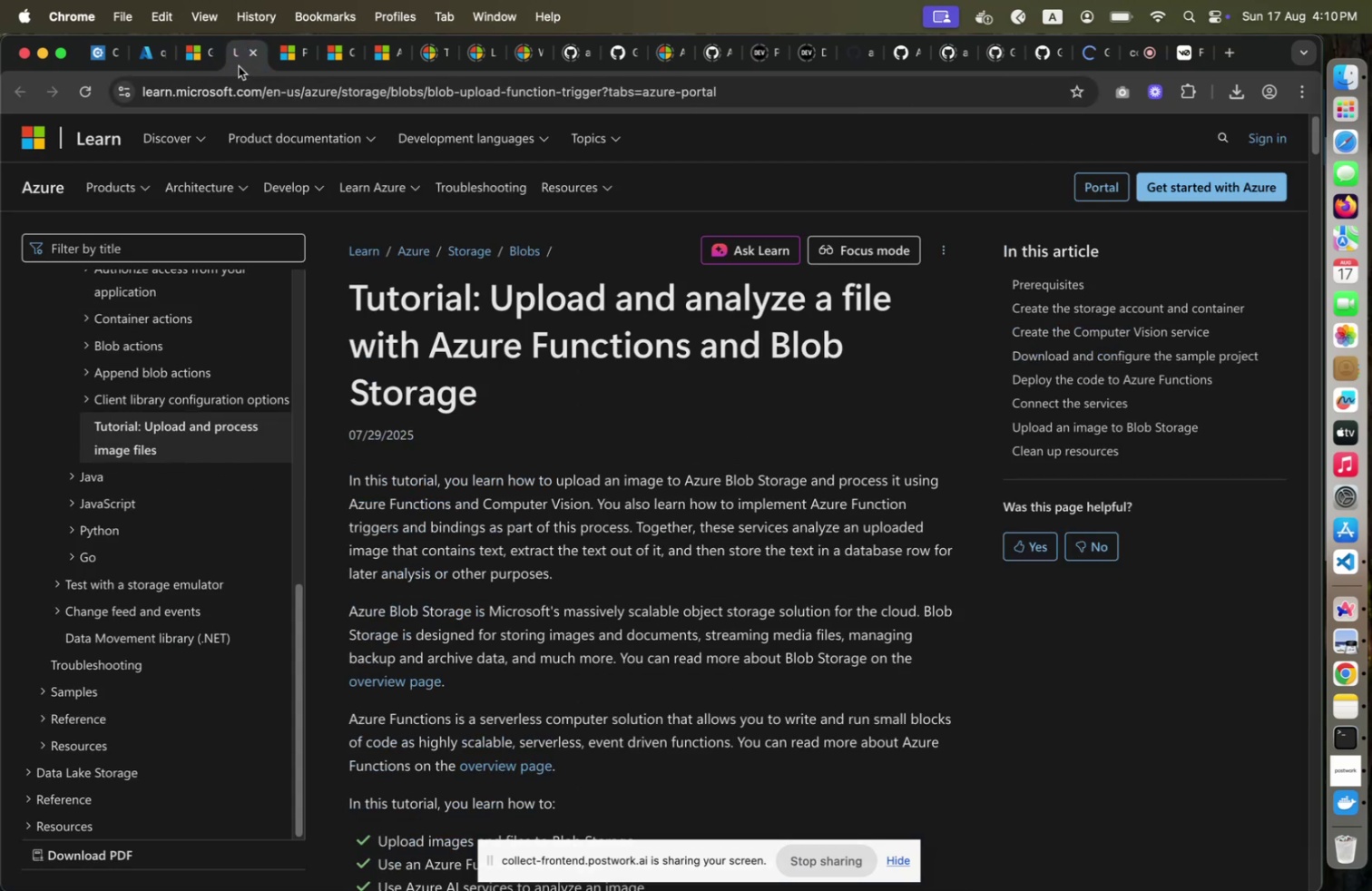 
scroll: coordinate [411, 240], scroll_direction: down, amount: 68.0
 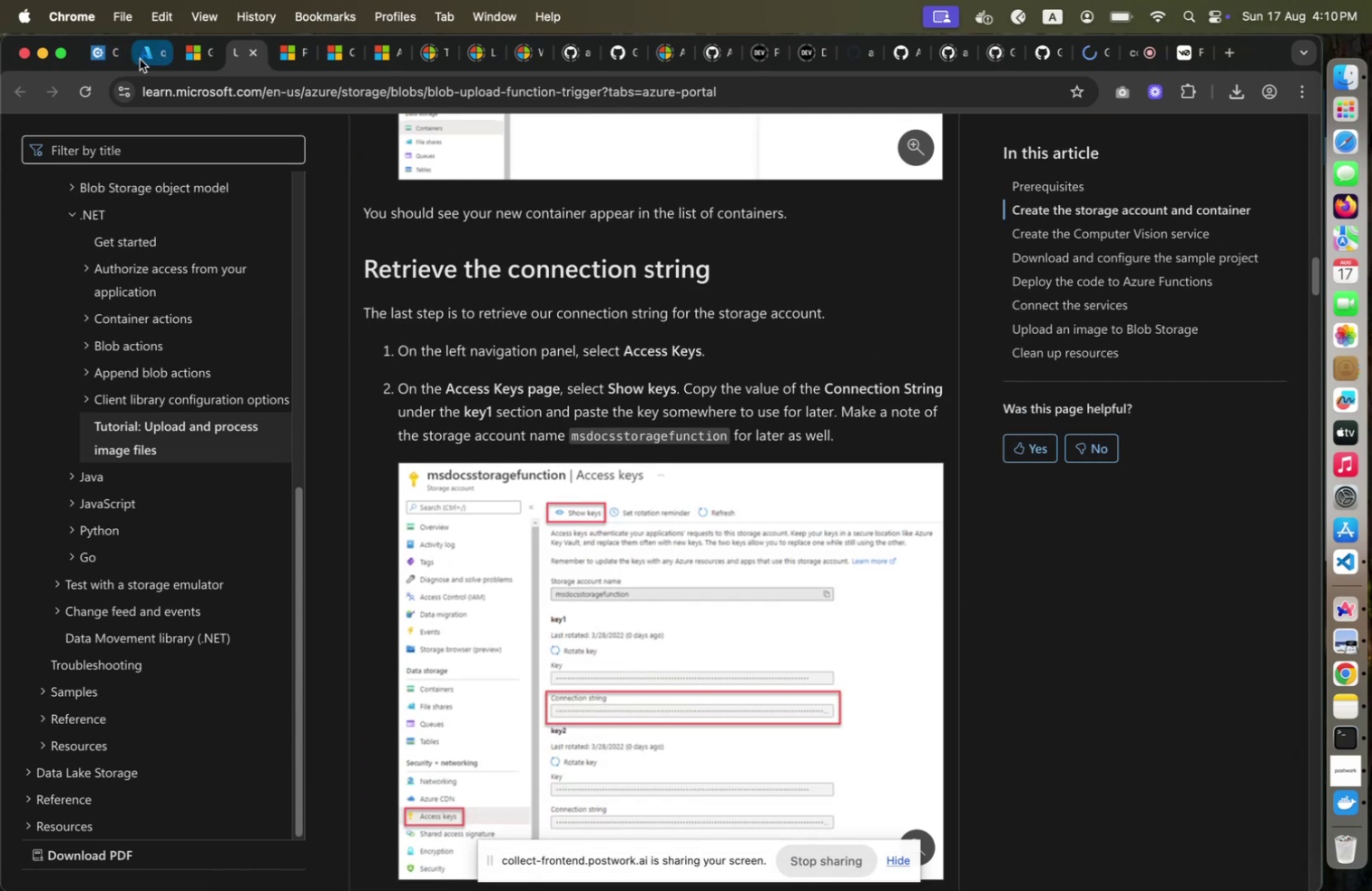 
left_click([140, 59])
 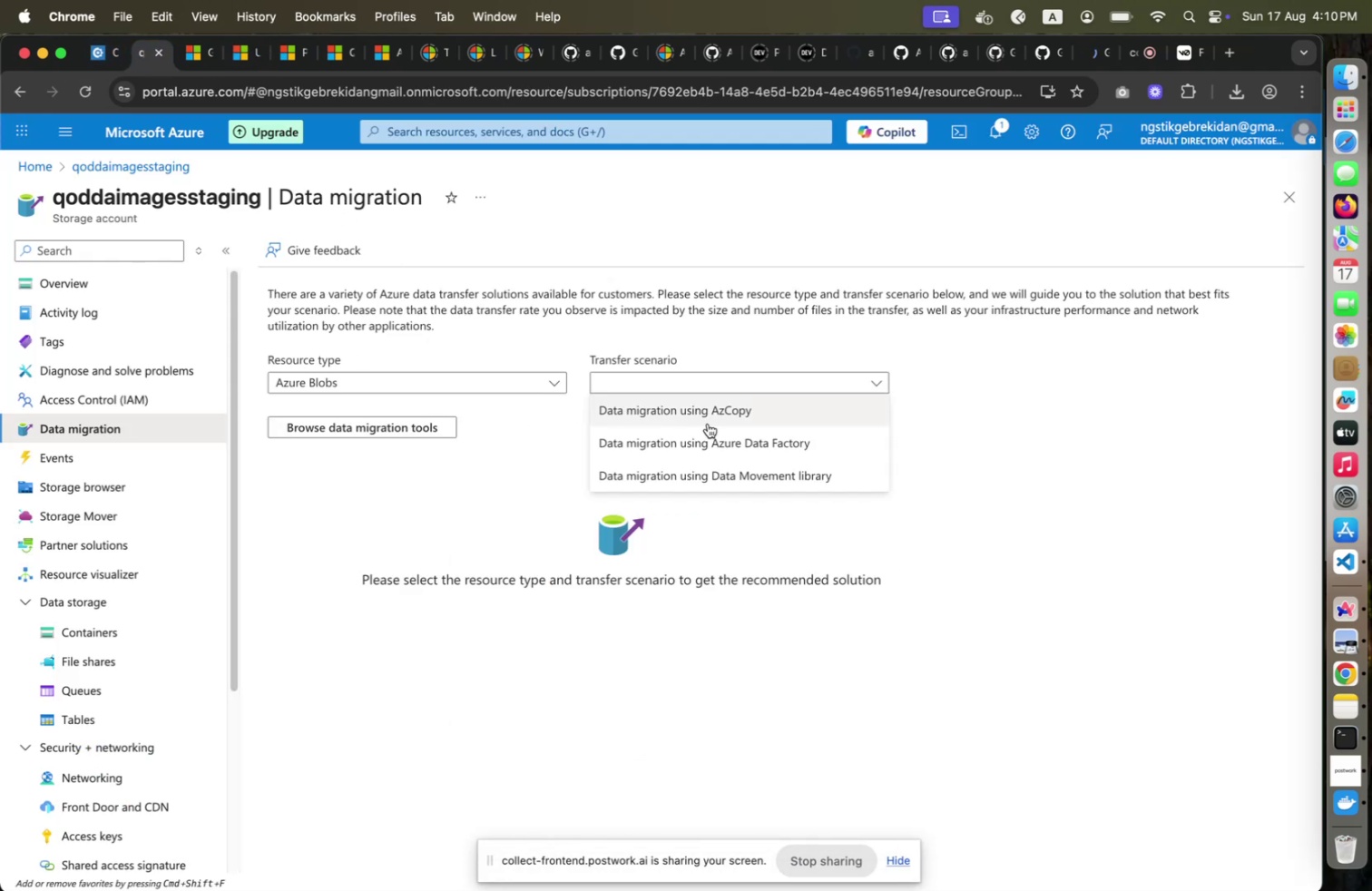 
left_click([708, 423])
 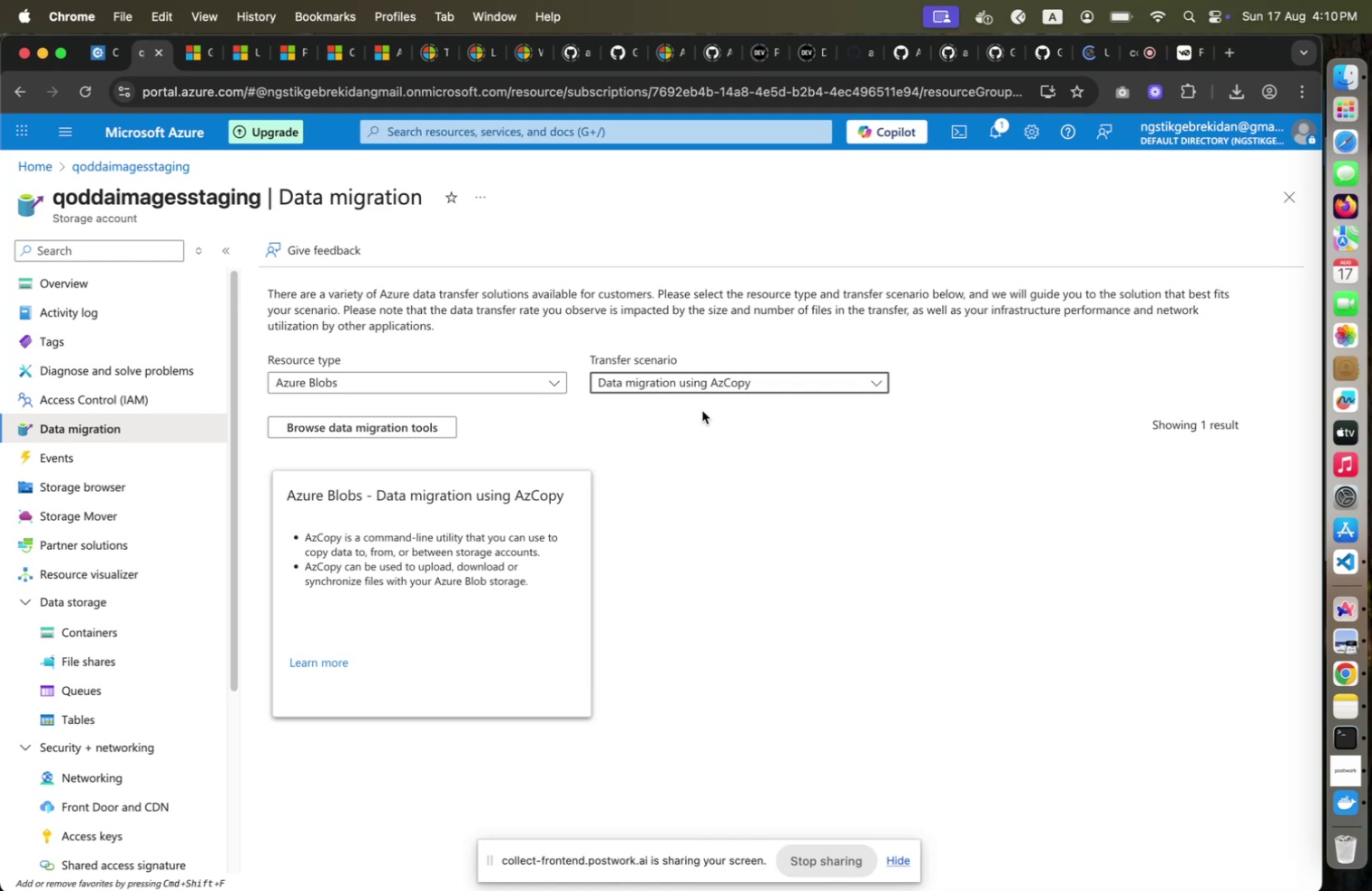 
wait(7.11)
 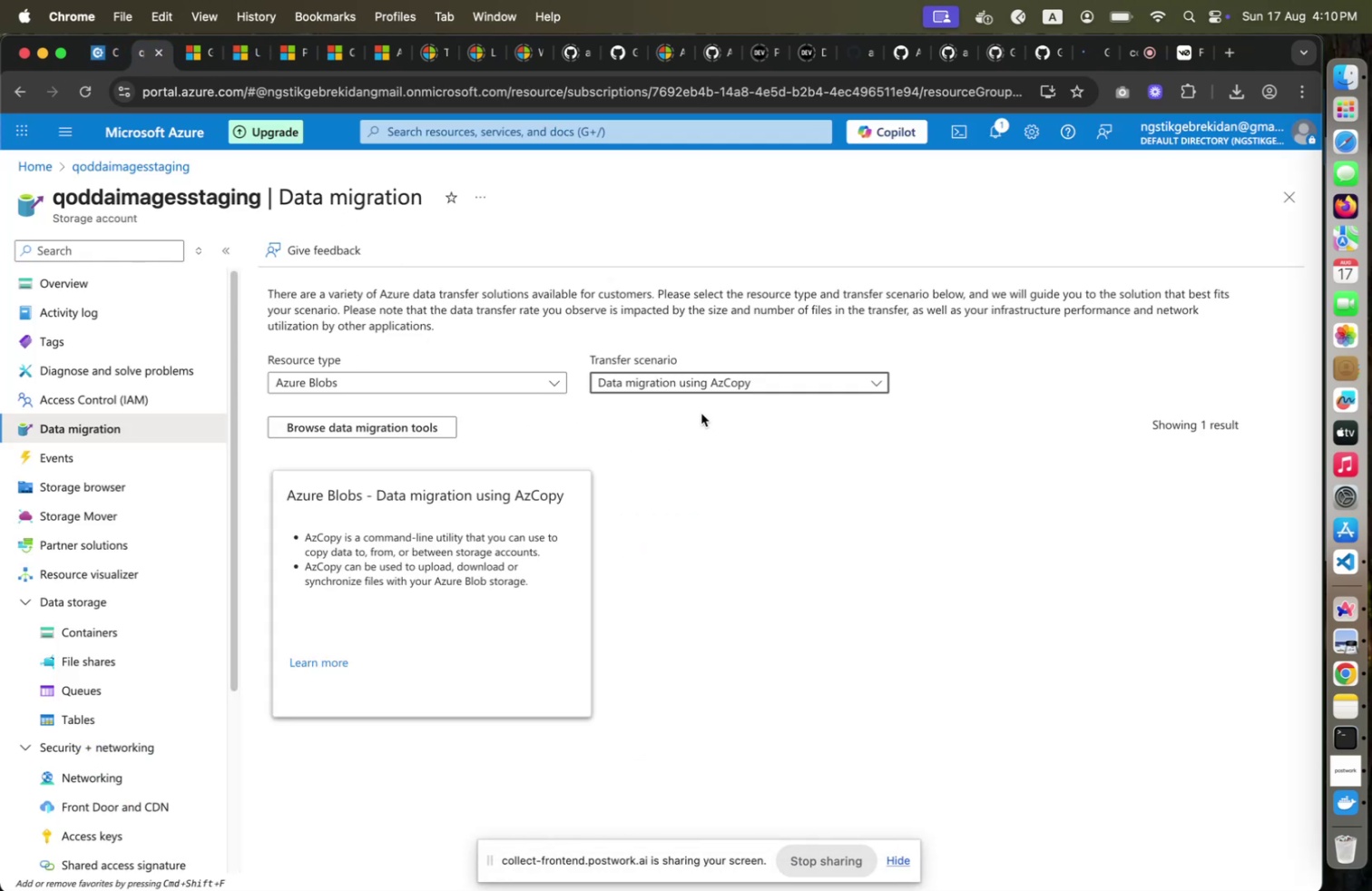 
left_click([700, 385])
 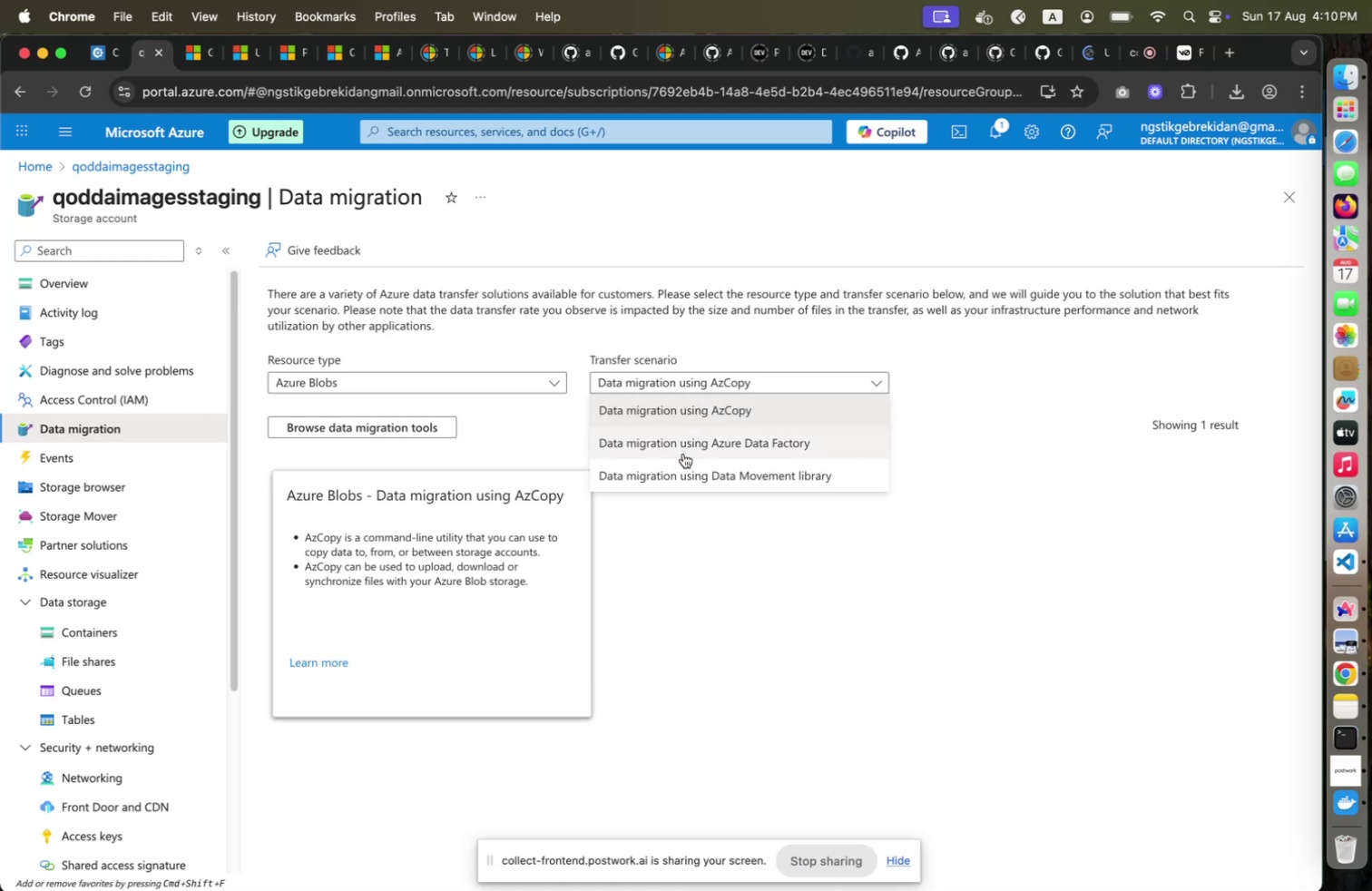 
left_click([683, 453])
 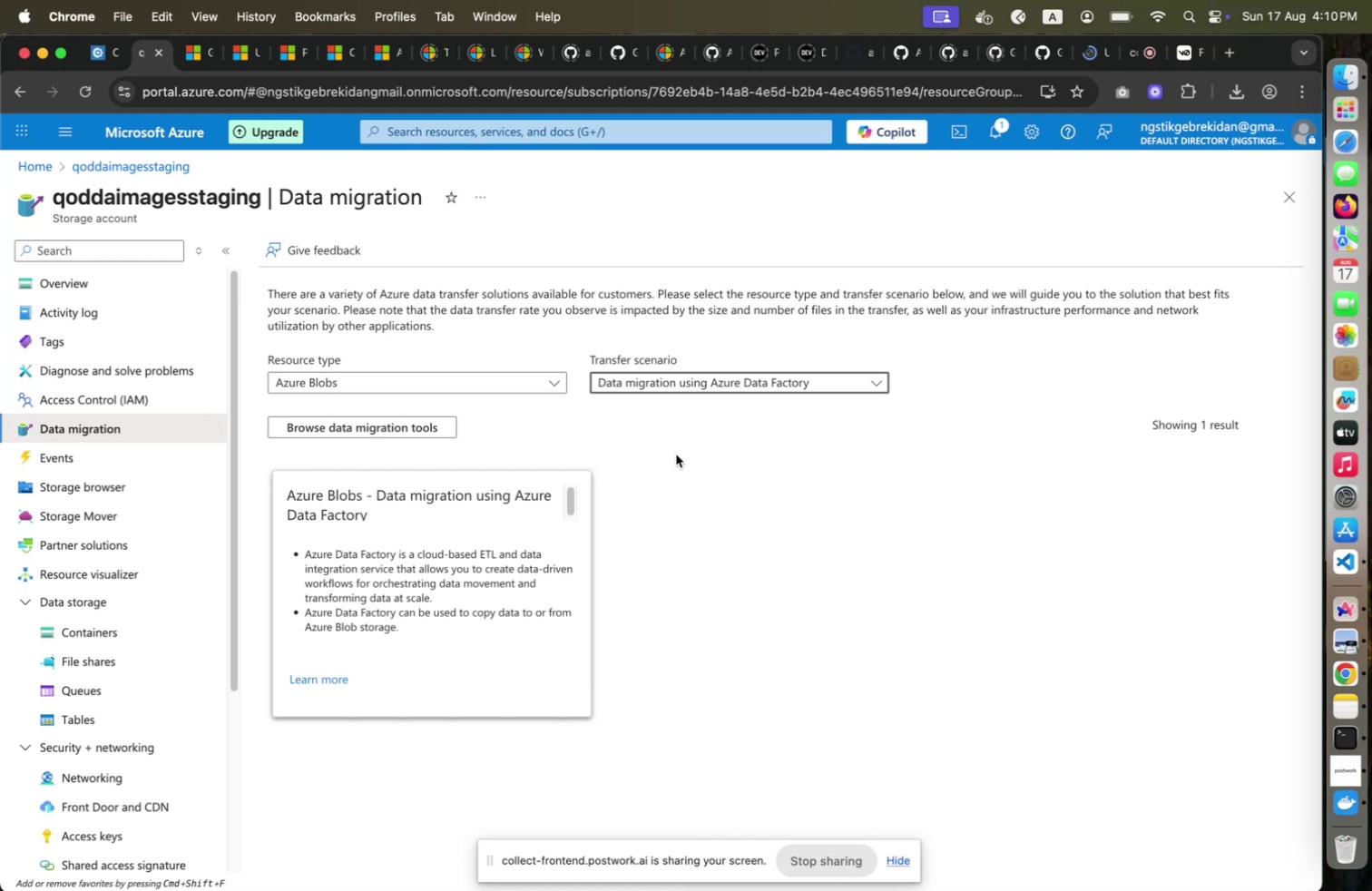 
wait(17.0)
 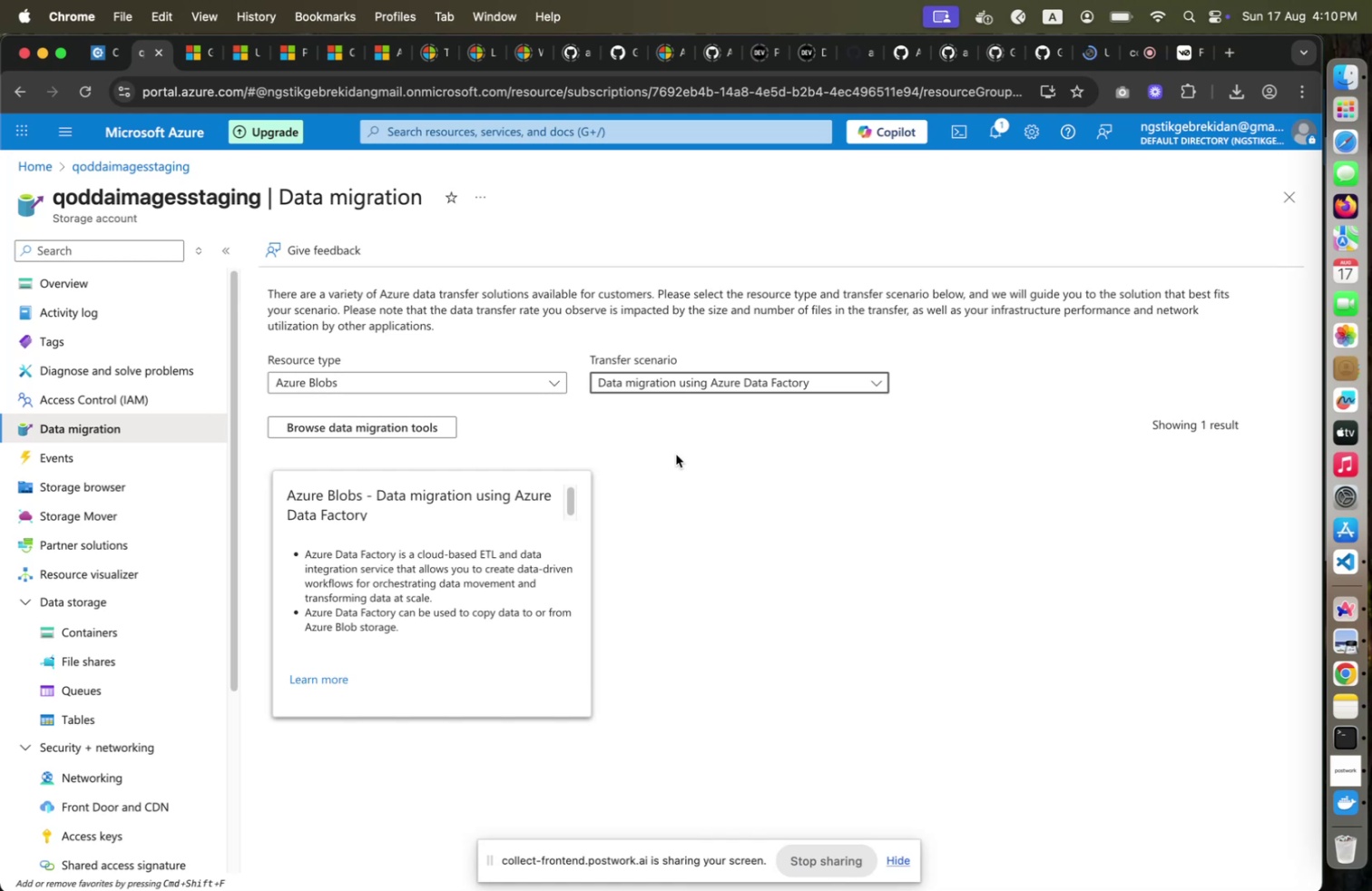 
left_click([1095, 62])
 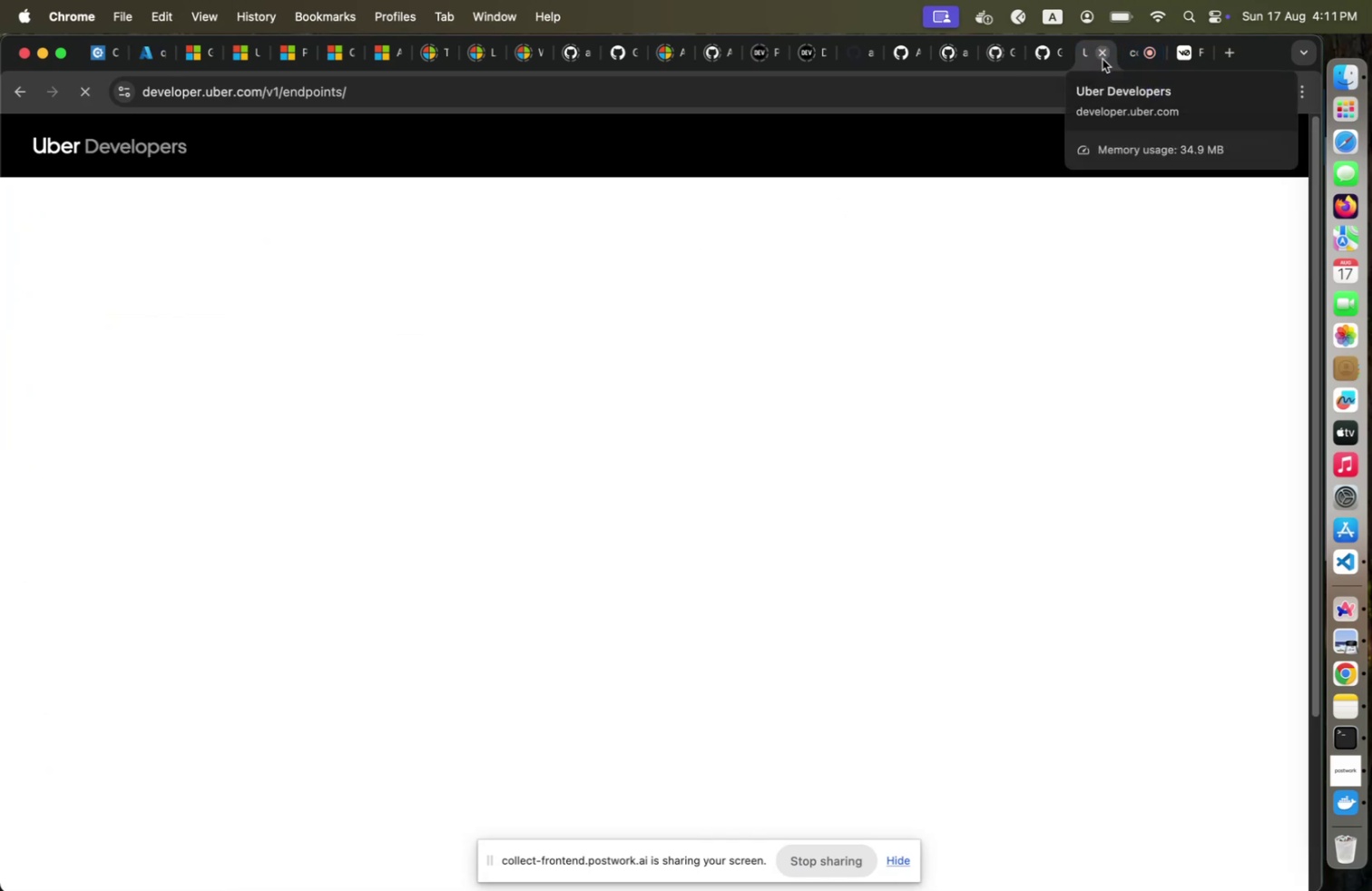 
left_click([1102, 59])
 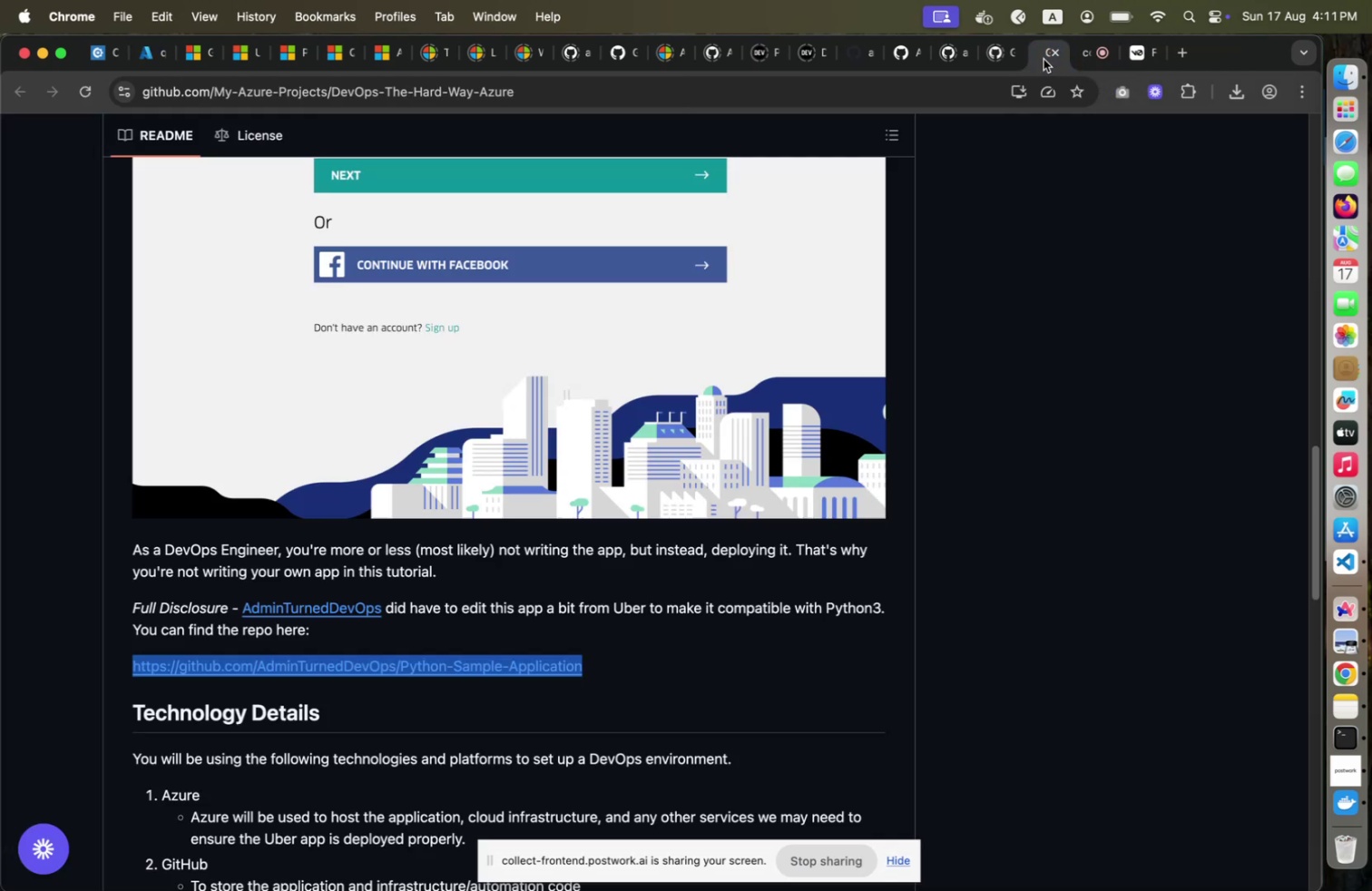 
left_click([1044, 59])
 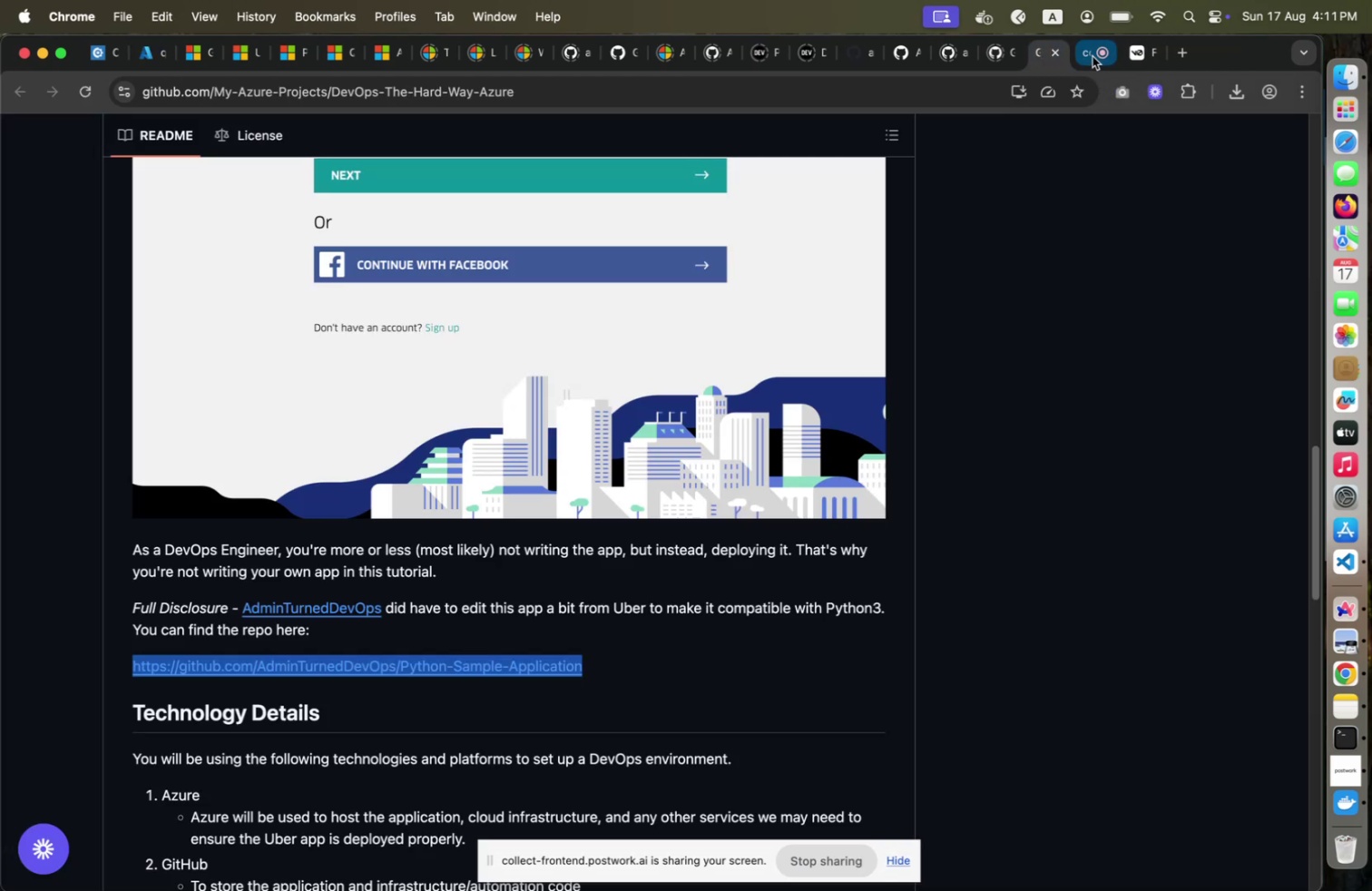 
left_click([1093, 56])
 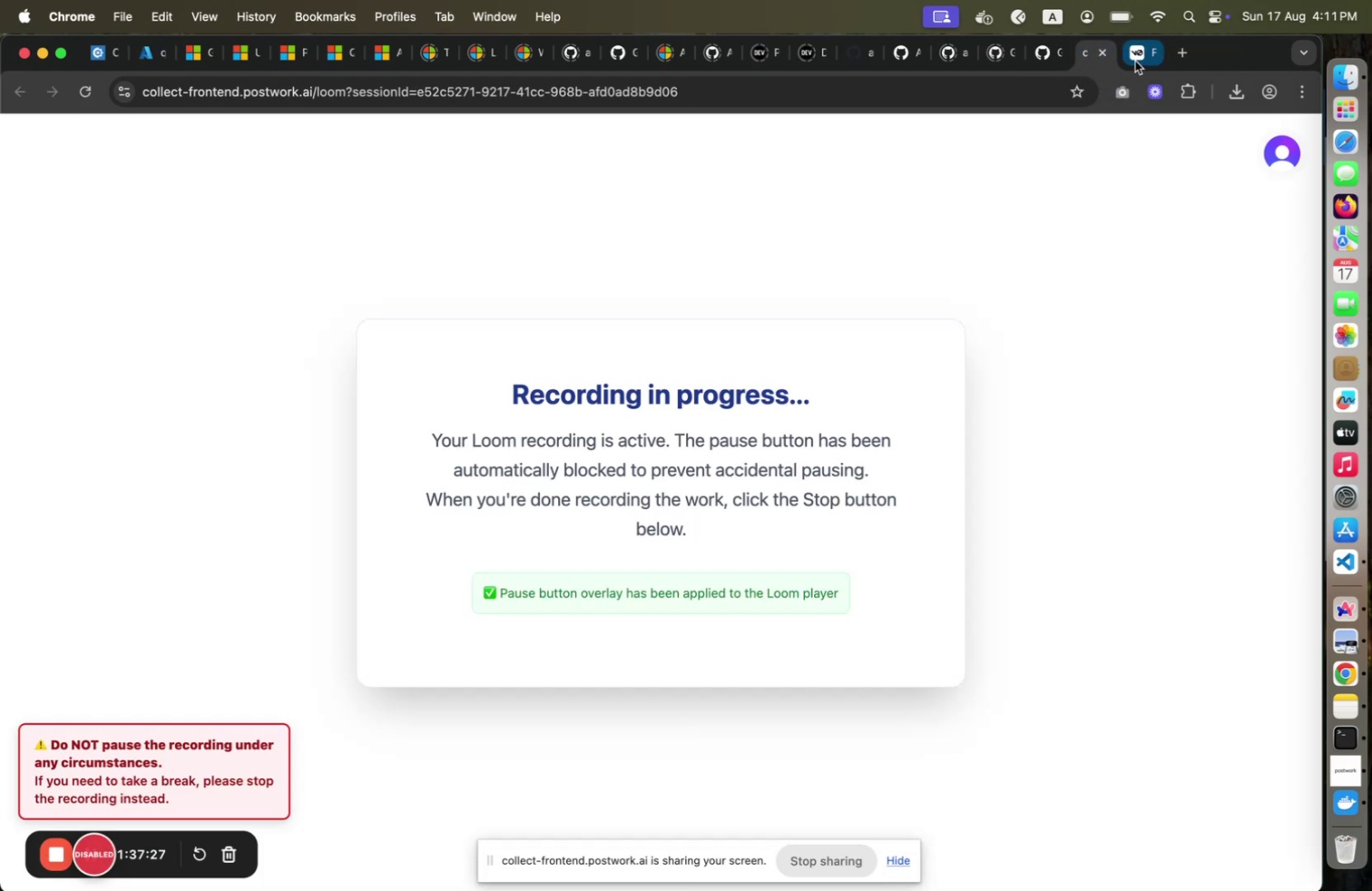 
left_click([1138, 59])
 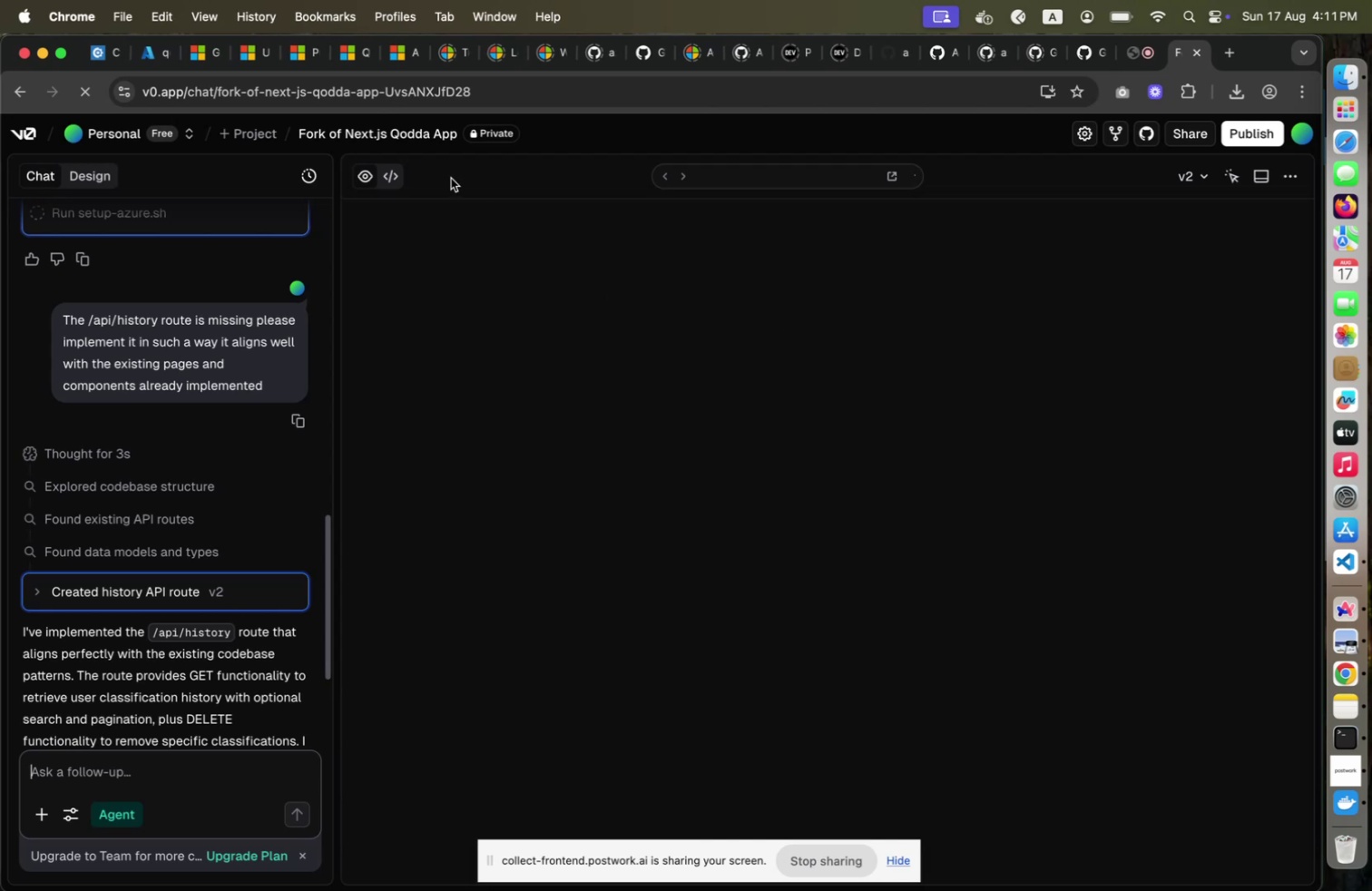 
left_click([398, 180])
 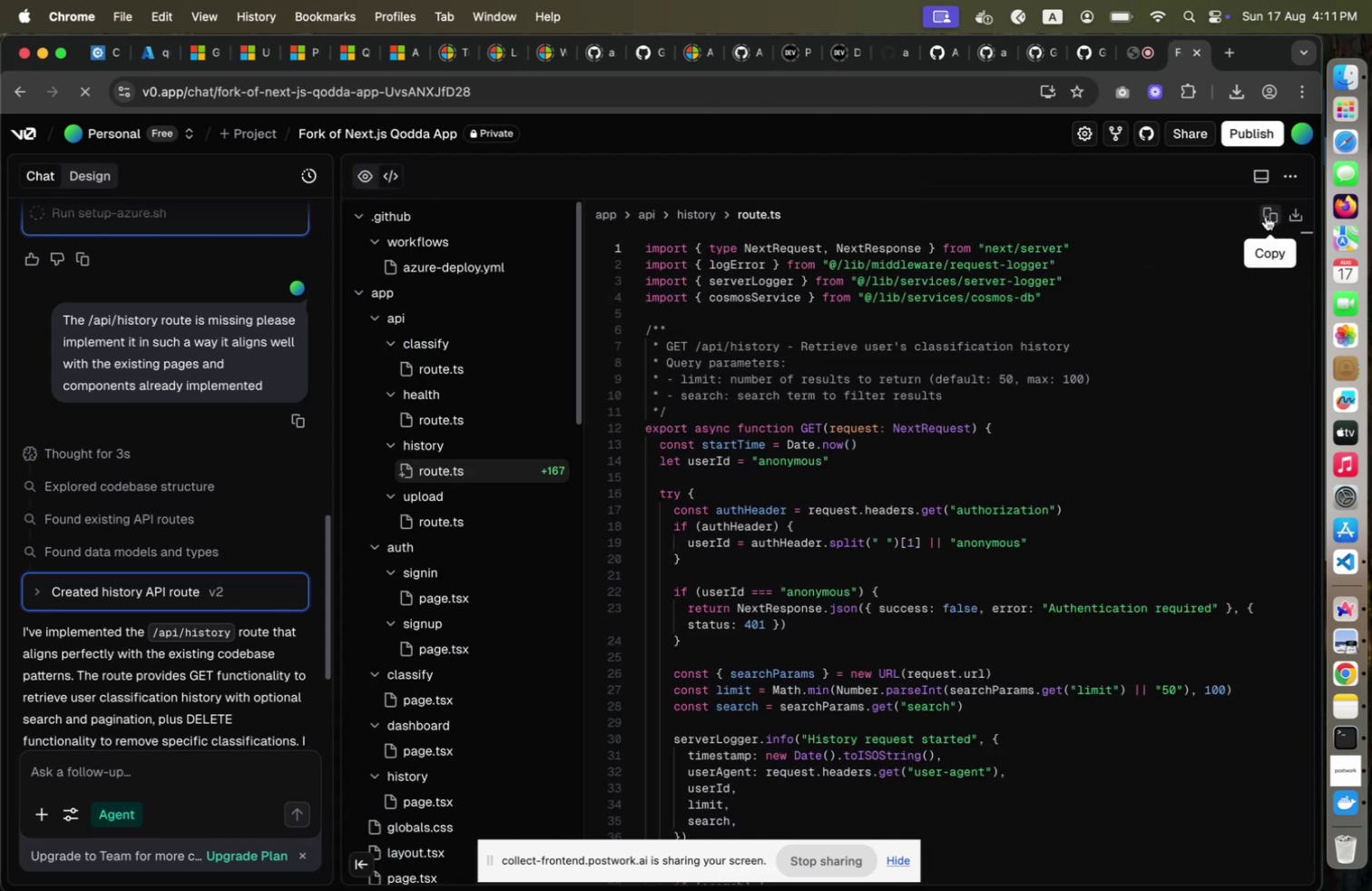 
left_click([1266, 216])
 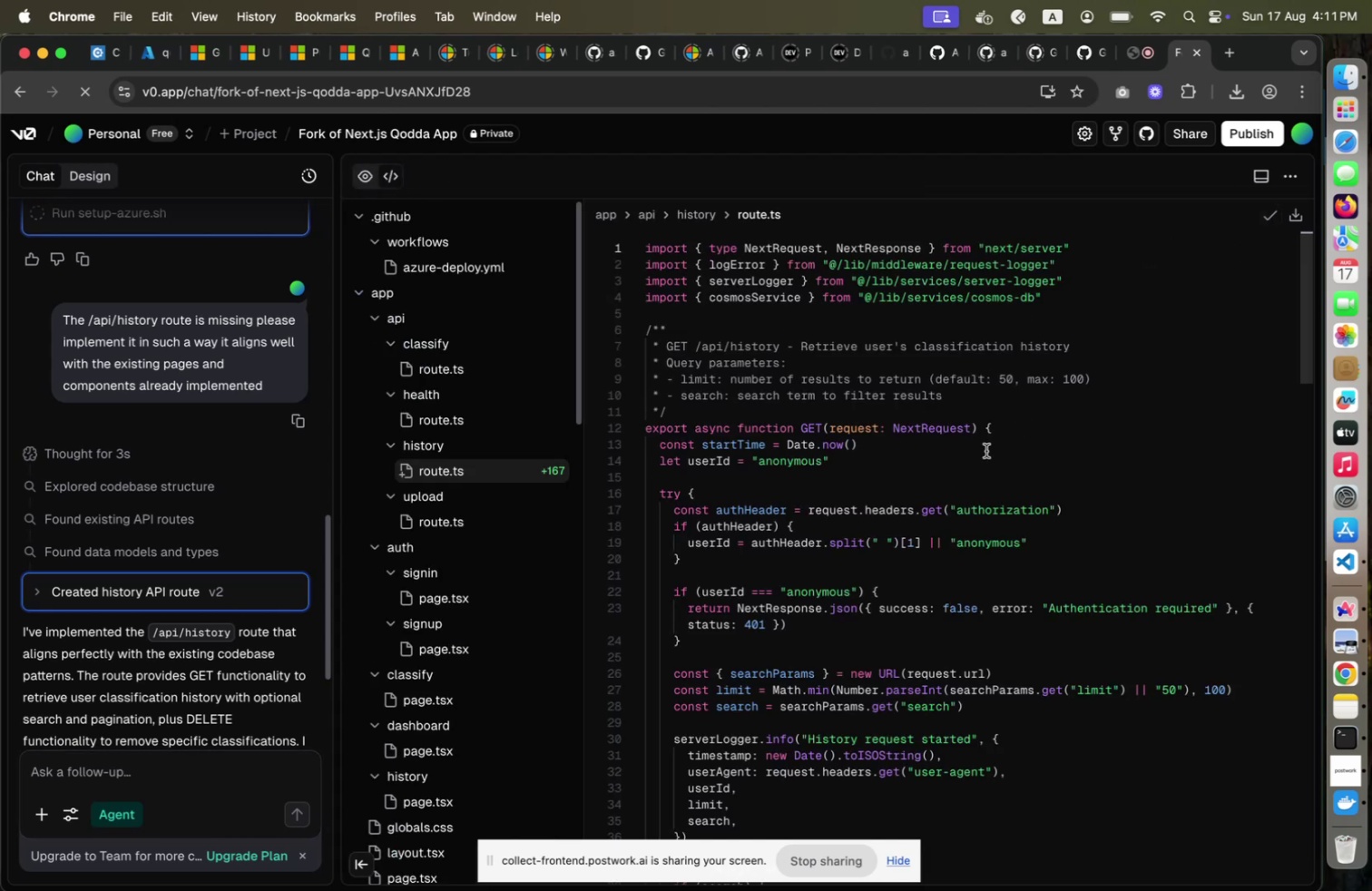 
scroll: coordinate [988, 446], scroll_direction: down, amount: 10.0
 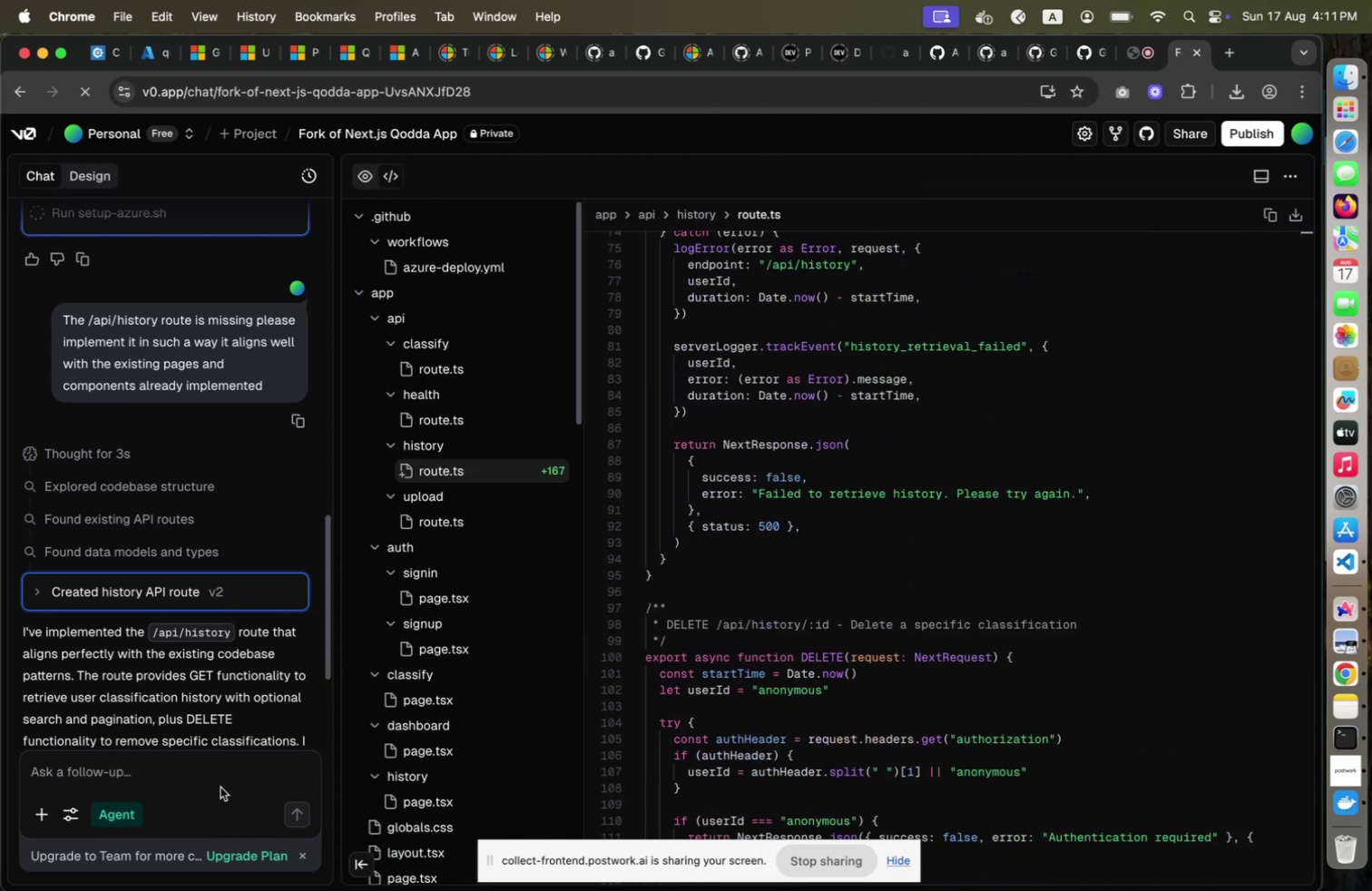 
left_click([220, 785])
 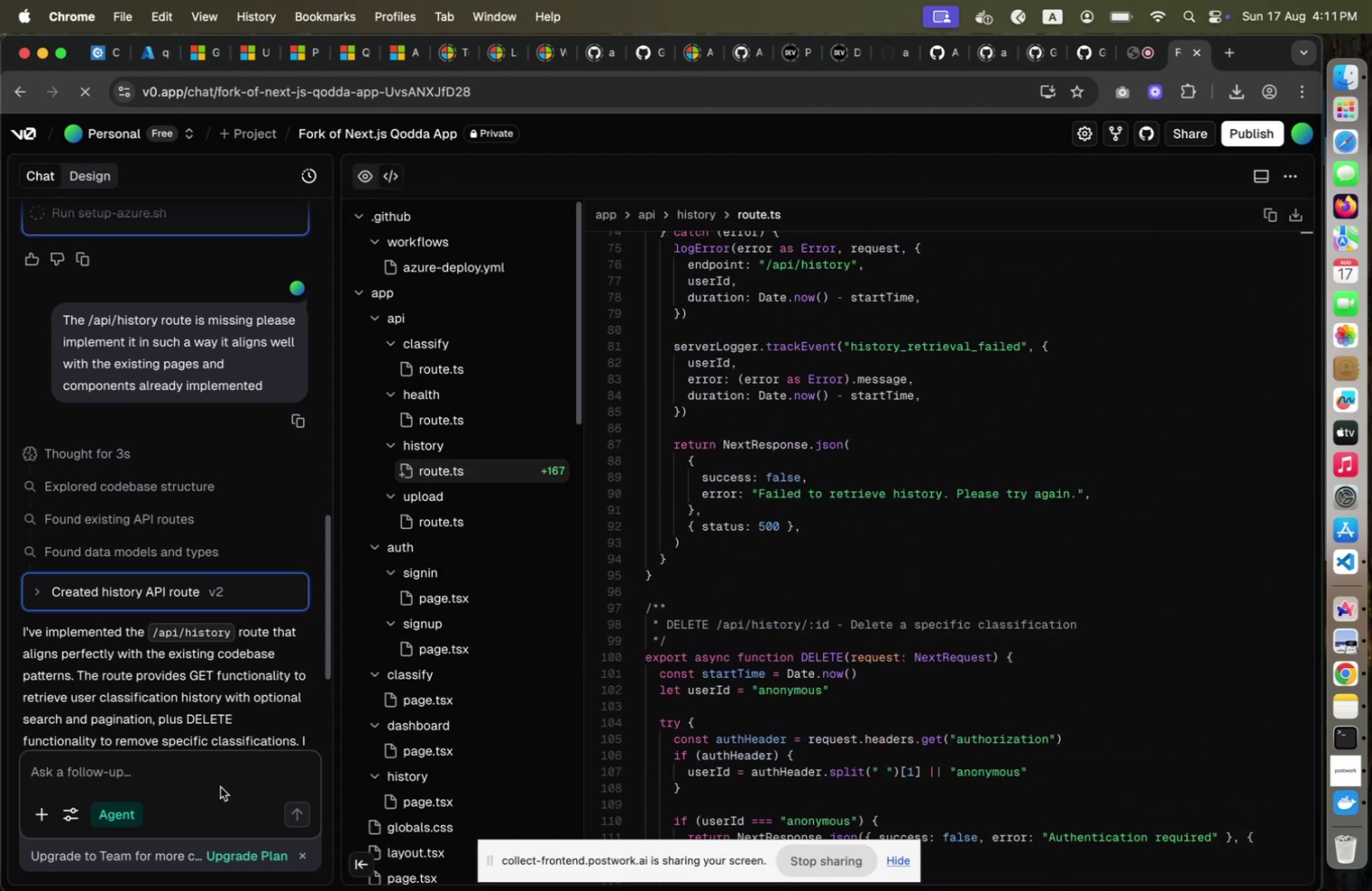 
type(The analytics page is /)
key(Backspace)
key(Backspace)
key(Backspace)
key(Backspace)
type((/app/analytics.tsx) is also missing from the )
key(Backspace)
key(Backspace)
key(Backspace)
key(Backspace)
key(Backspace)
key(Backspace)
key(Backspace)
key(Backspace)
key(Backspace)
type(please implement in)
key(Backspace)
type(t )
 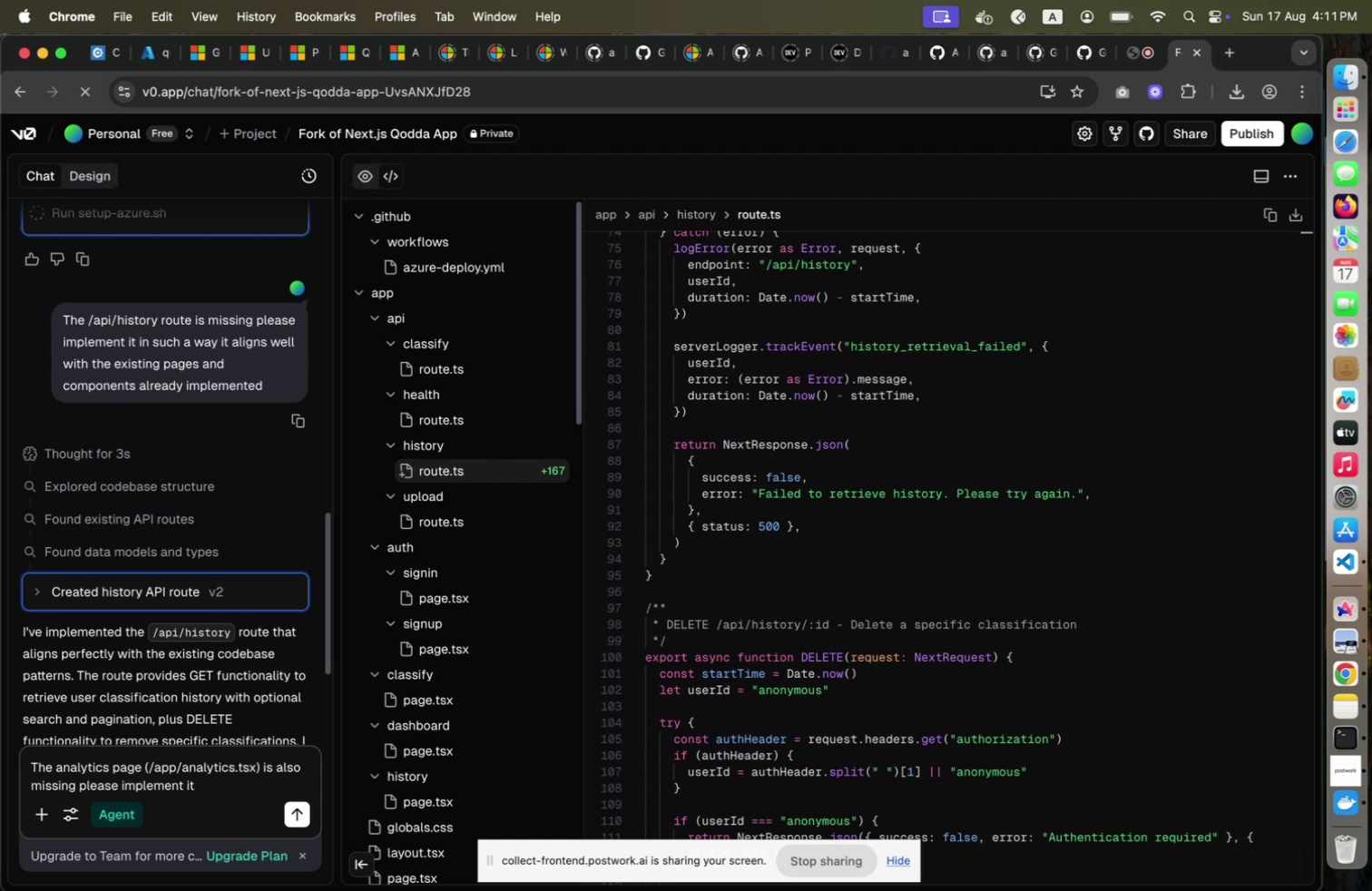 
wait(6.57)
 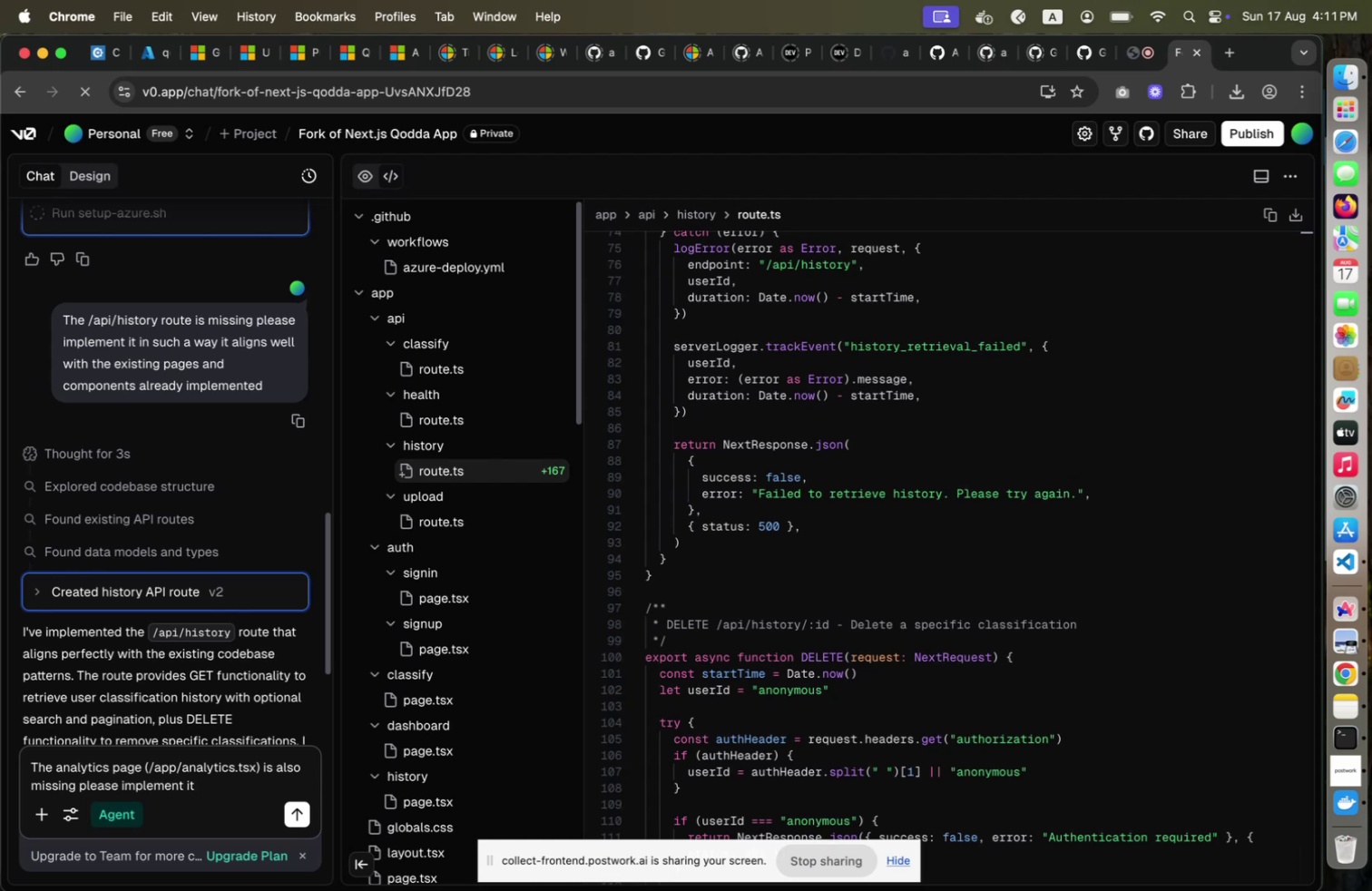 
type((cons)
key(Backspace)
key(Backspace)
key(Backspace)
key(Backspace)
type(utilize existing components and lbs)
key(Backspace)
key(Backspace)
type(ibs to )
key(Backspace)
key(Backspace)
key(Backspace)
type(ans)
key(Backspace)
type(d alos )
key(Backspace)
key(Backspace)
key(Backspace)
type(so please try ot ali)
key(Backspace)
key(Backspace)
key(Backspace)
key(Backspace)
key(Backspace)
key(Backspace)
type(to alignt)
key(Backspace)
type( the implementation with the existing style of co)
key(Backspace)
key(Backspace)
type(i)
key(Backspace)
key(Backspace)
type( implementation))
 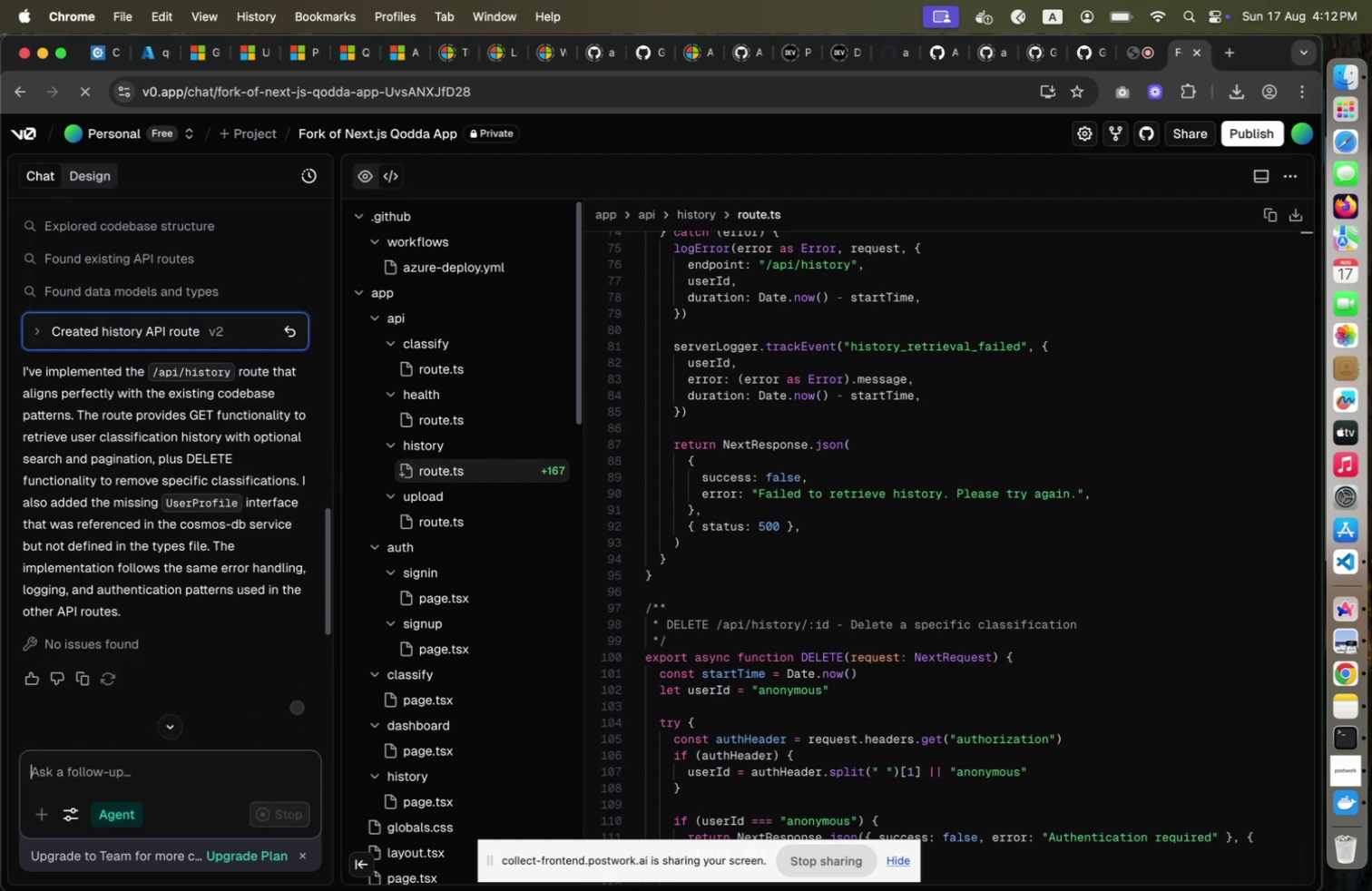 
 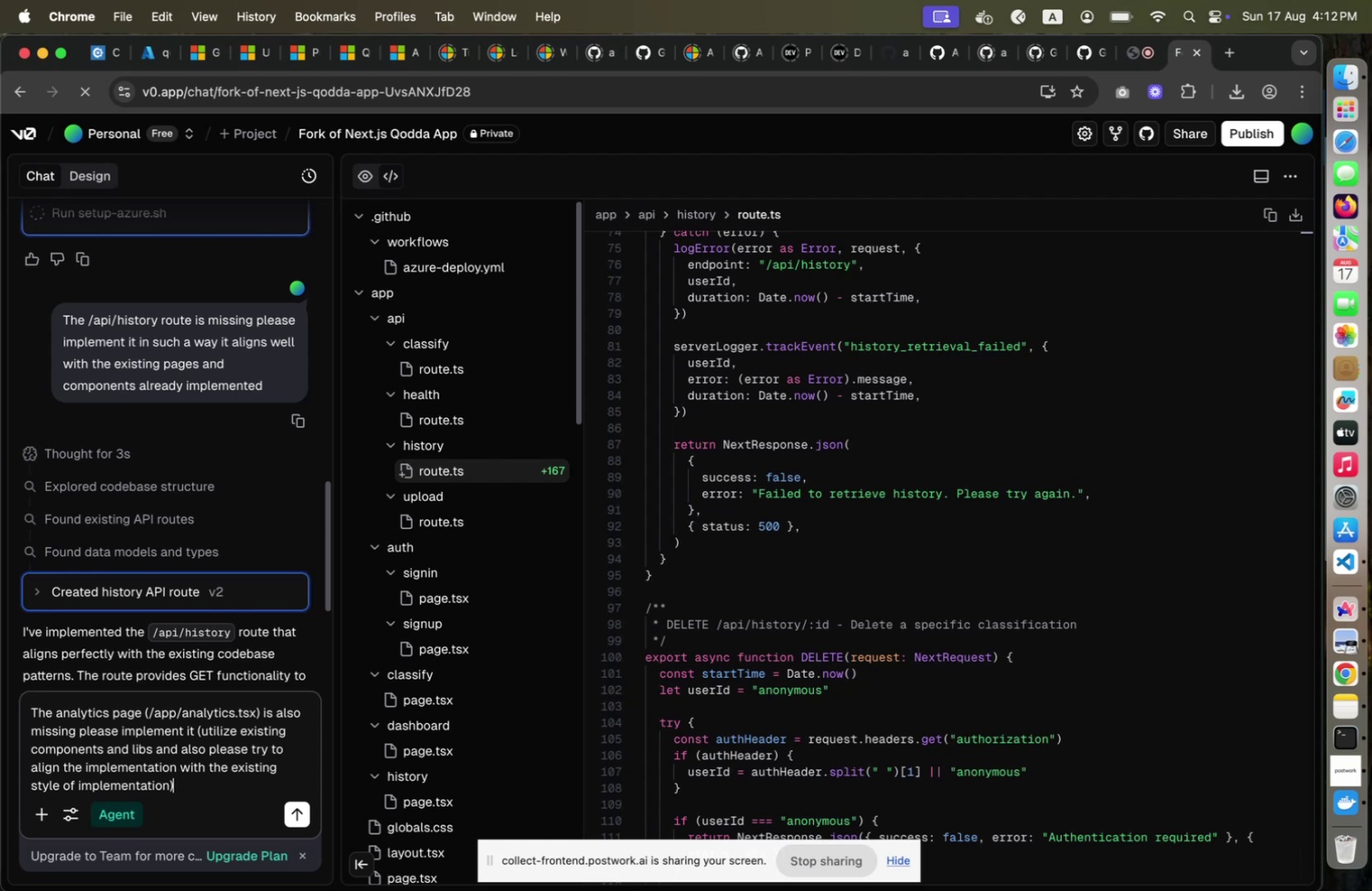 
key(Enter)
 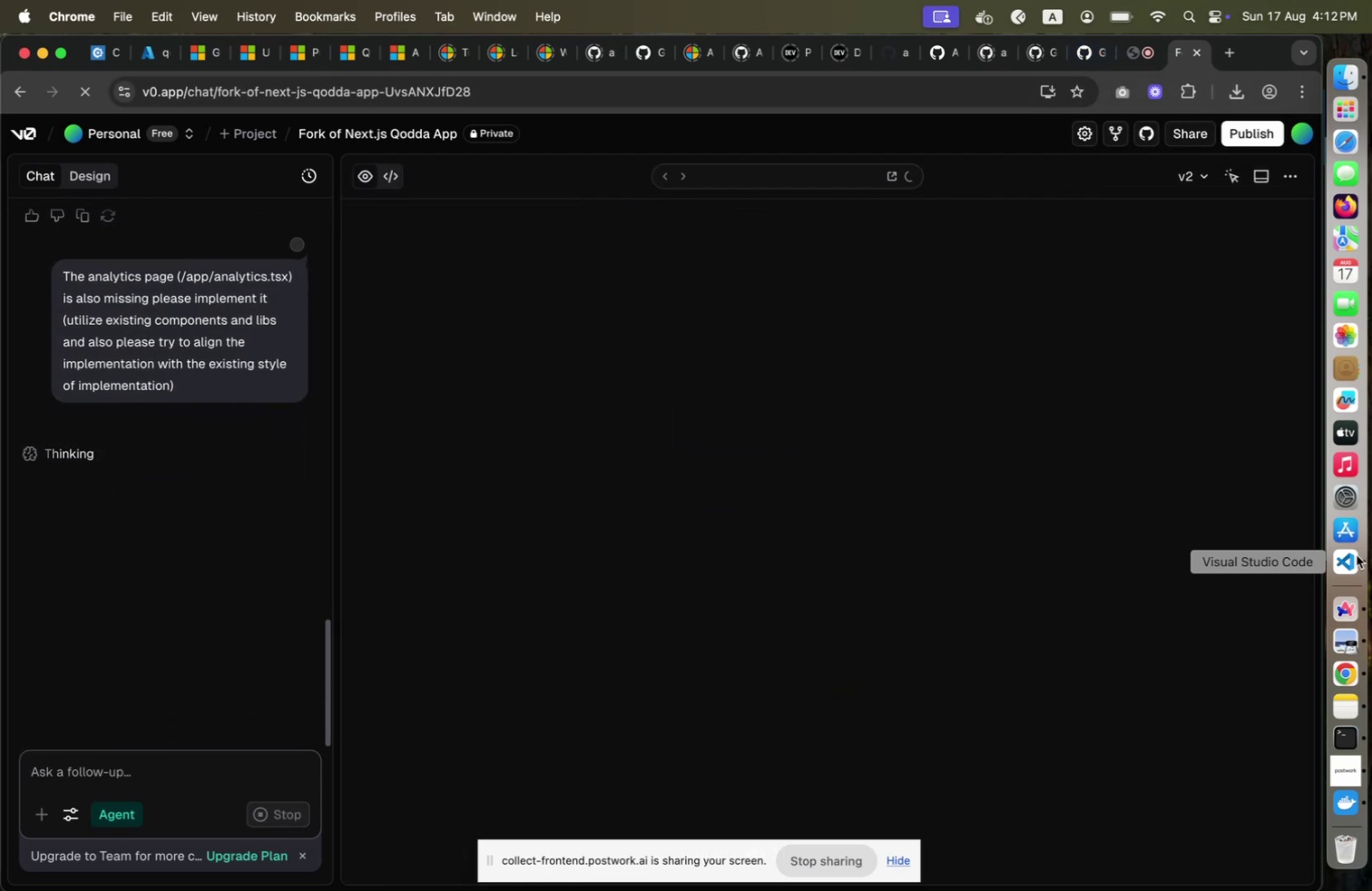 
wait(6.3)
 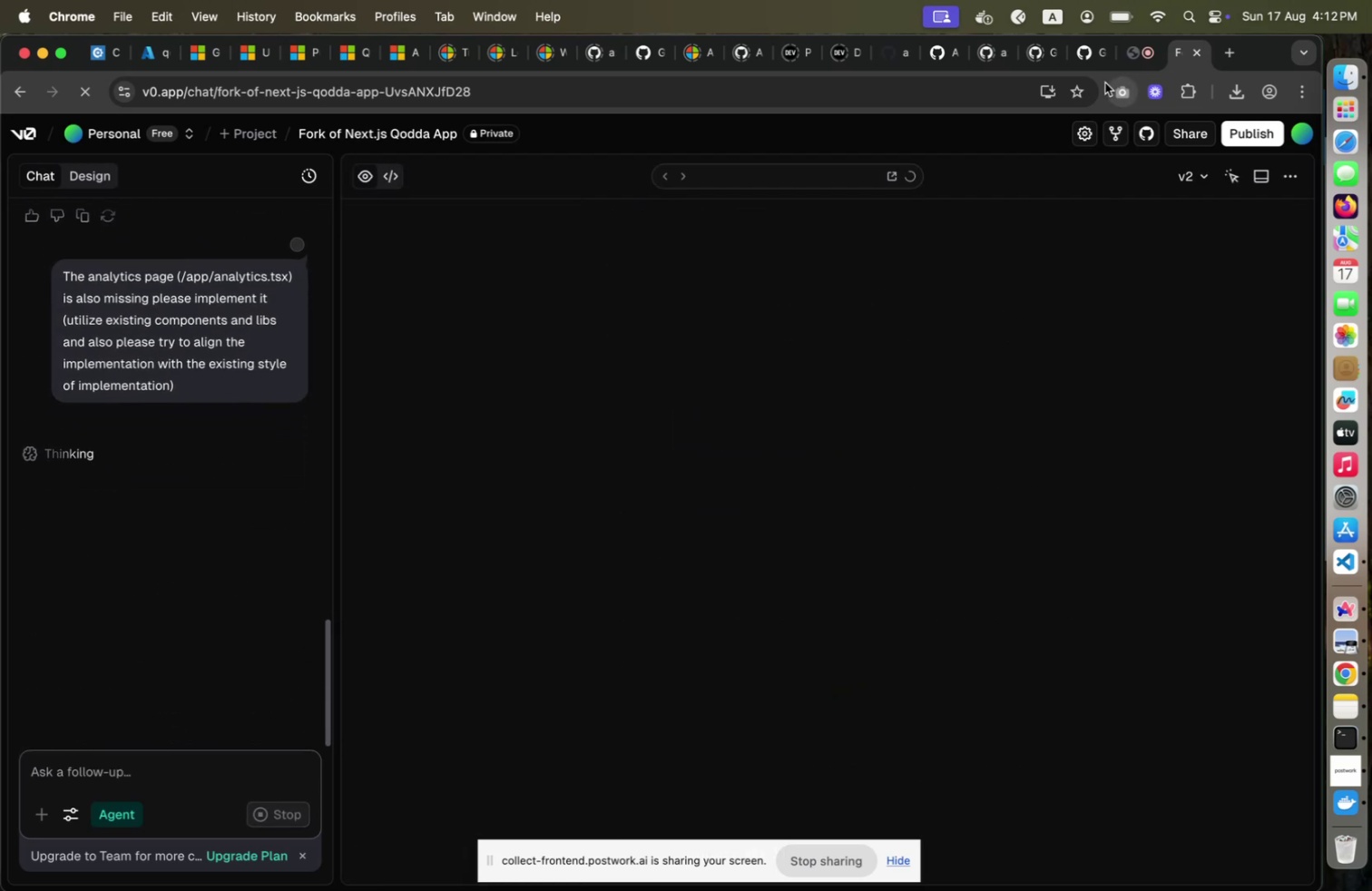 
scroll: coordinate [1179, 386], scroll_direction: up, amount: 16.0
 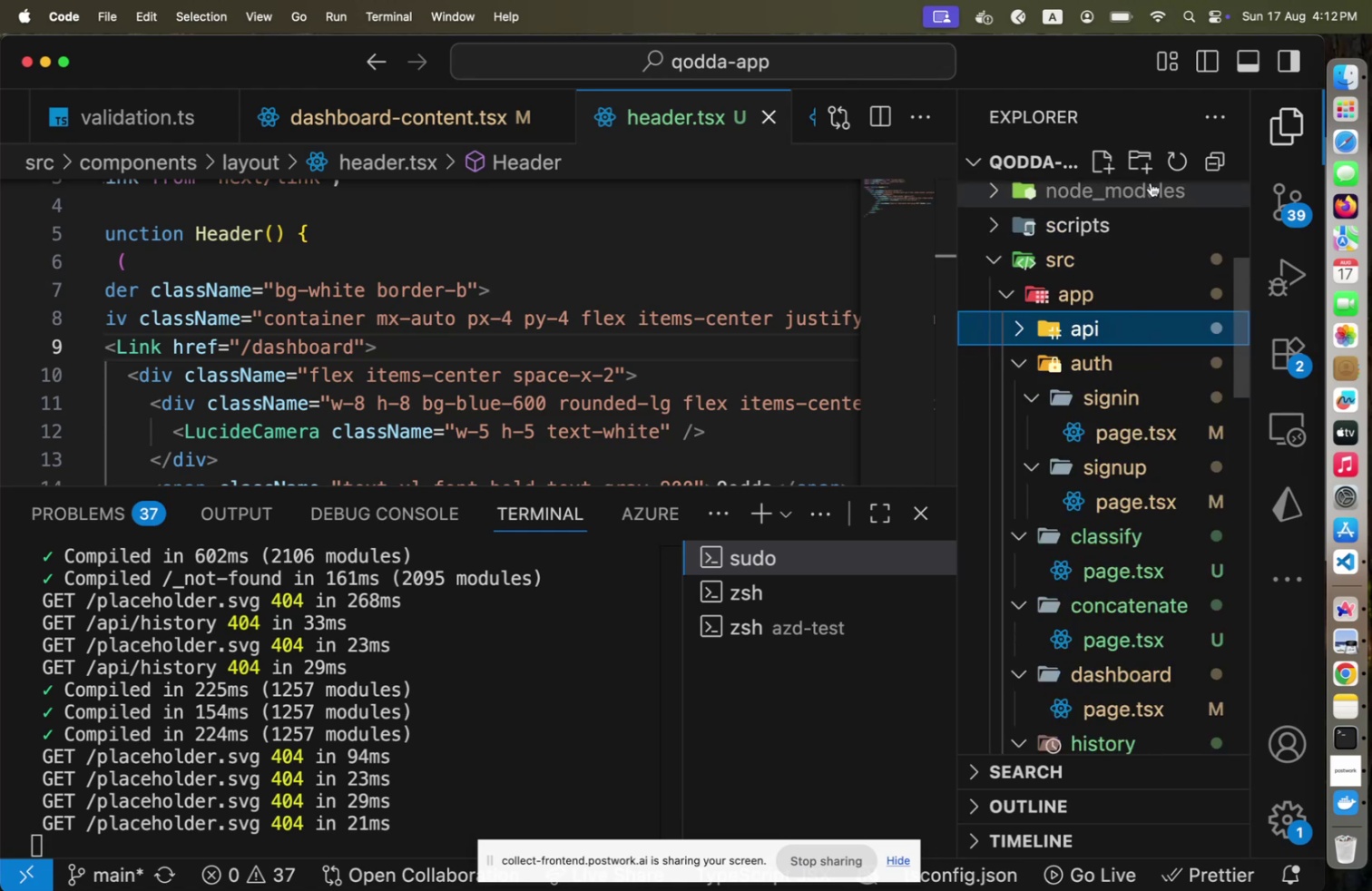 
left_click([1142, 168])
 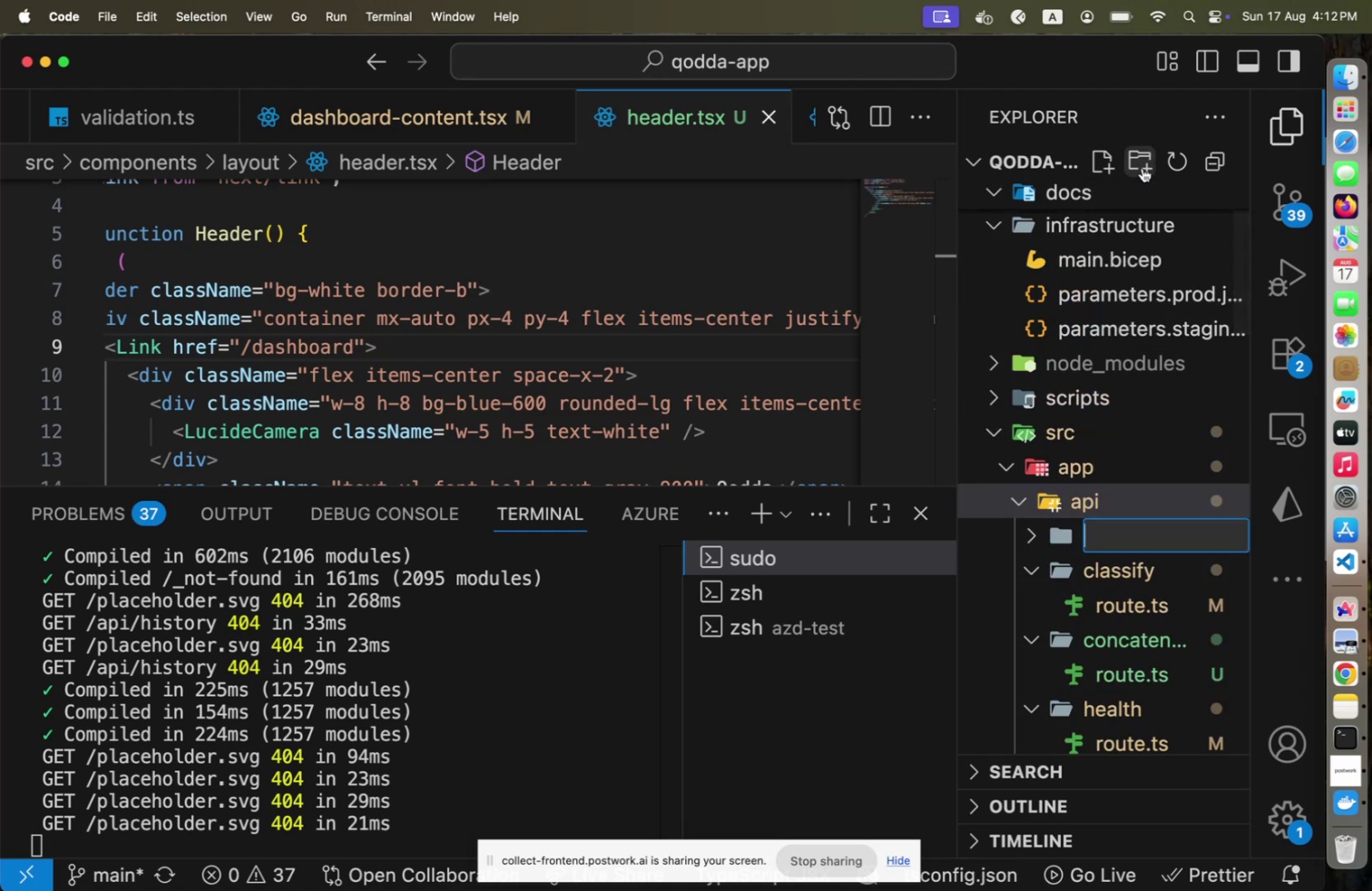 
type(j)
key(Backspace)
type(hisot)
key(Backspace)
key(Backspace)
type(tory)
 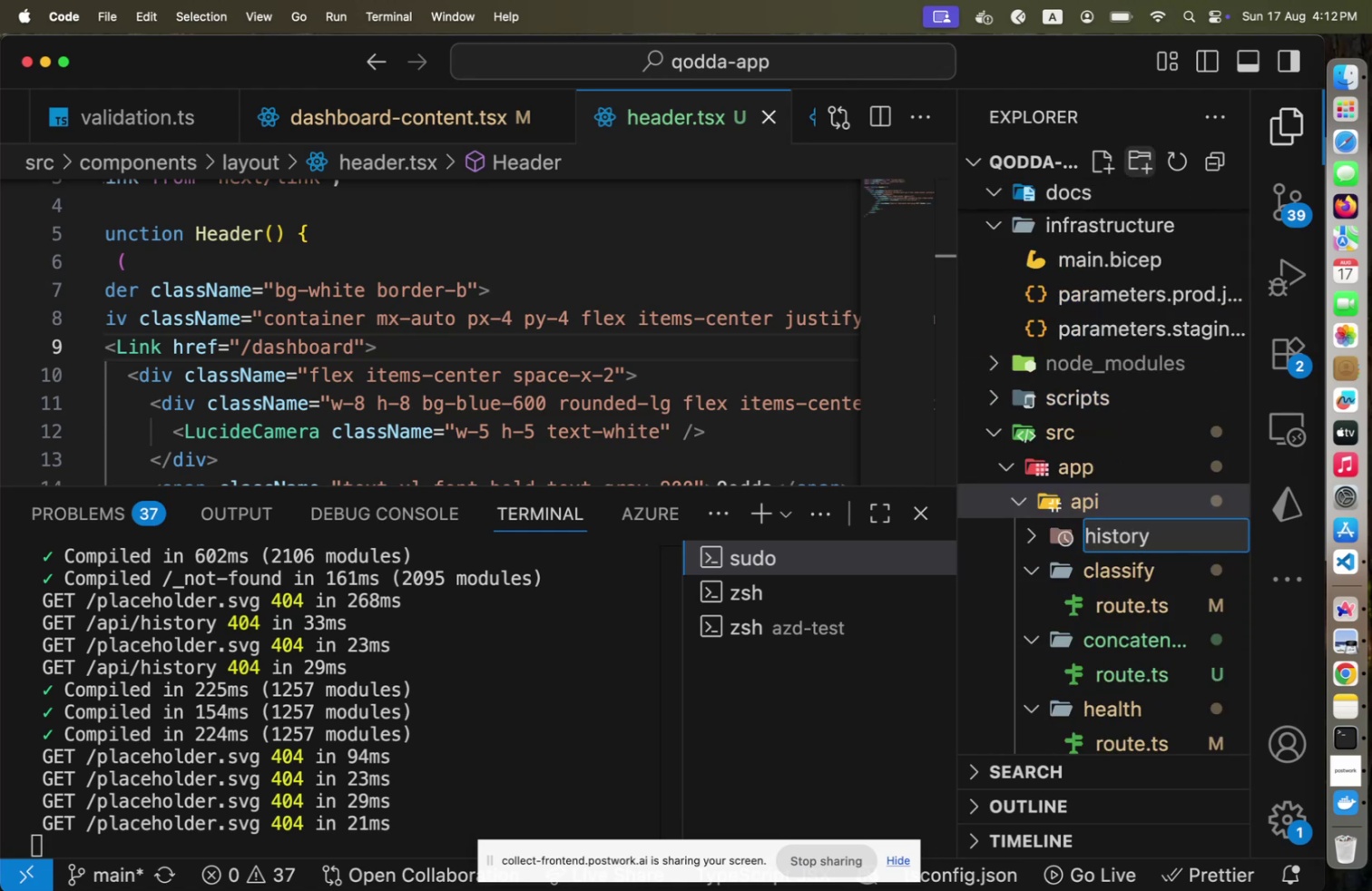 
key(Enter)
 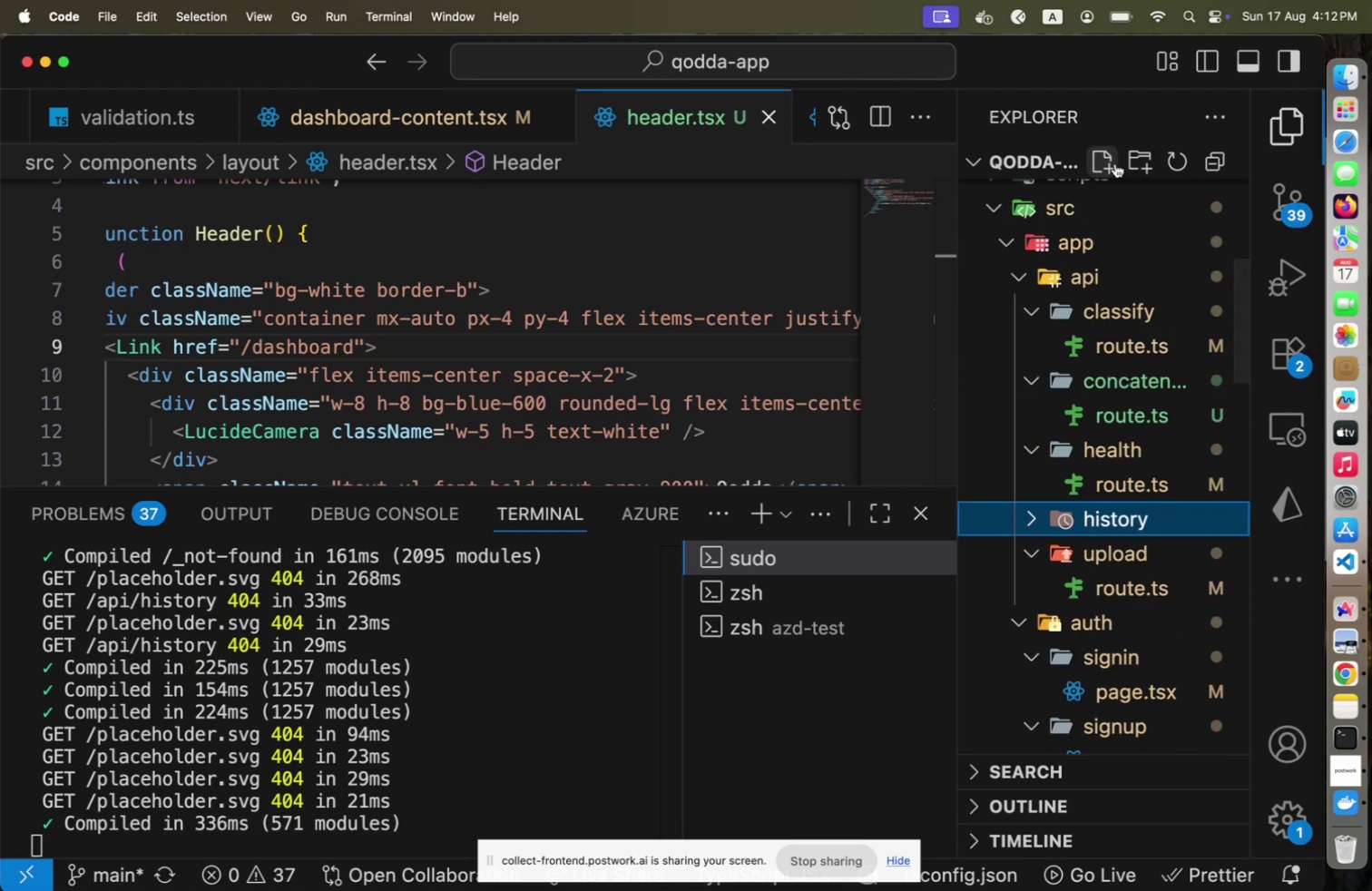 
left_click([1115, 163])
 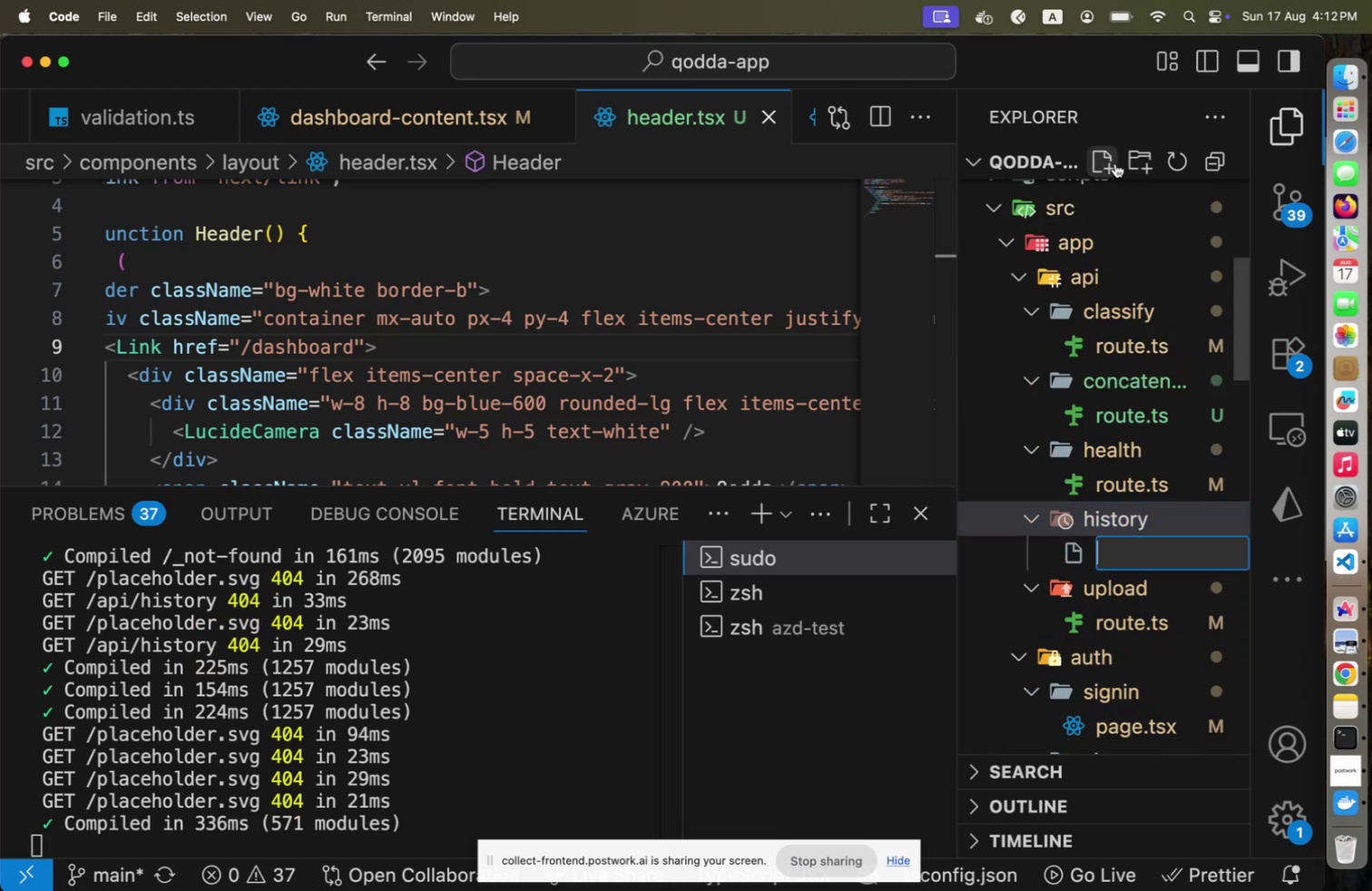 
type(route.ts)
 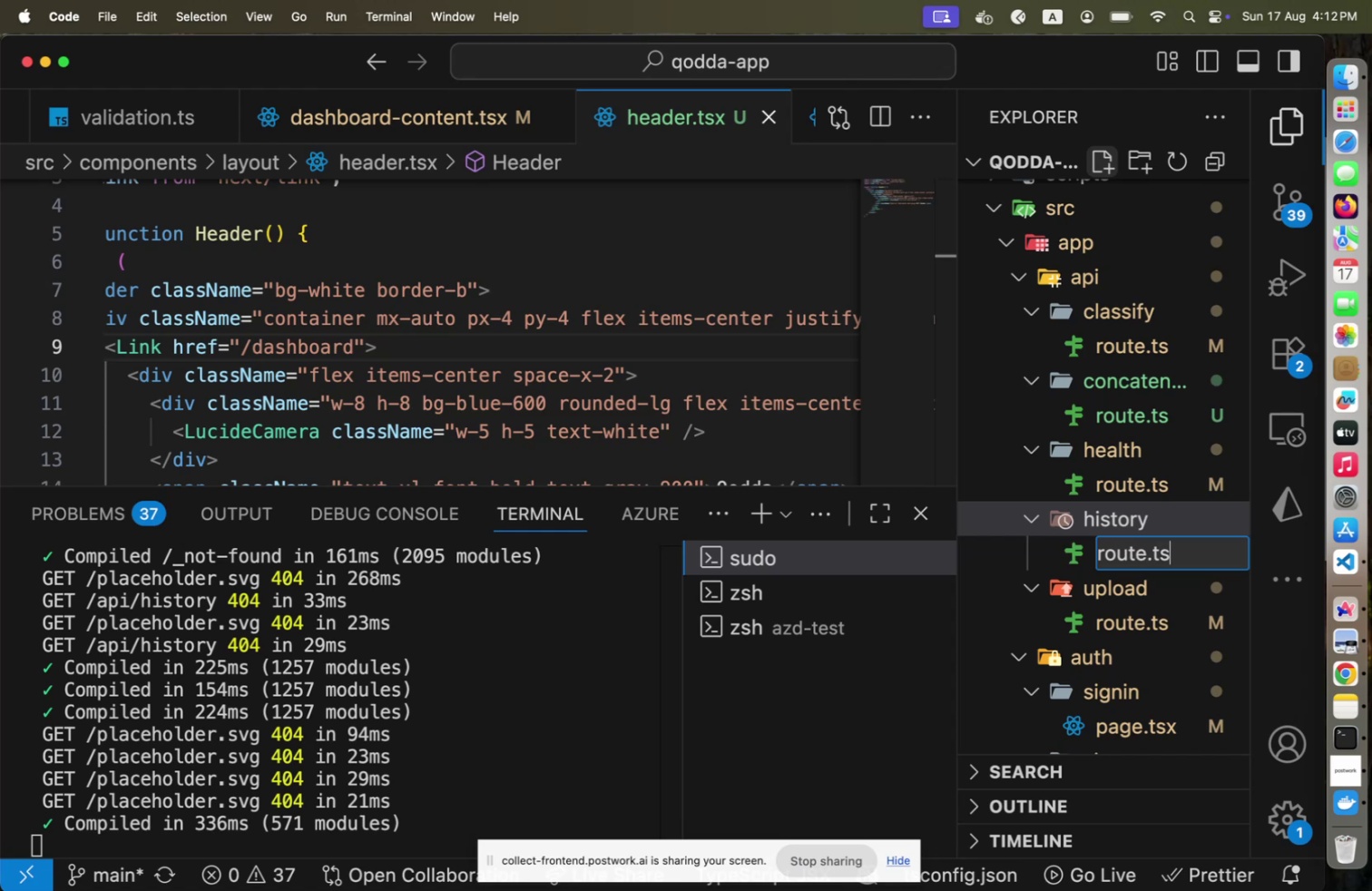 
key(Enter)
 